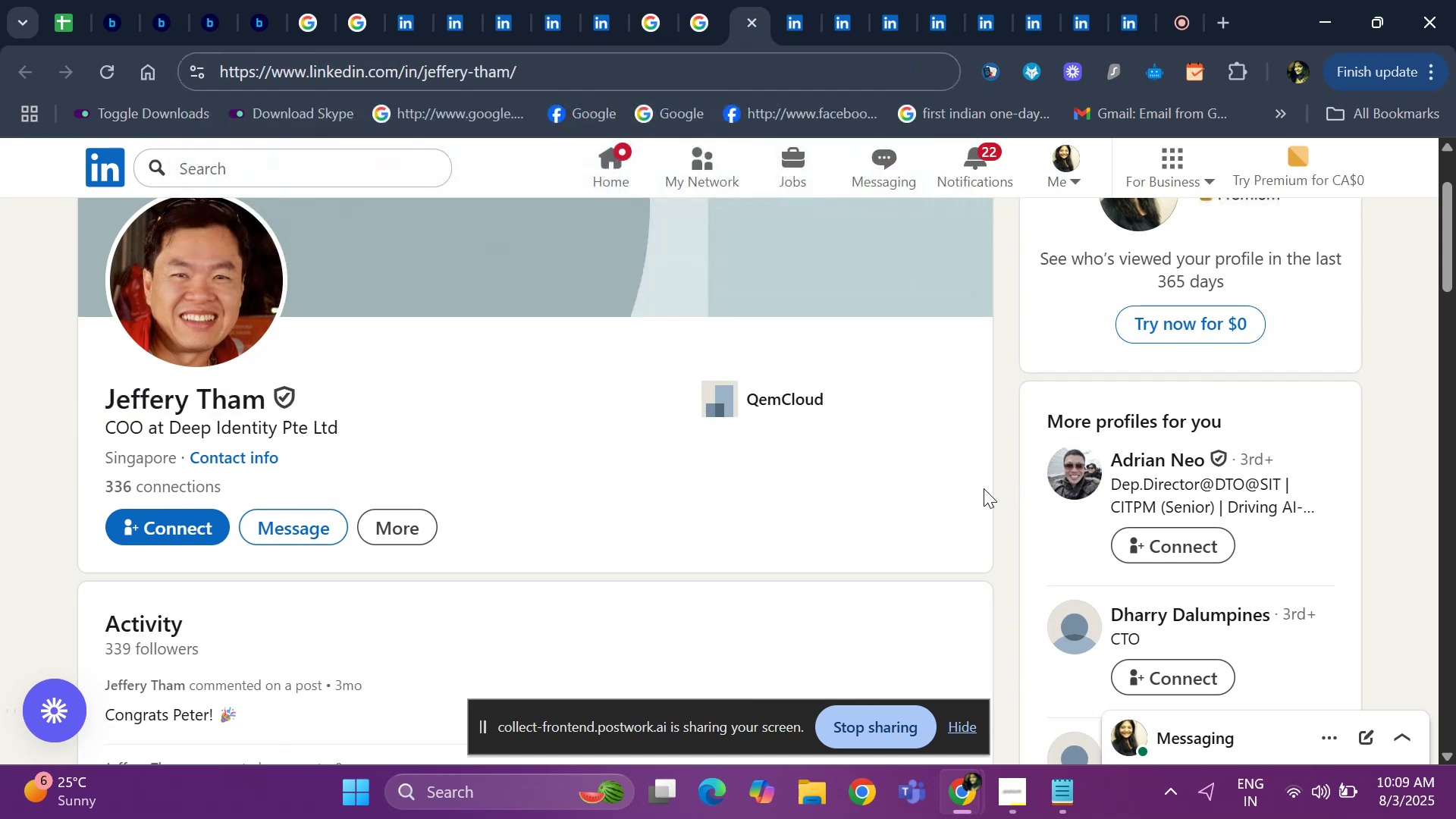 
key(ArrowDown)
 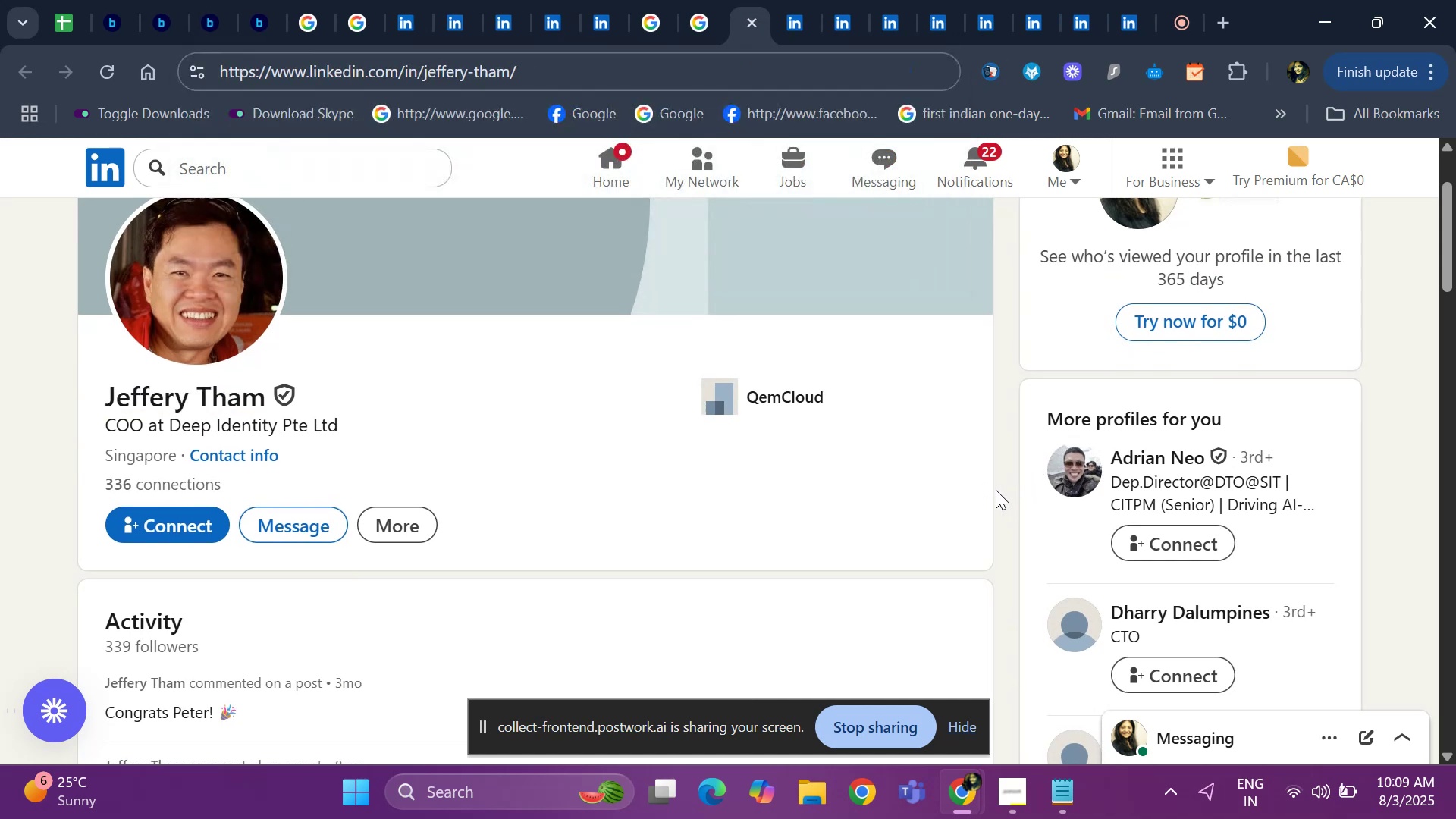 
key(ArrowDown)
 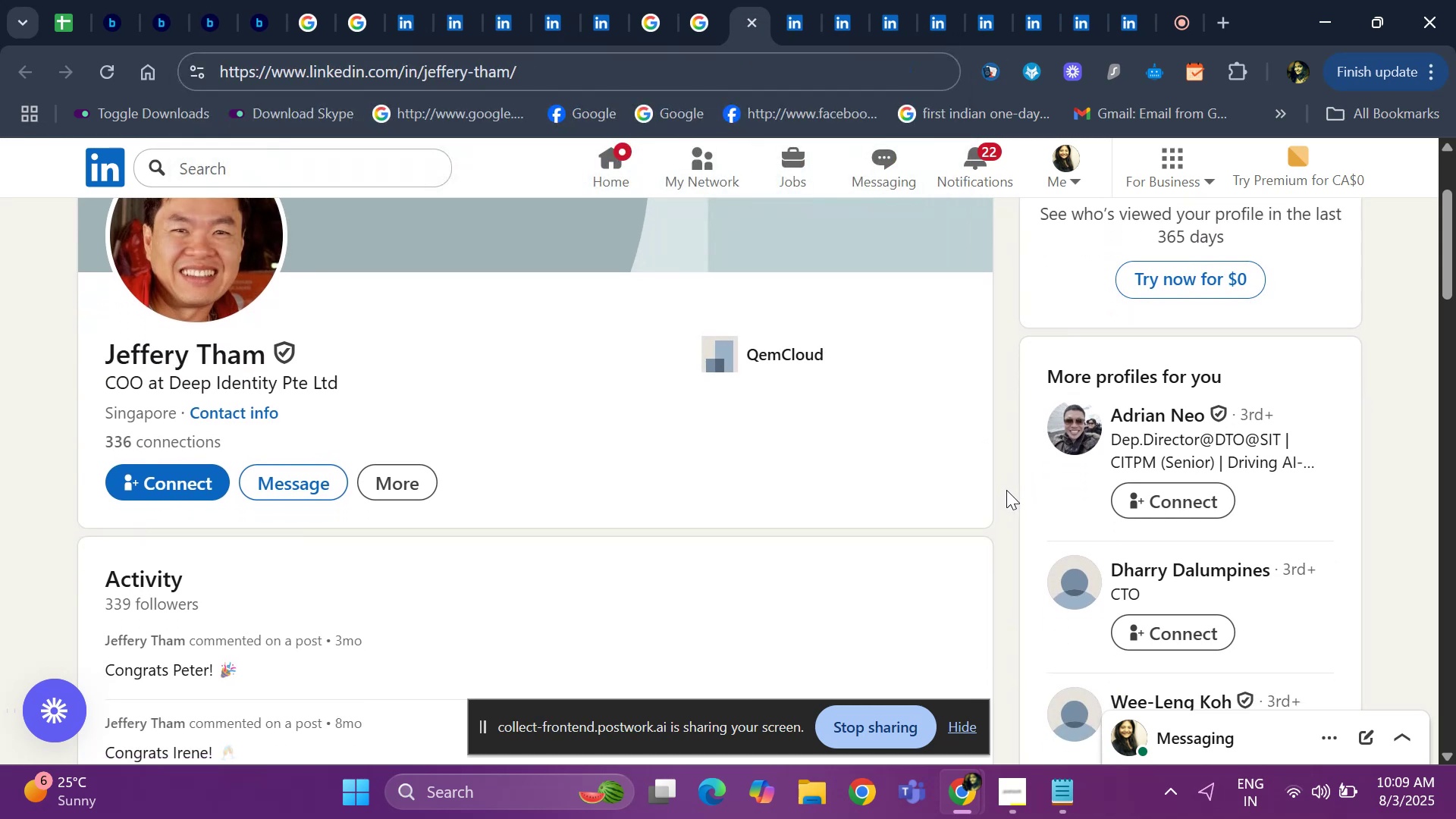 
key(ArrowDown)
 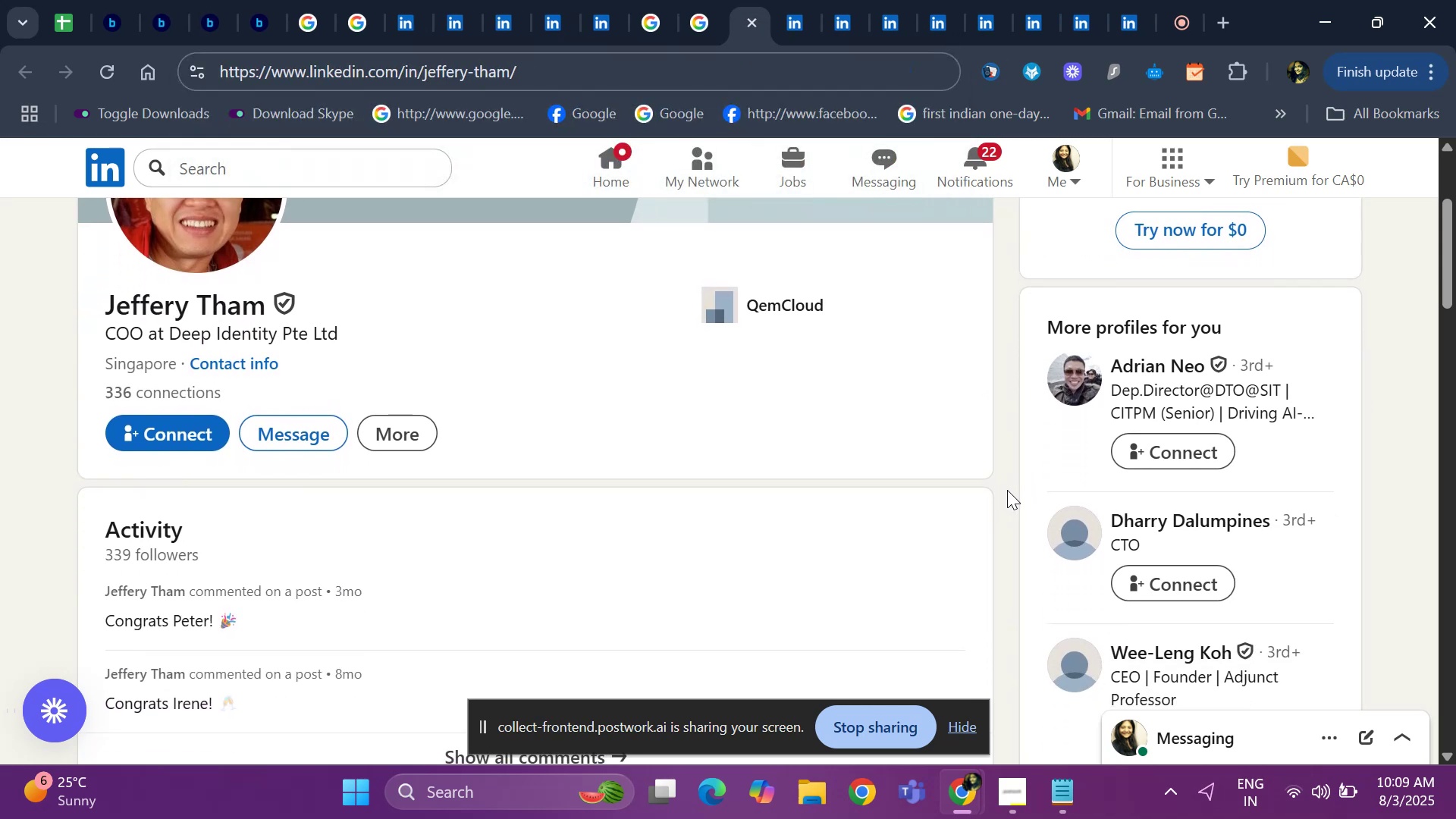 
key(ArrowDown)
 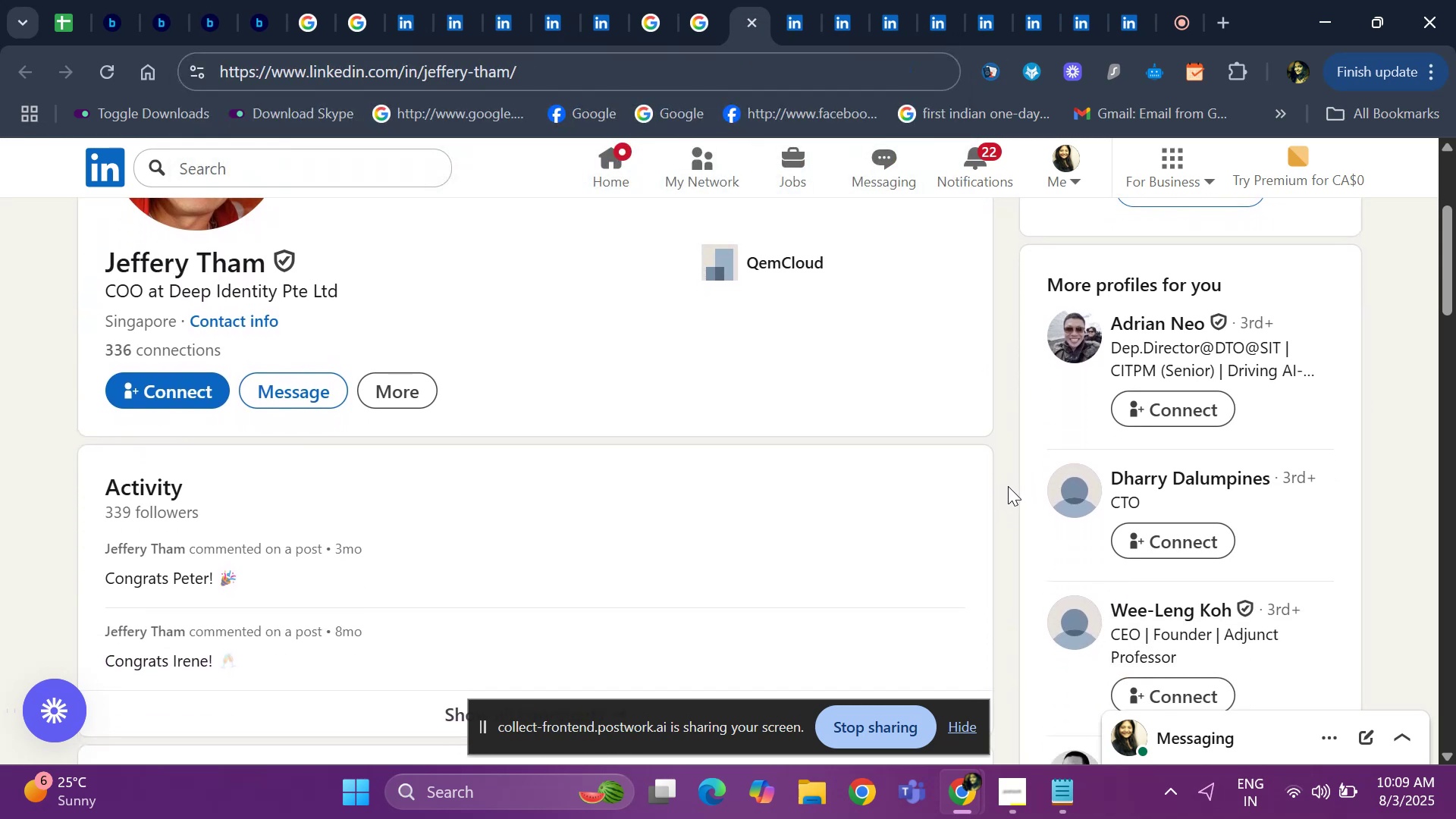 
key(ArrowDown)
 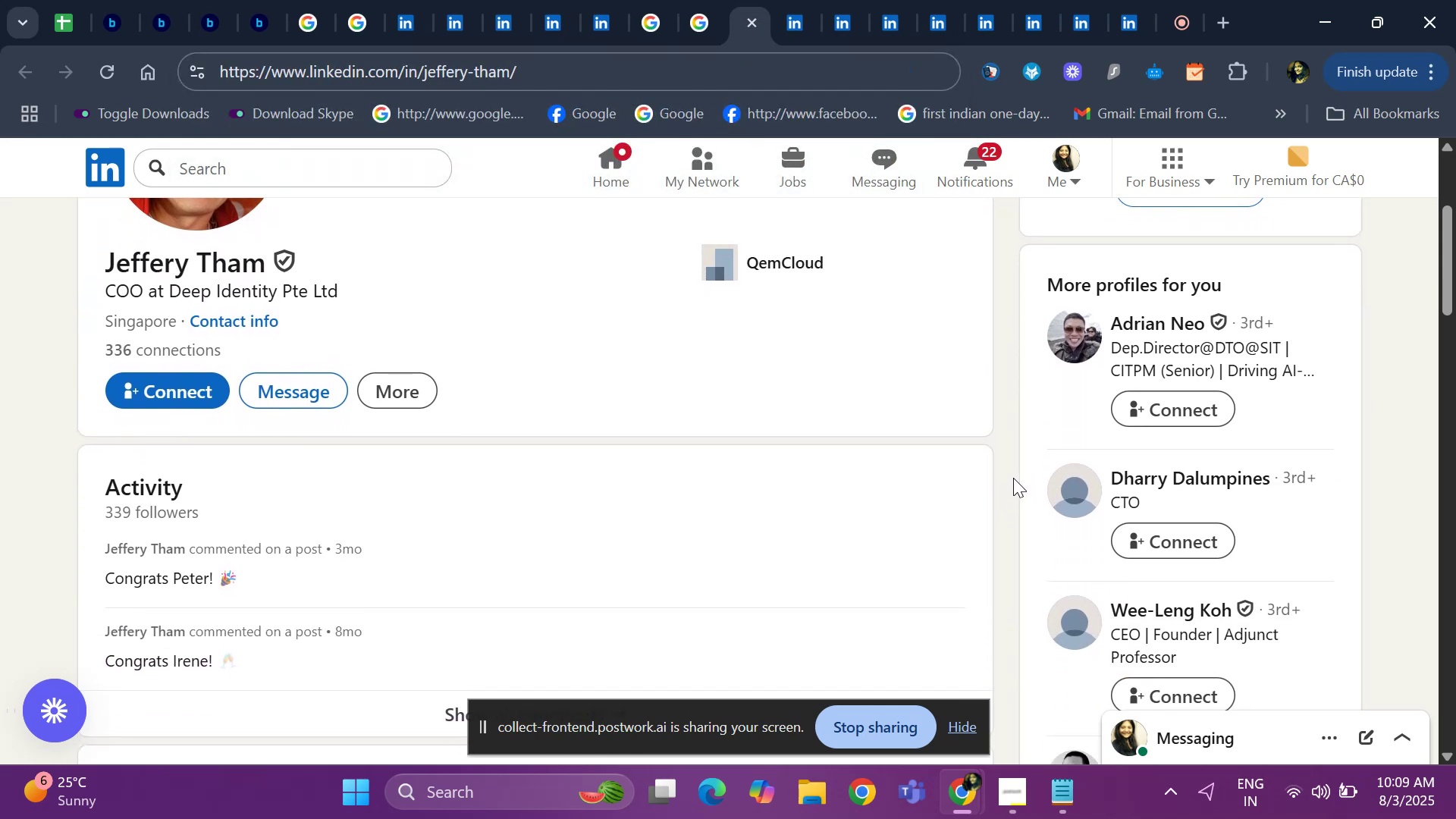 
key(ArrowDown)
 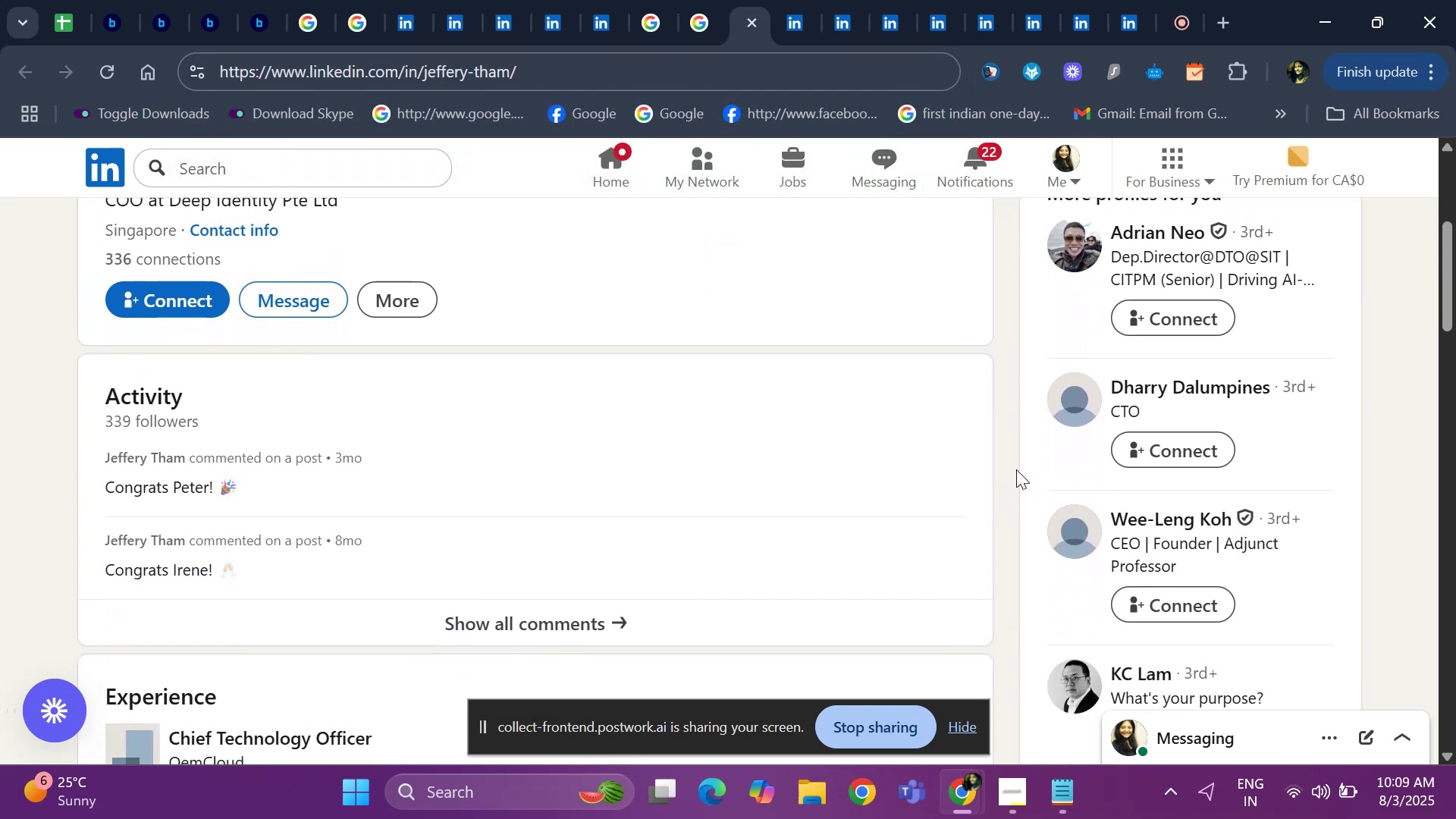 
key(ArrowDown)
 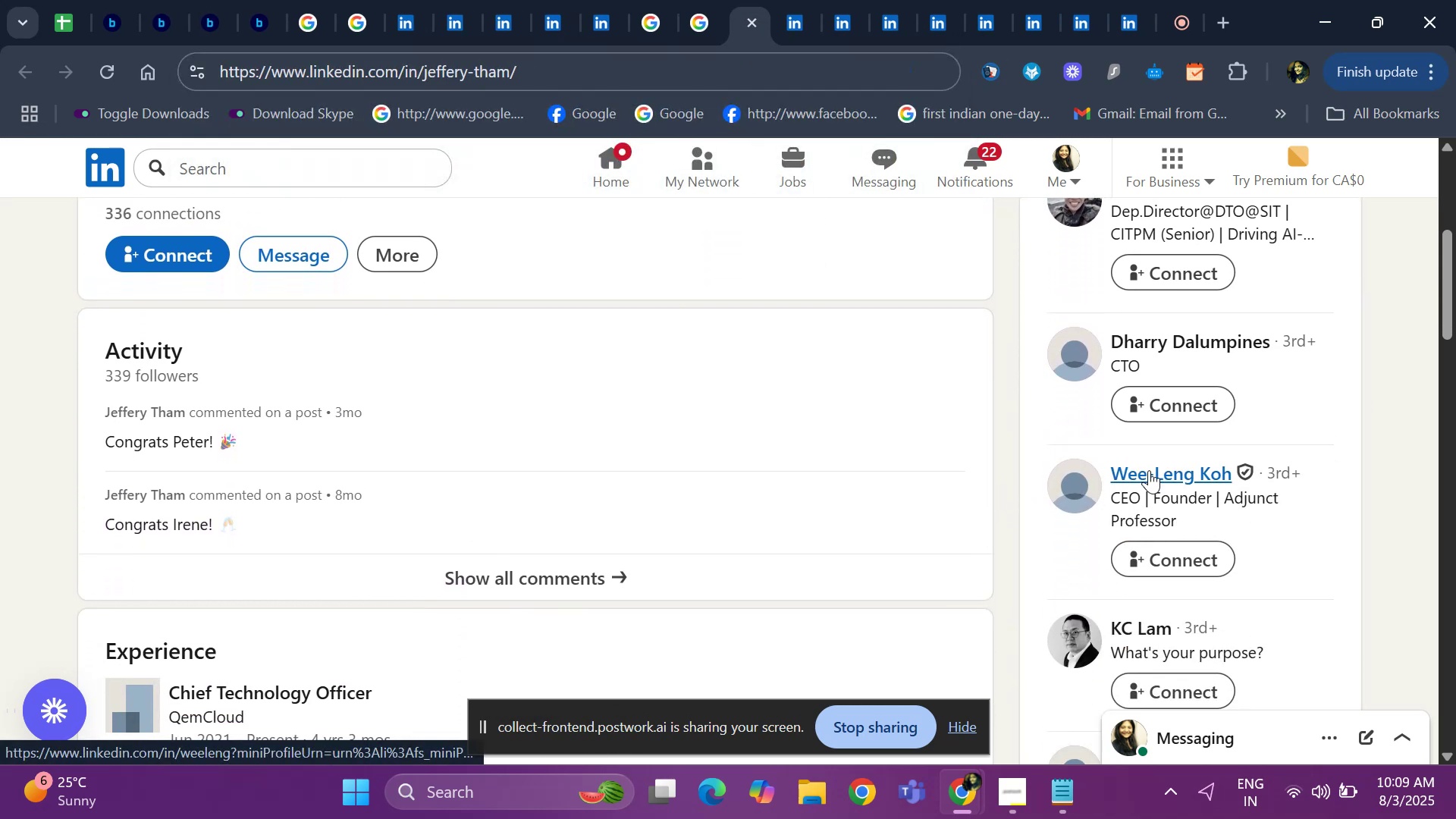 
left_click([1161, 478])
 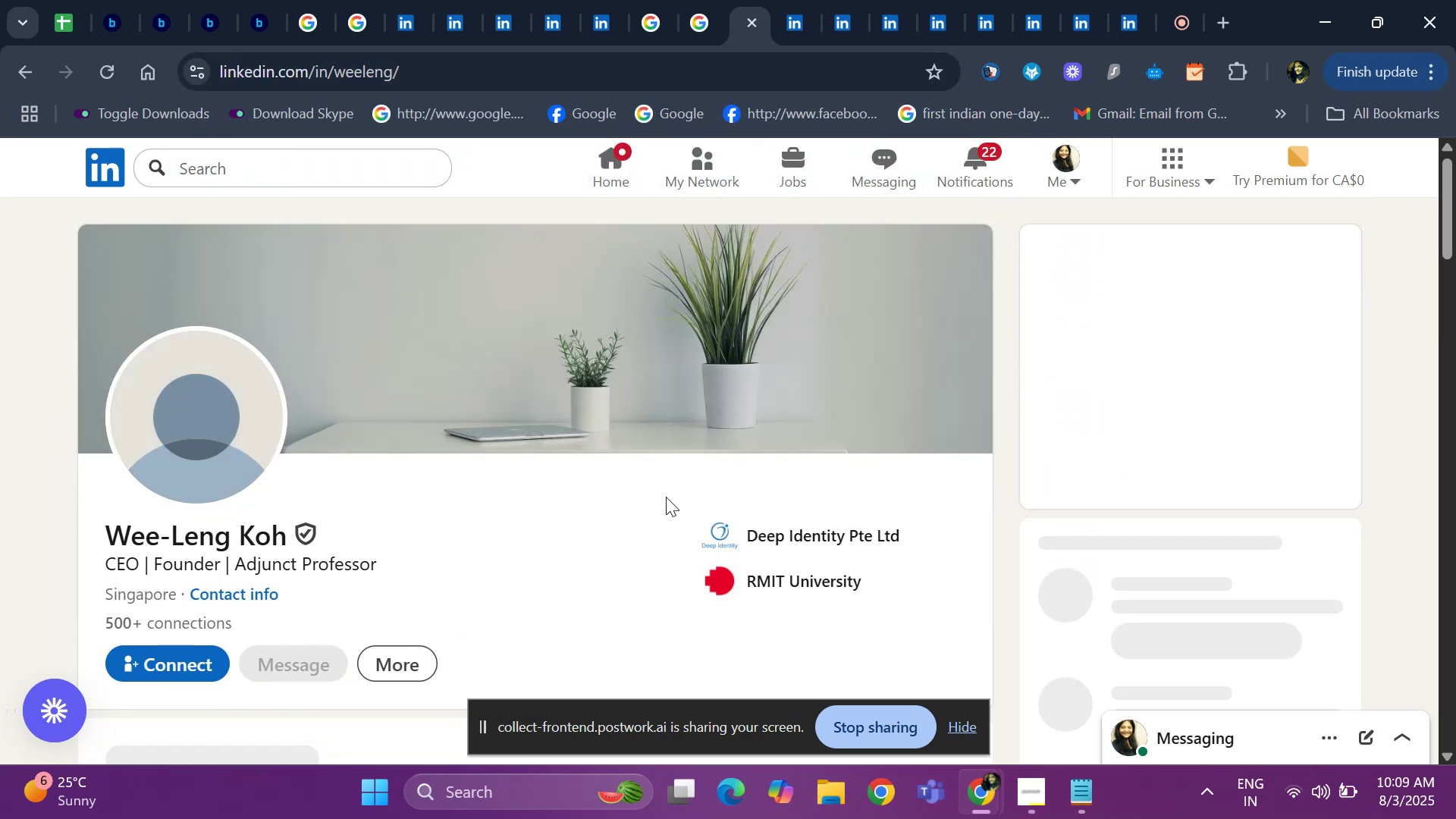 
hold_key(key=ArrowDown, duration=0.33)
 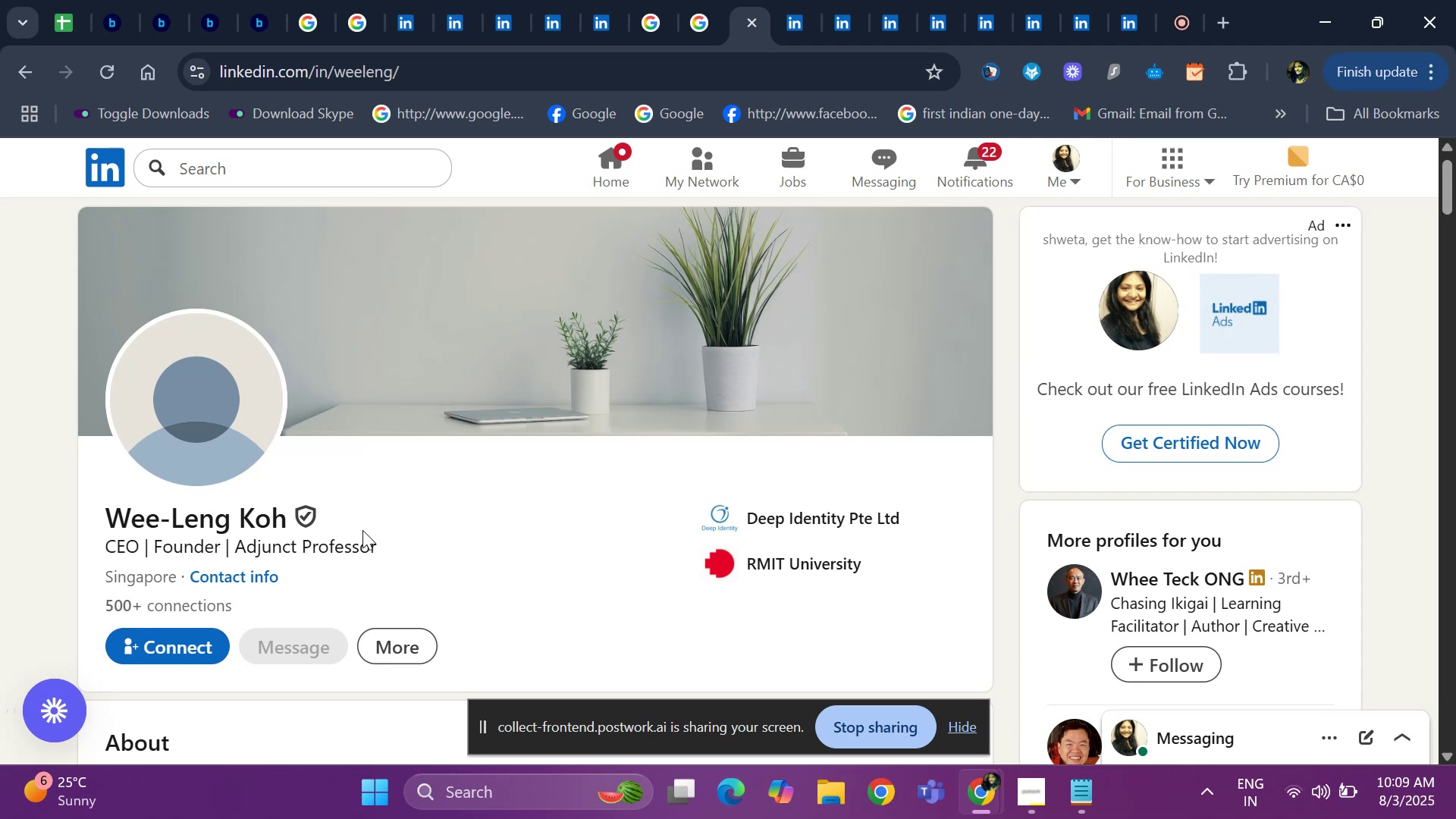 
hold_key(key=ArrowDown, duration=1.14)
 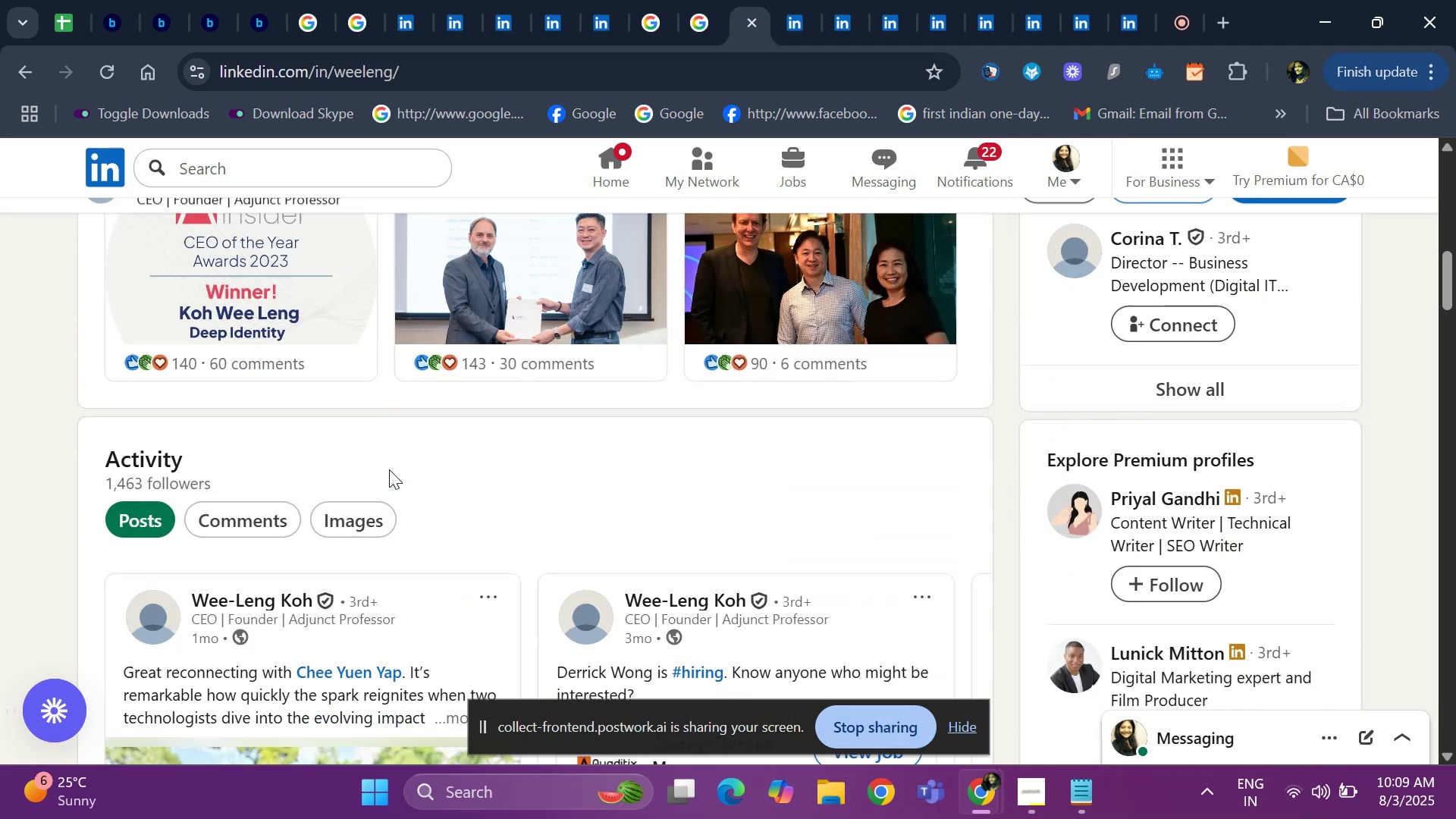 
hold_key(key=ArrowDown, duration=0.98)
 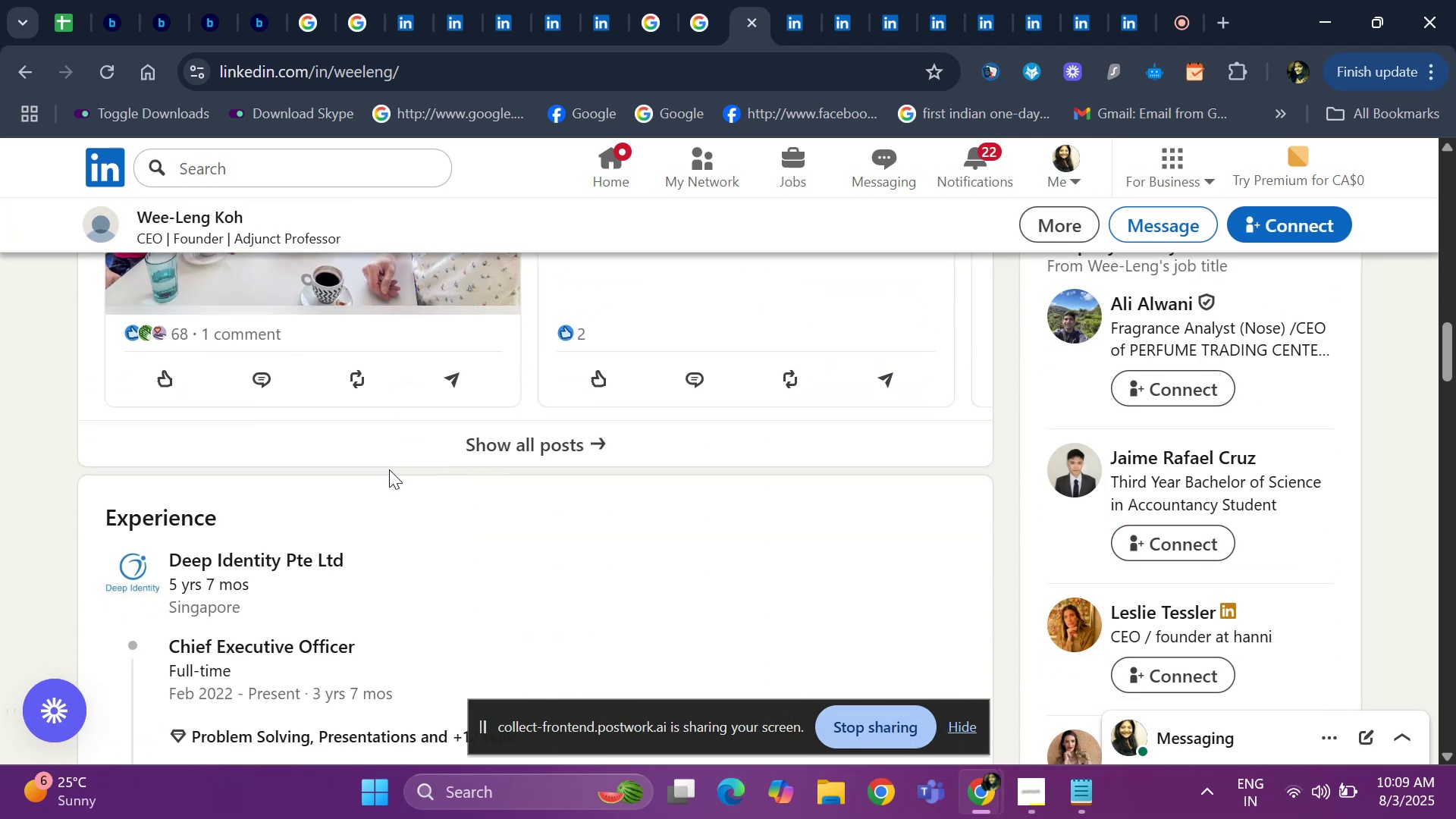 
key(ArrowDown)
 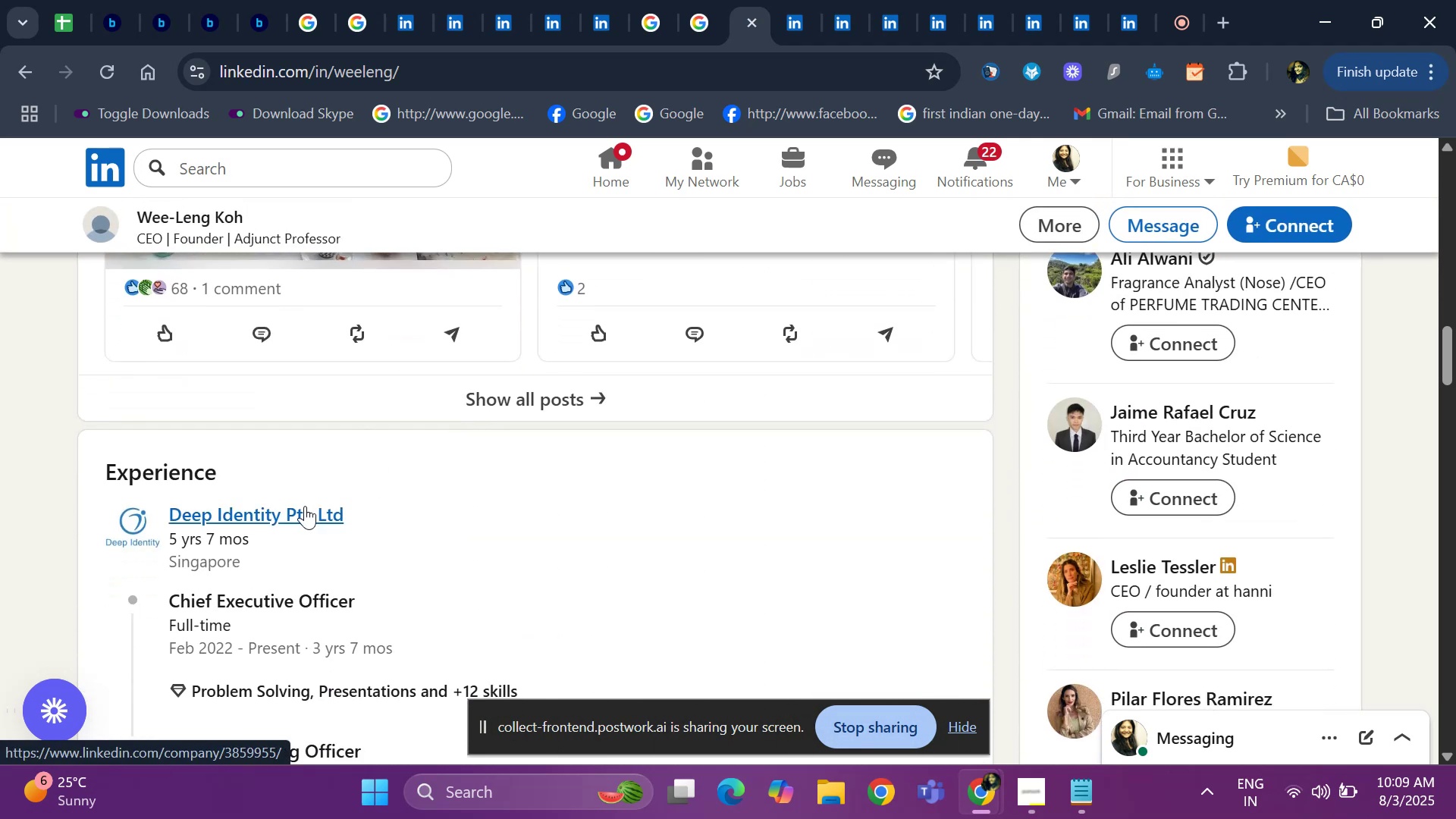 
hold_key(key=ArrowDown, duration=0.64)
 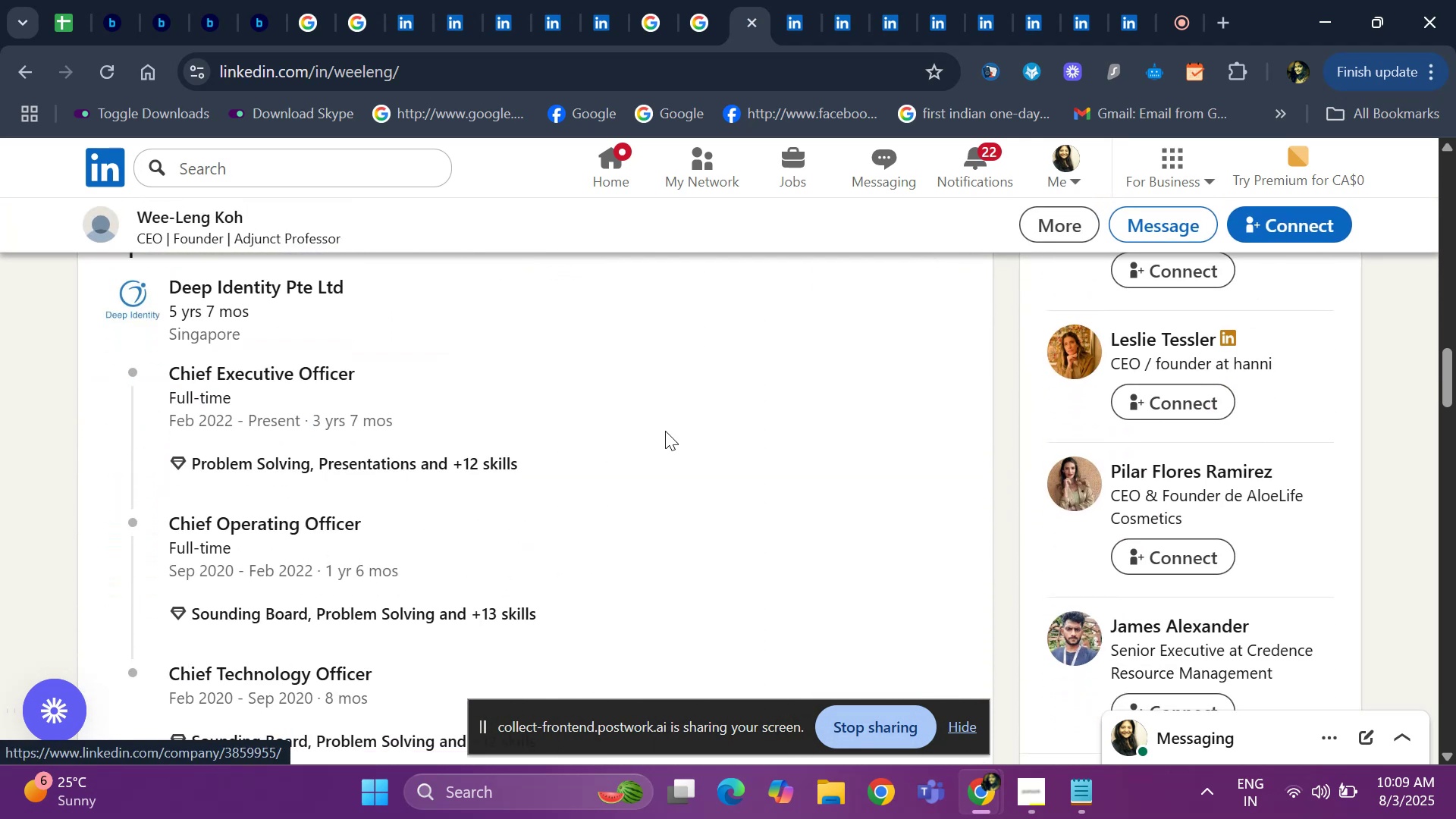 
key(ArrowUp)
 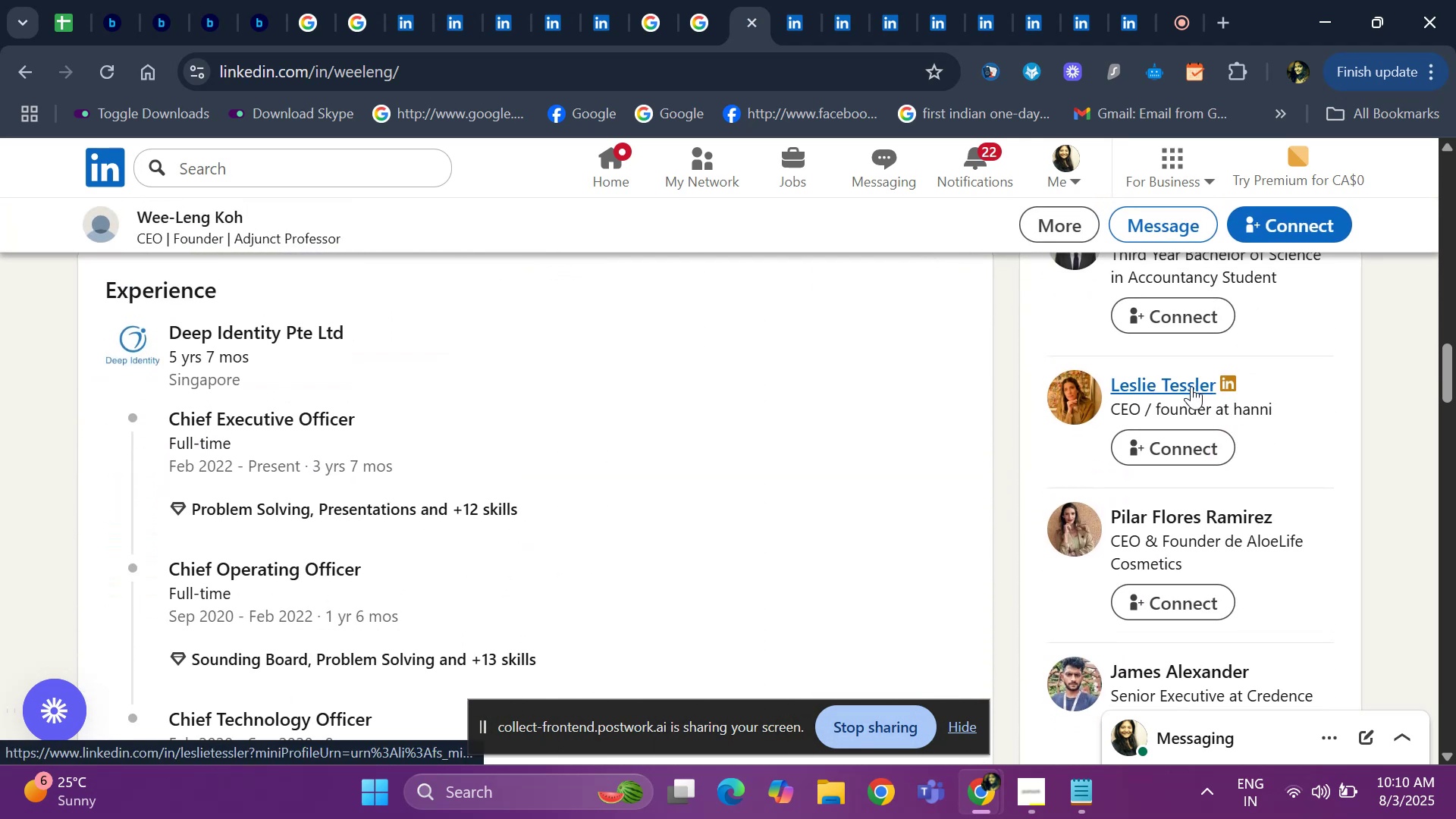 
left_click([1191, 386])
 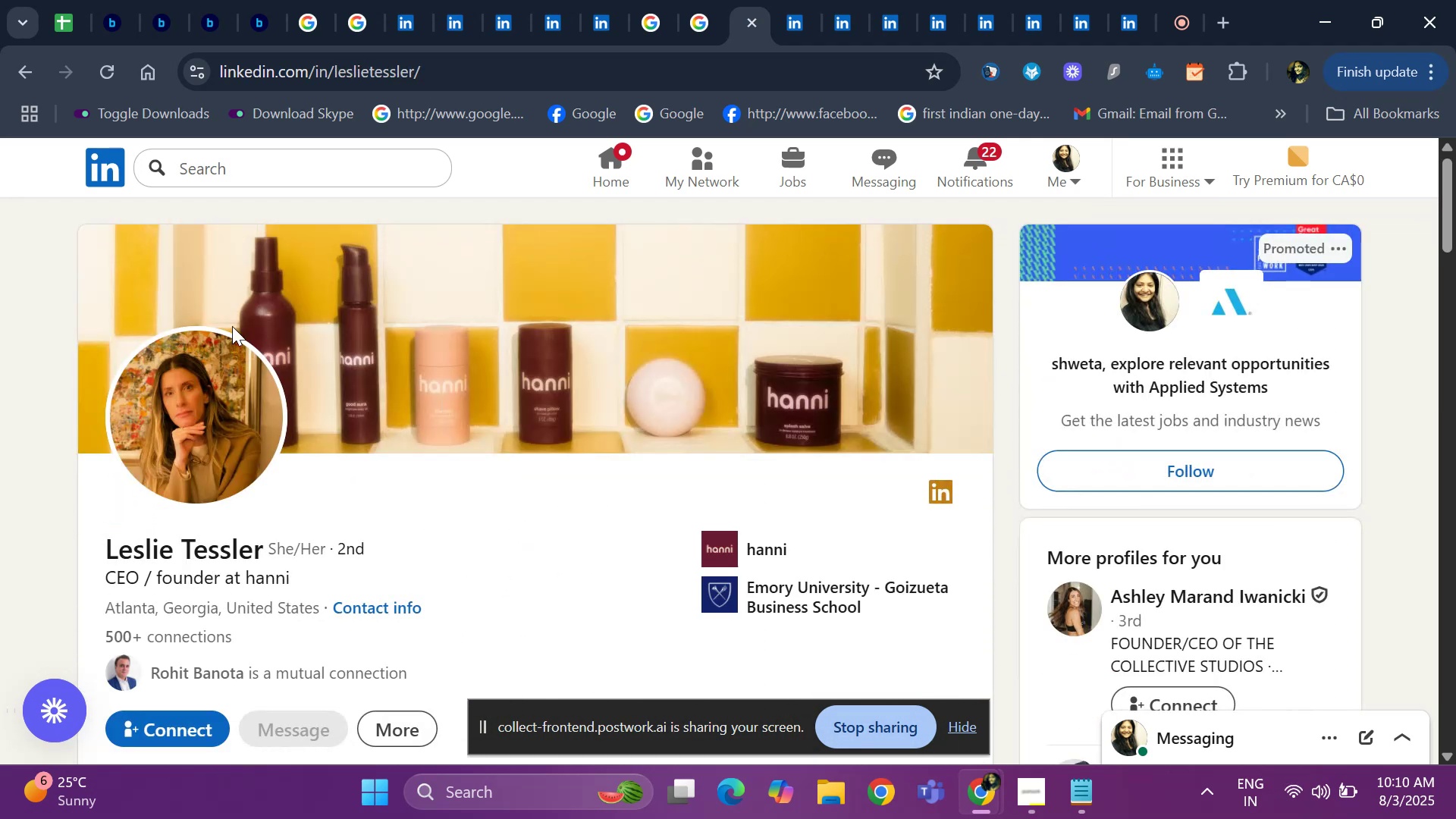 
hold_key(key=ArrowDown, duration=0.82)
 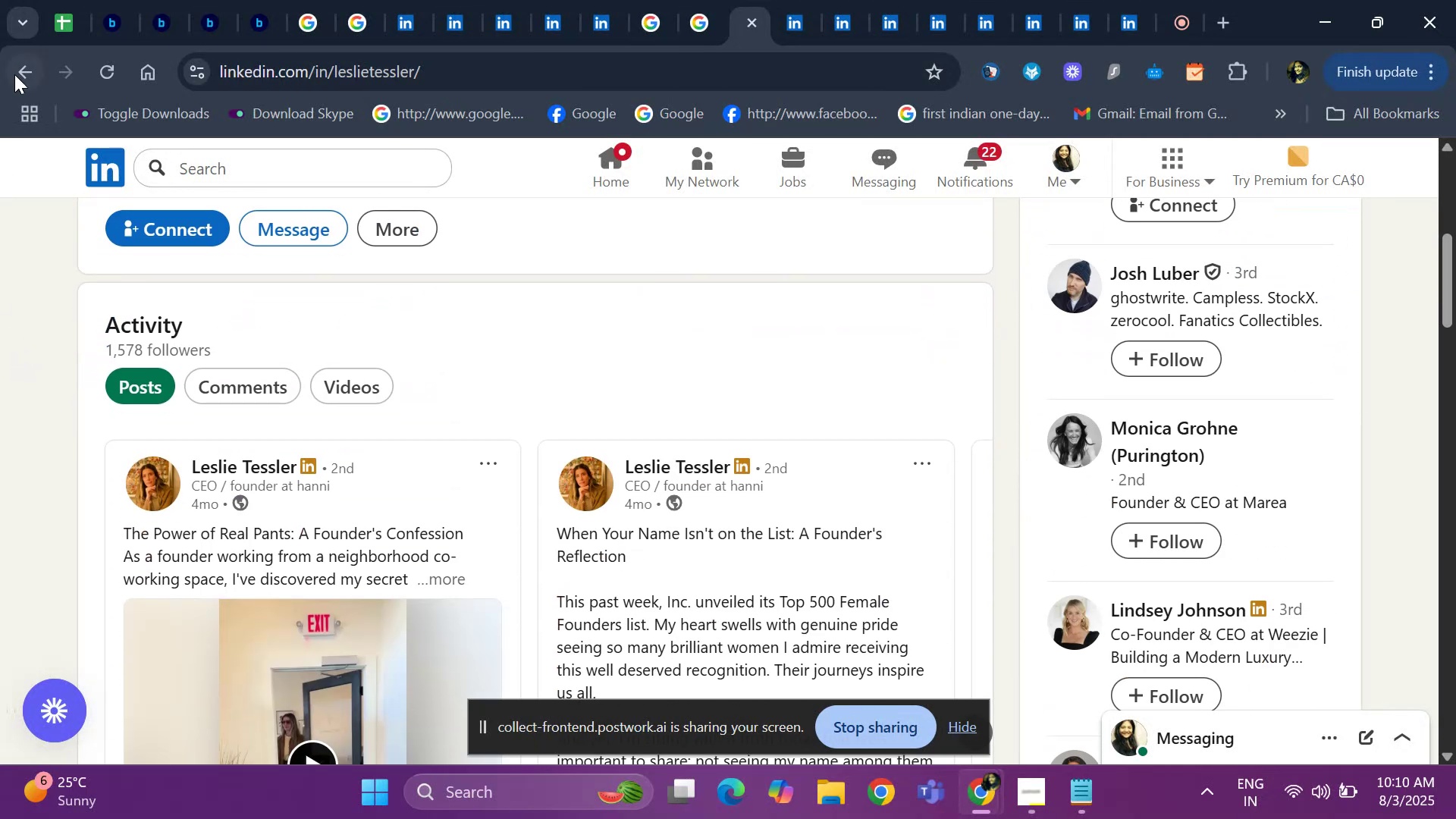 
left_click([14, 74])
 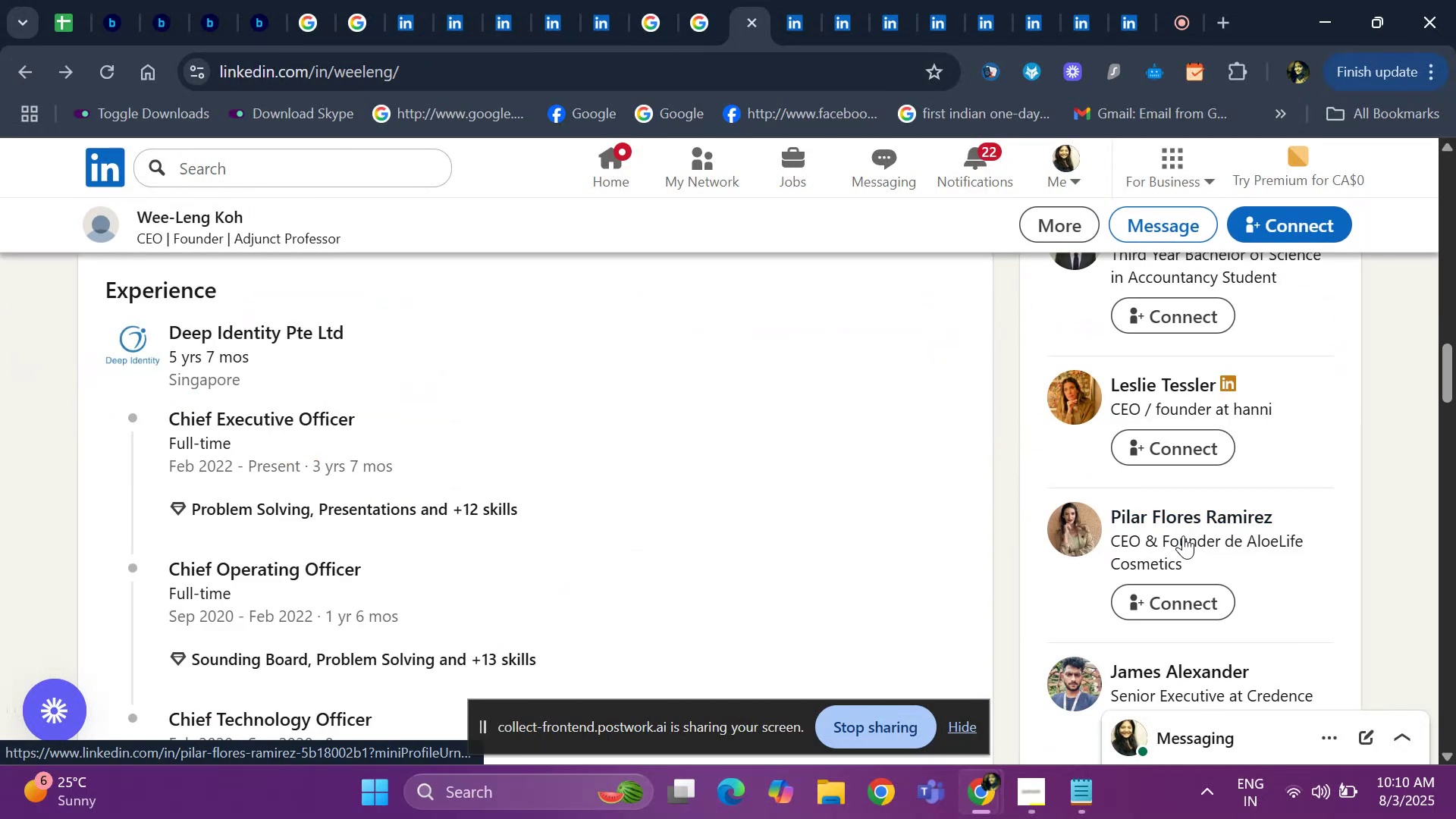 
key(ArrowDown)
 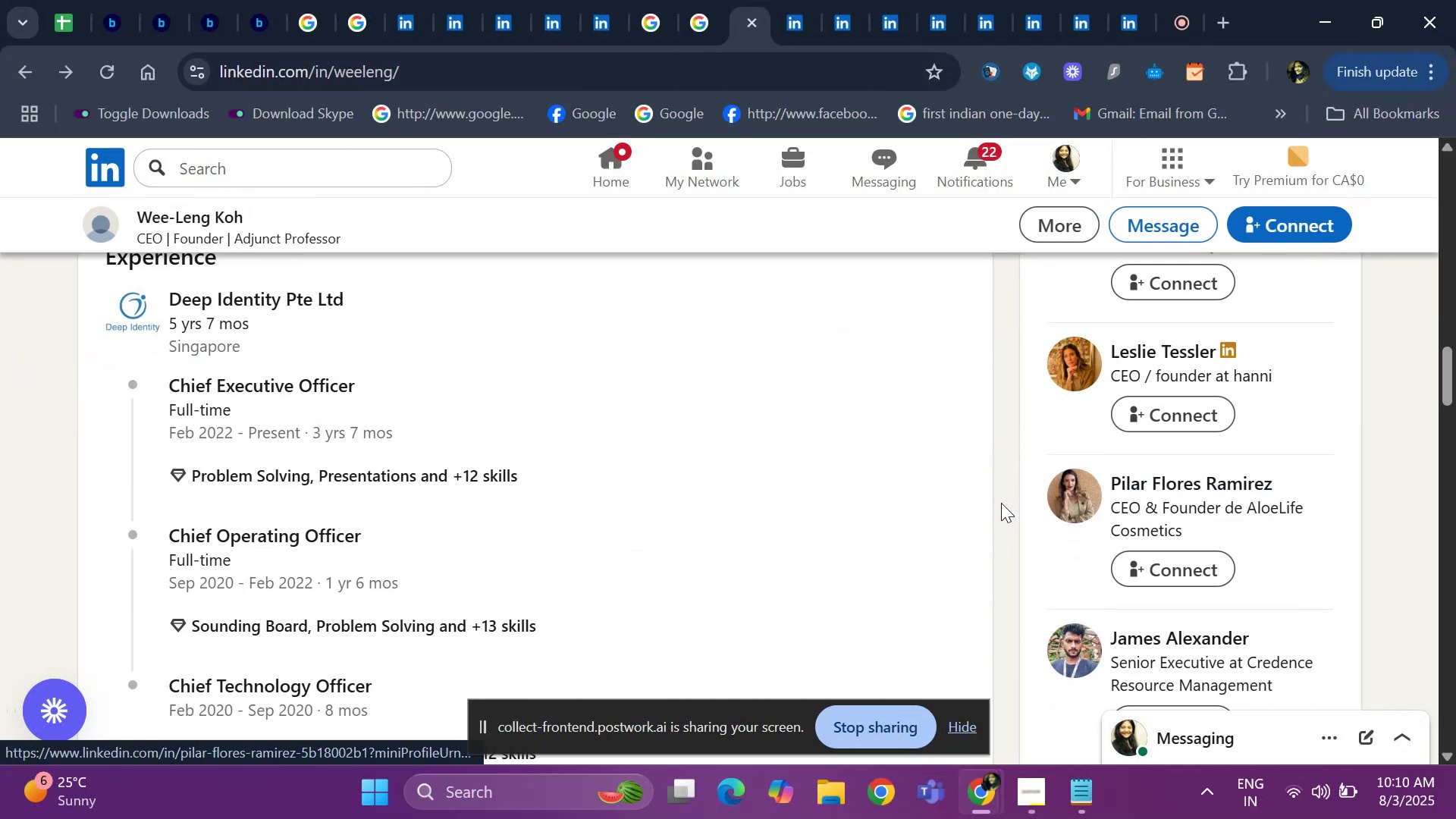 
key(ArrowDown)
 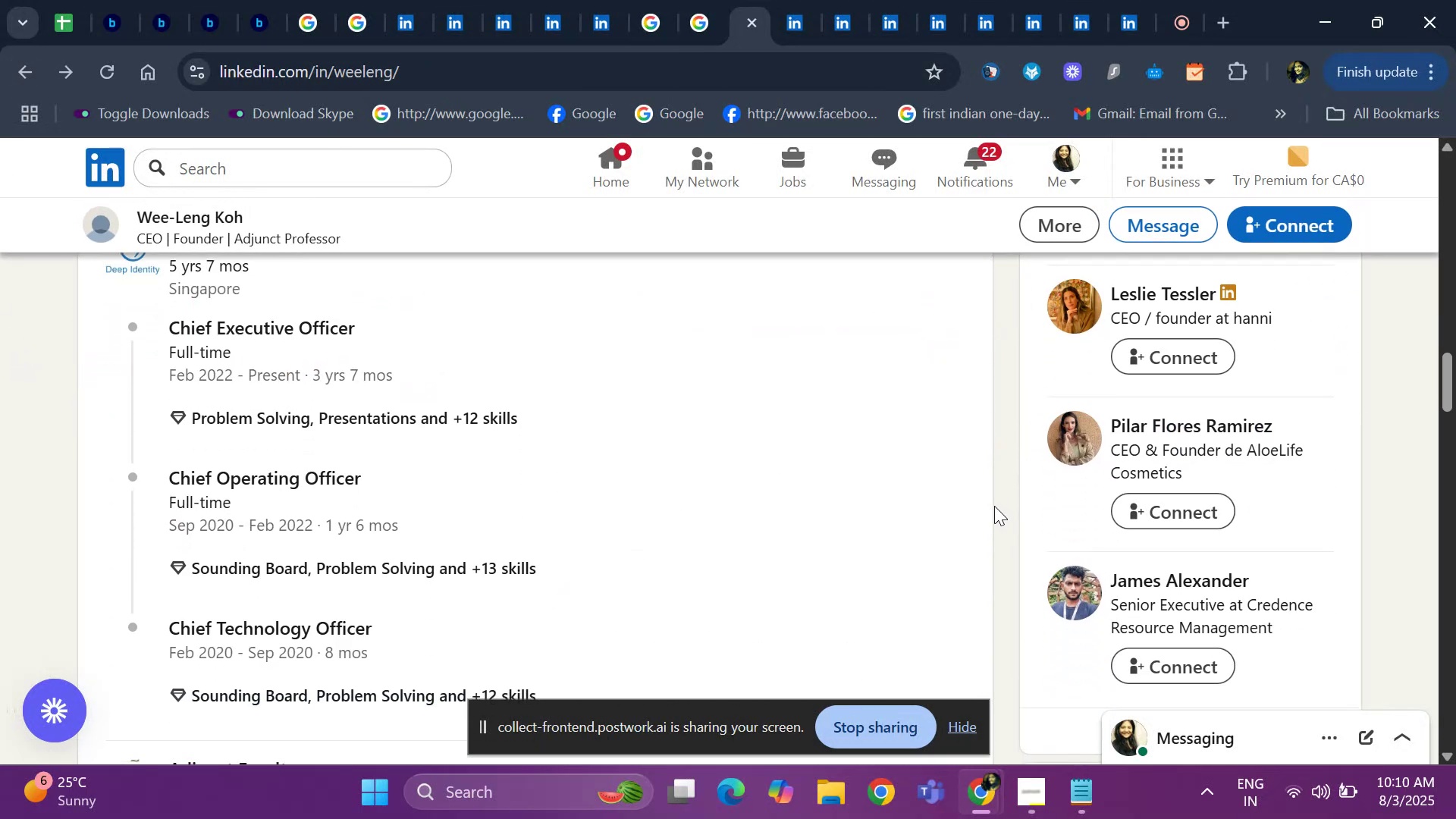 
key(ArrowDown)
 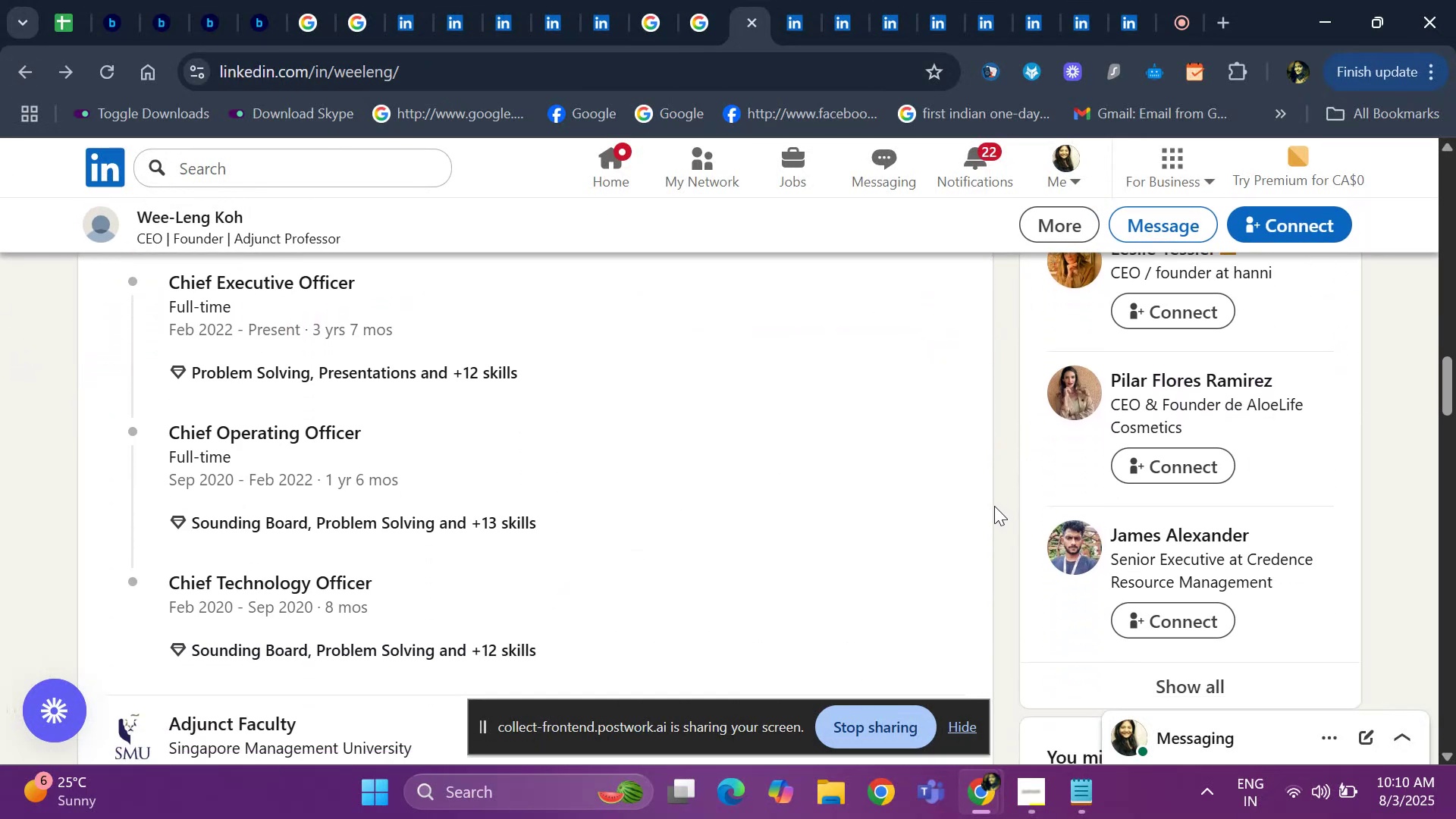 
hold_key(key=ArrowUp, duration=0.72)
 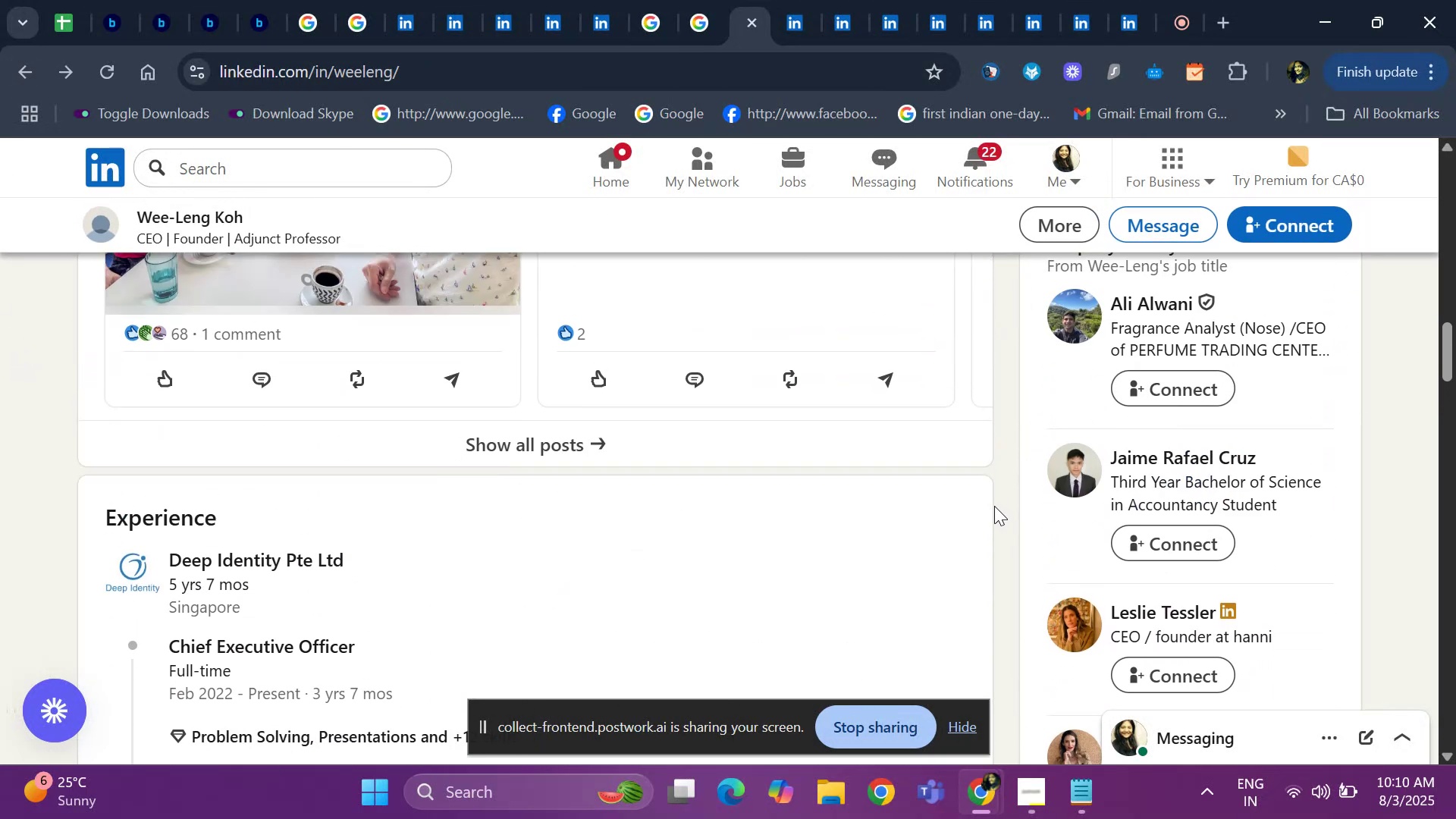 
key(ArrowUp)
 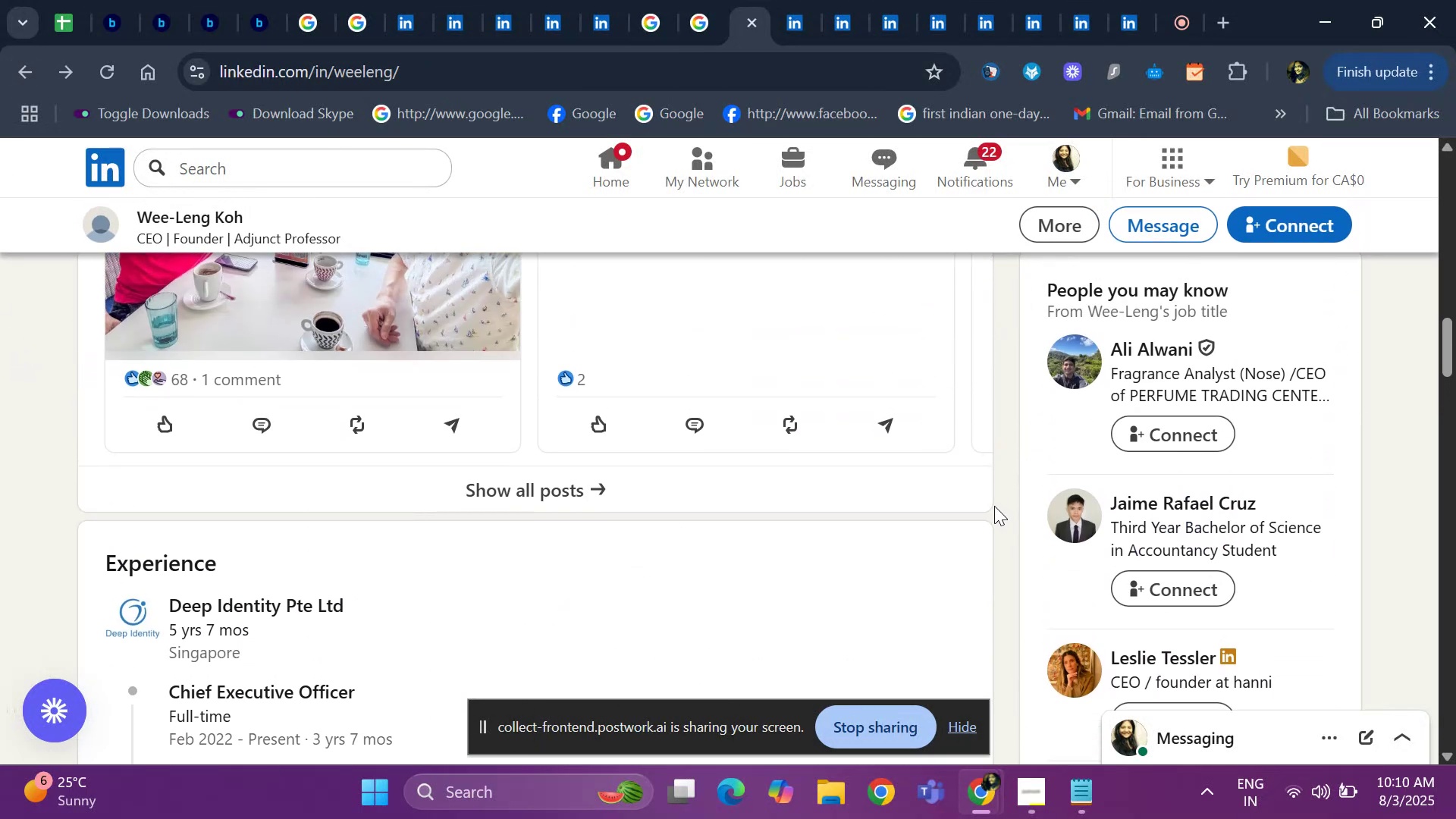 
key(ArrowUp)
 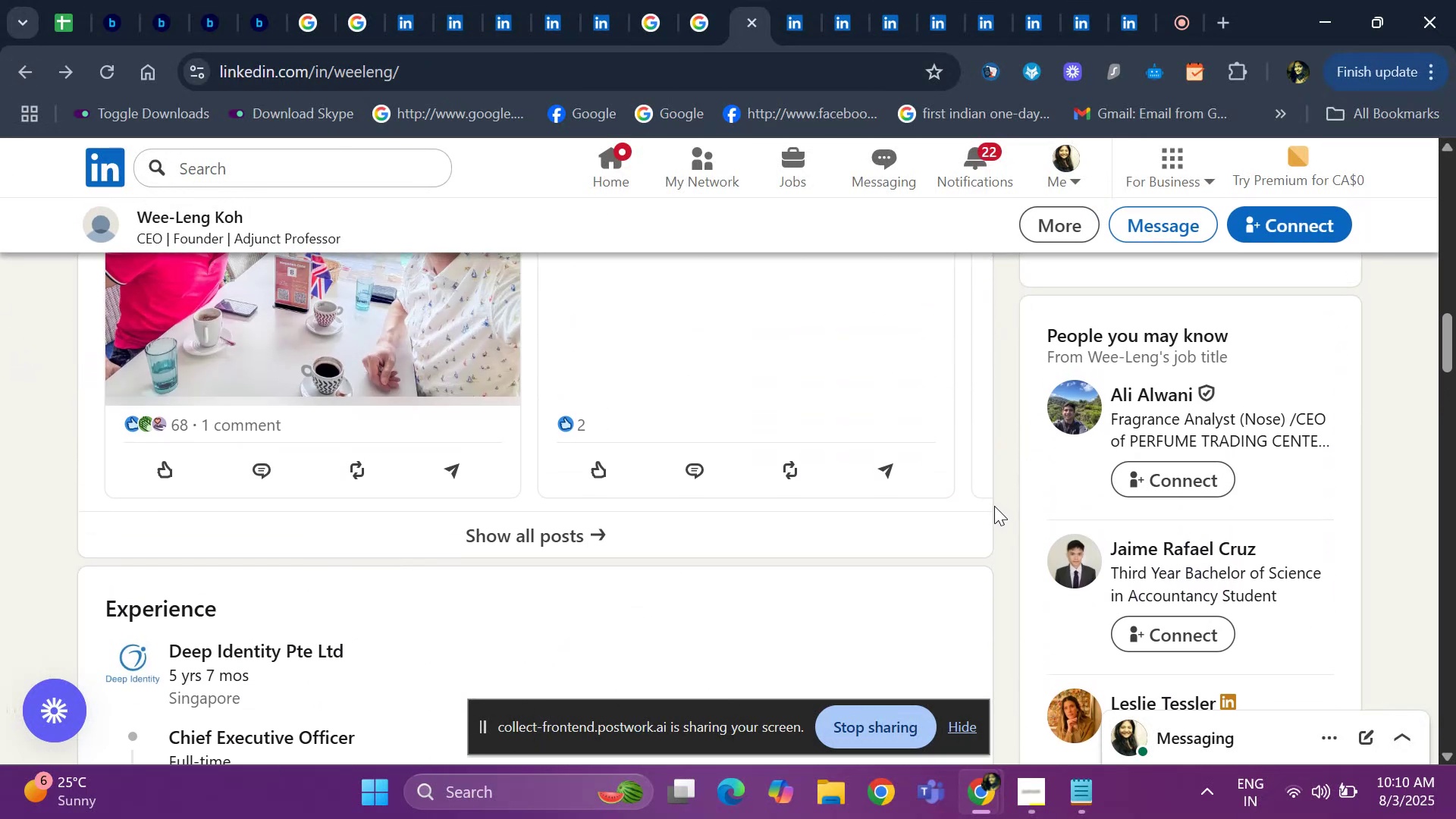 
key(ArrowUp)
 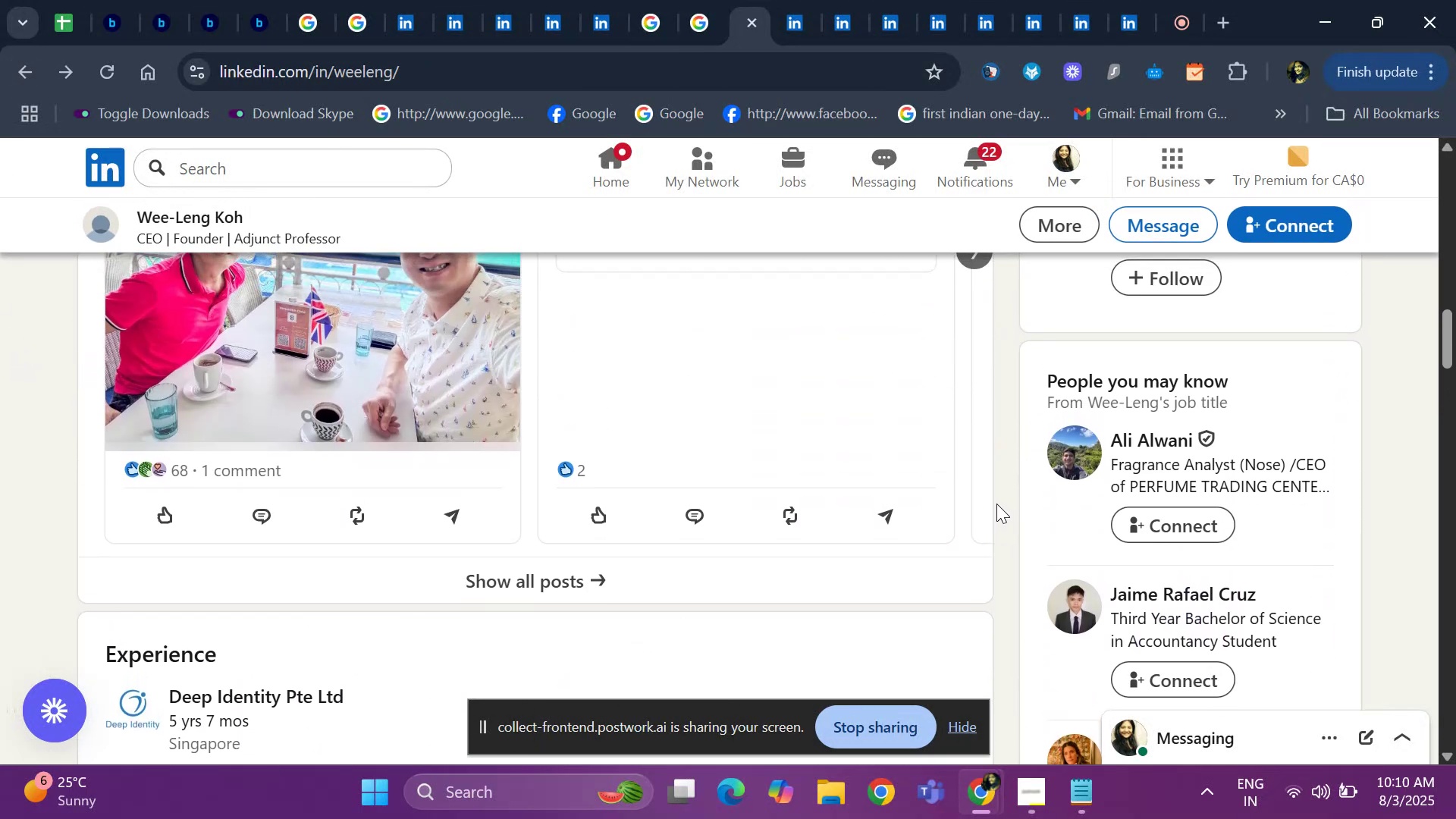 
key(ArrowUp)
 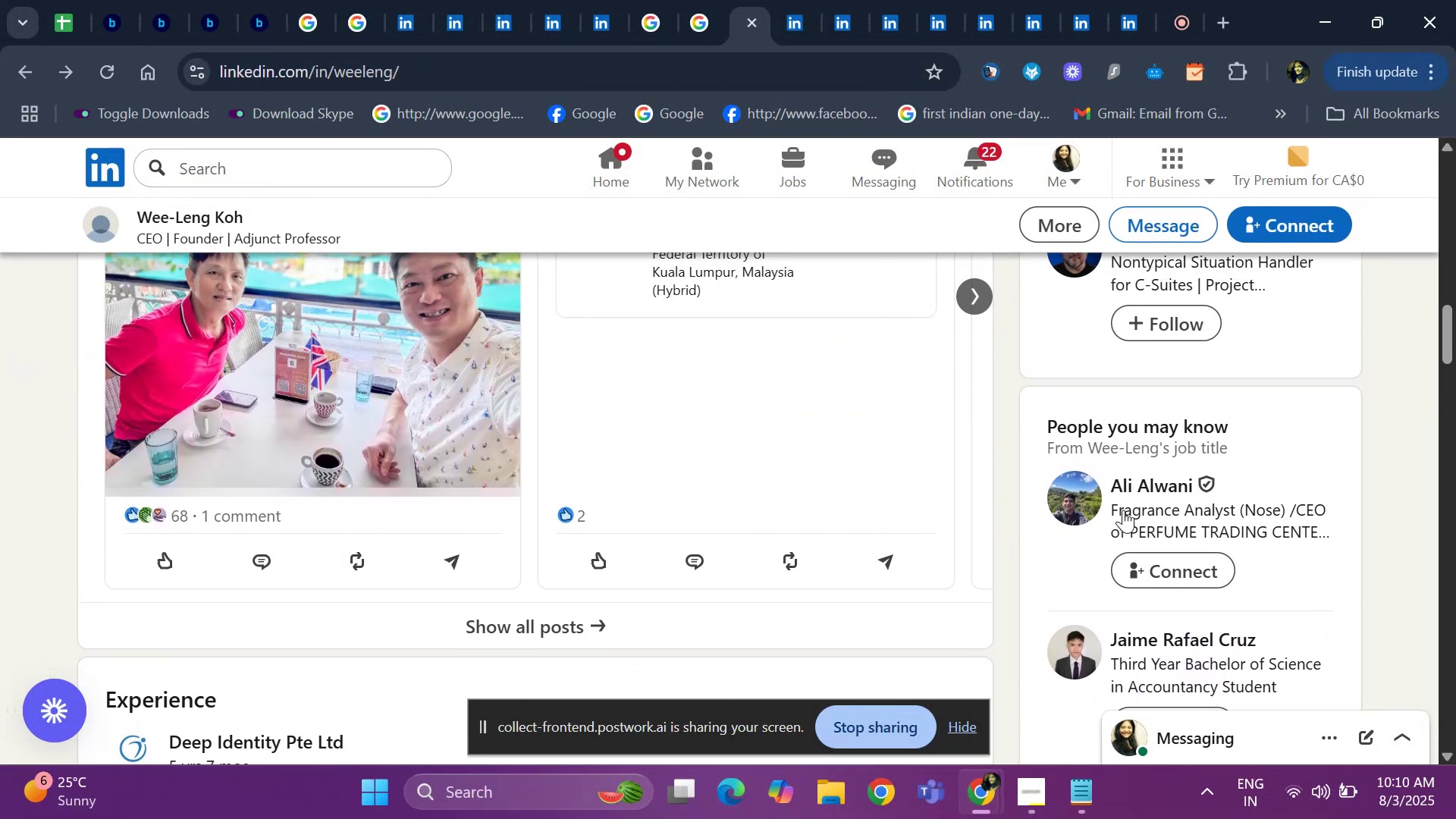 
hold_key(key=ArrowUp, duration=0.65)
 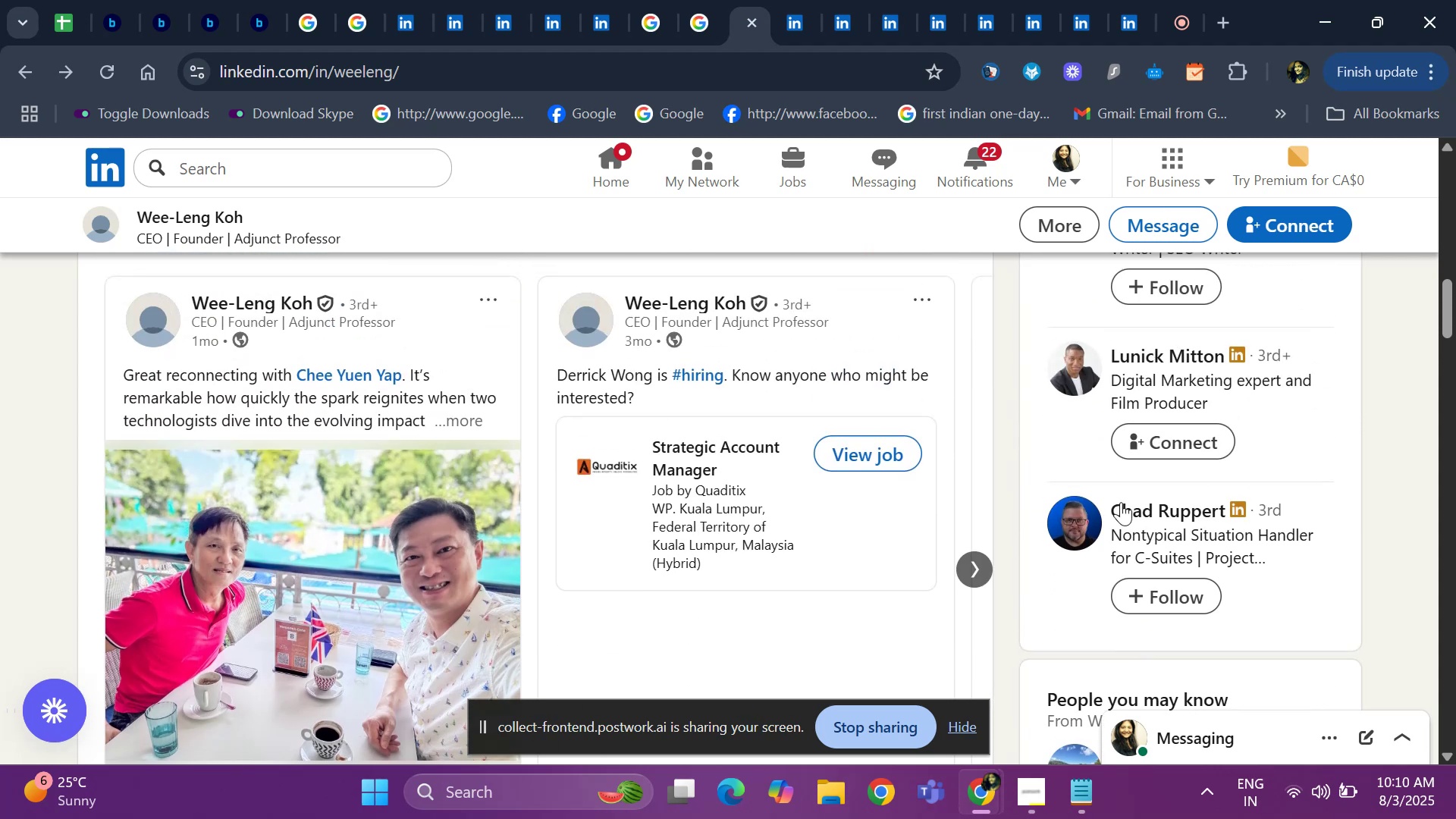 
hold_key(key=ArrowUp, duration=0.67)
 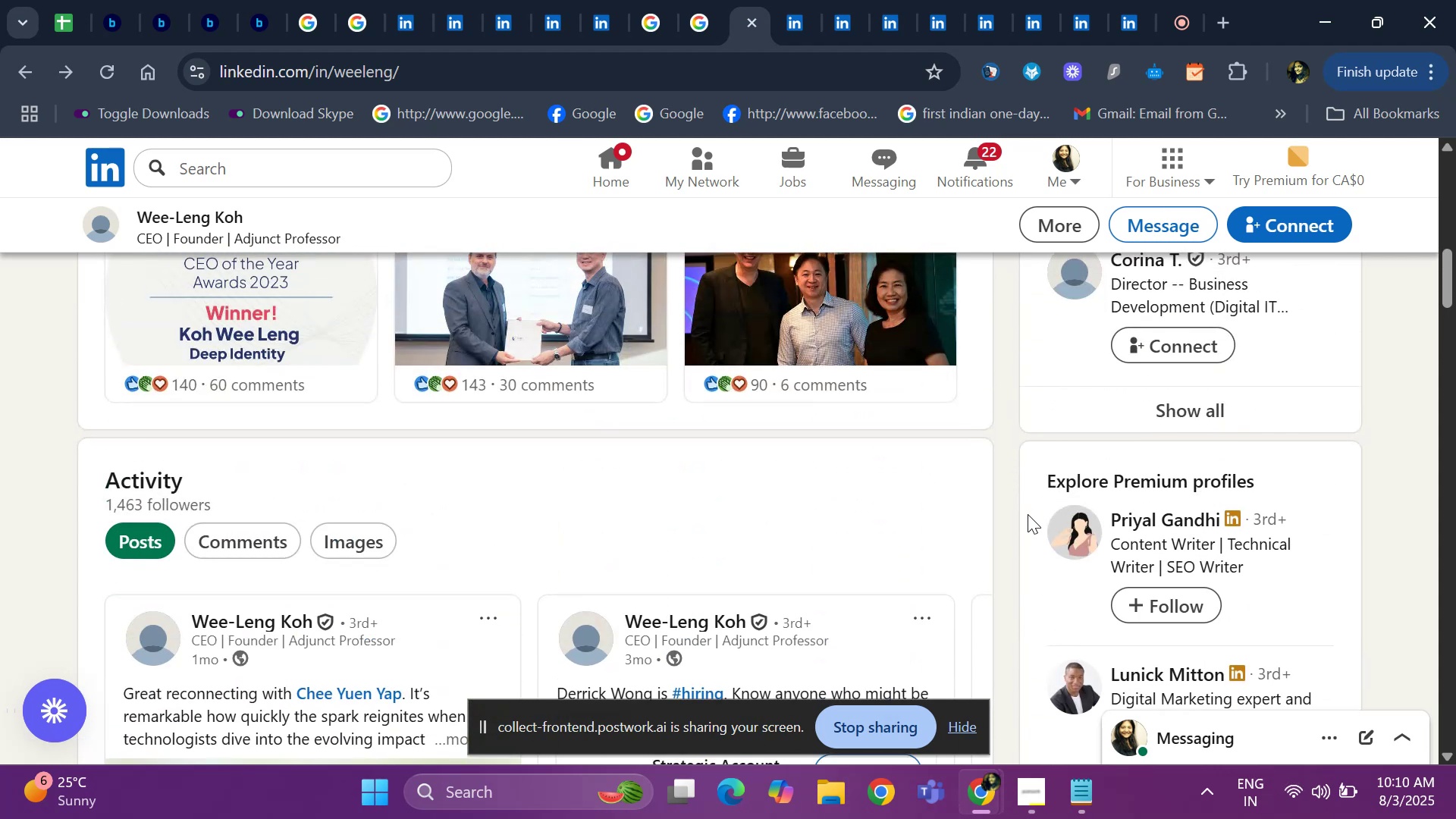 
key(ArrowUp)
 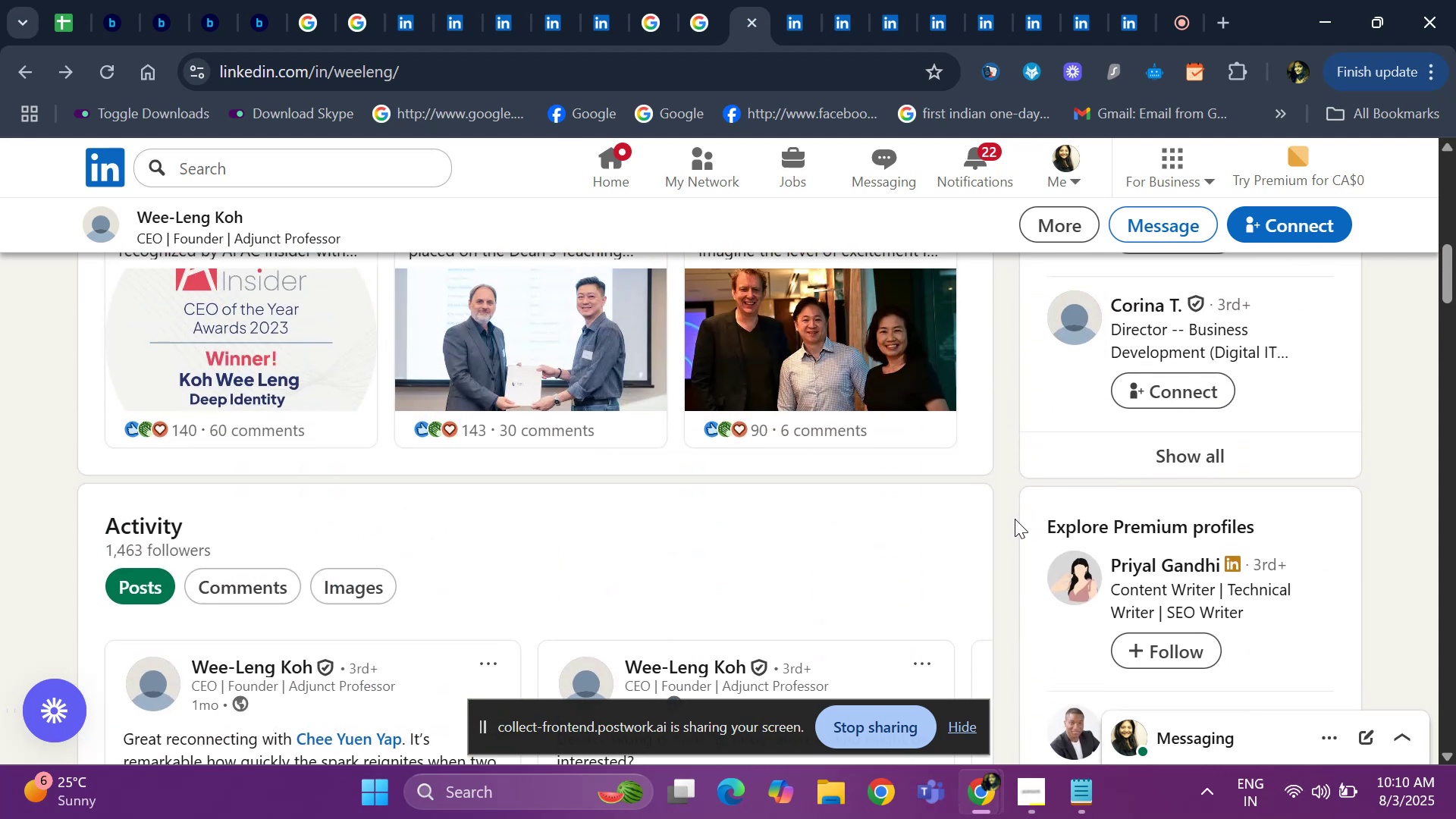 
key(ArrowUp)
 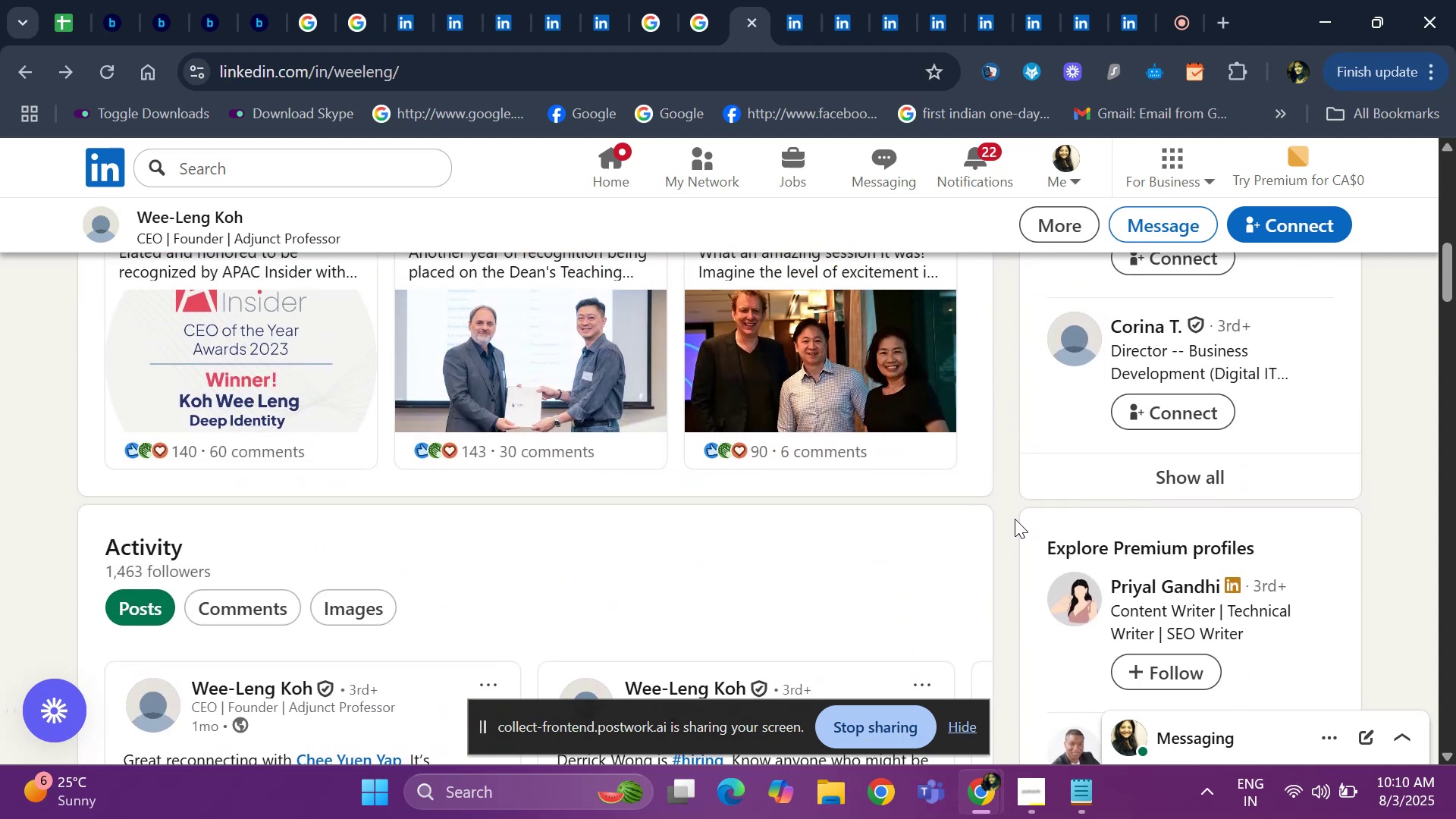 
hold_key(key=ArrowUp, duration=0.76)
 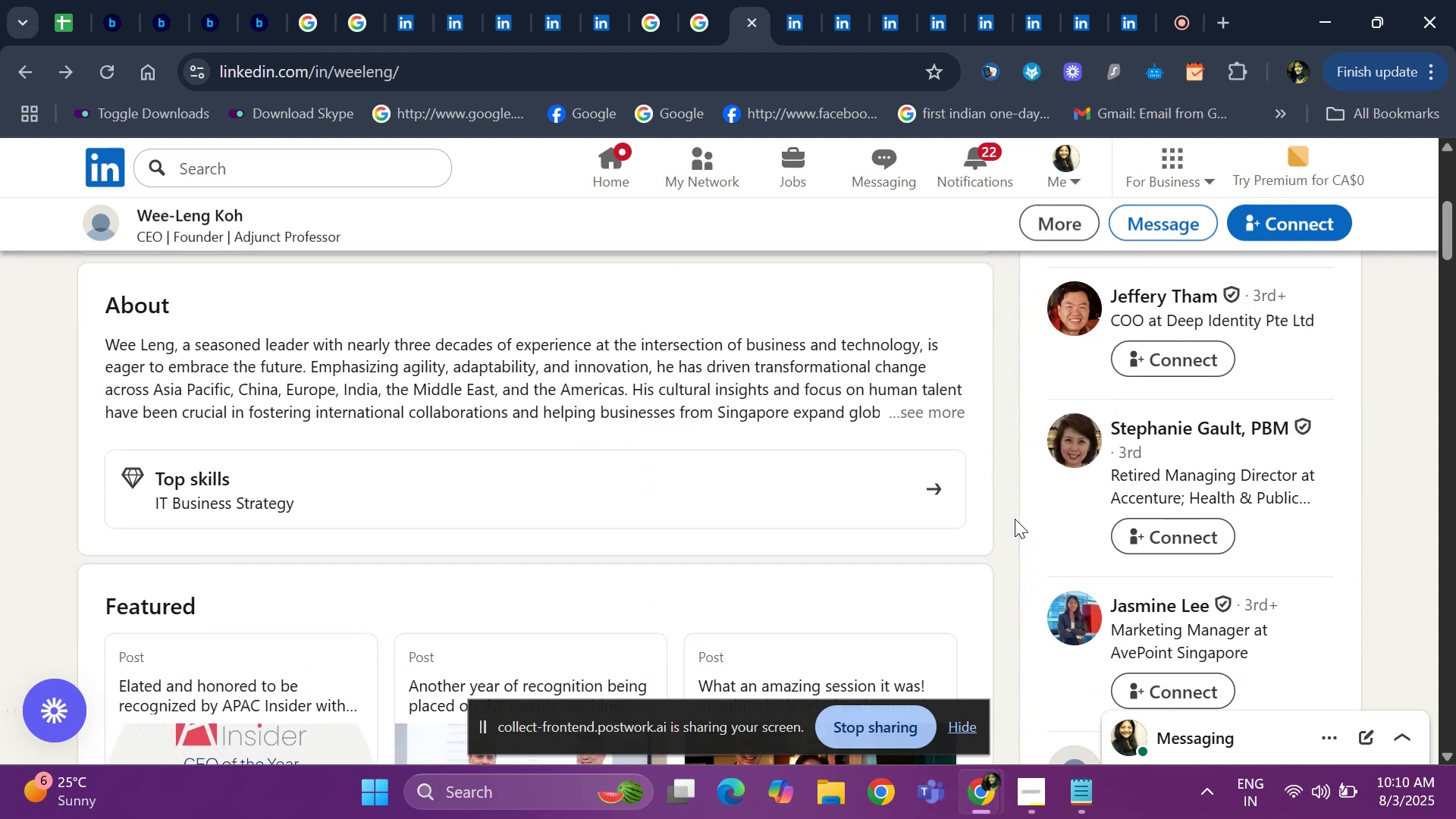 
hold_key(key=ArrowUp, duration=0.68)
 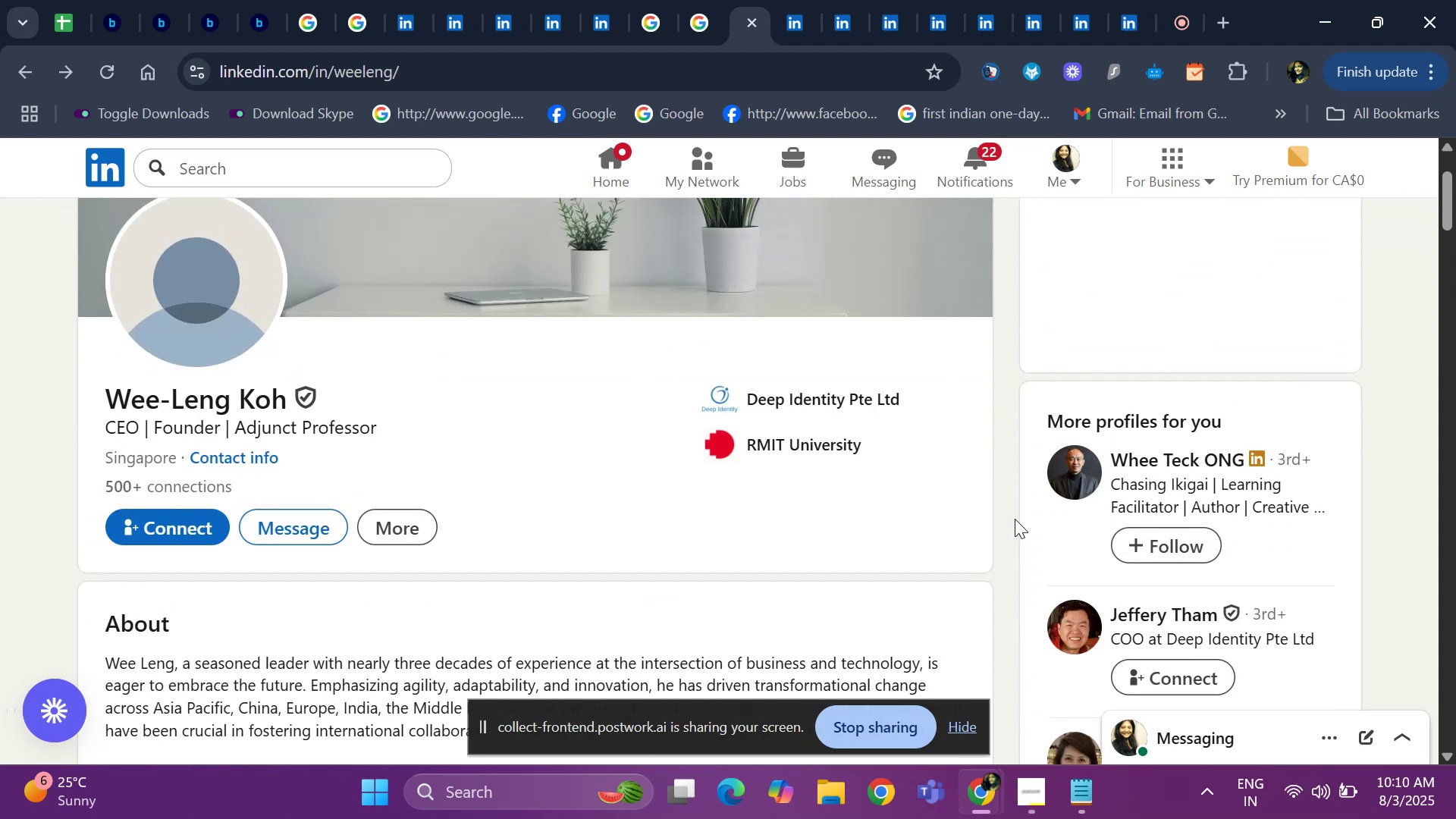 
hold_key(key=ArrowUp, duration=0.66)
 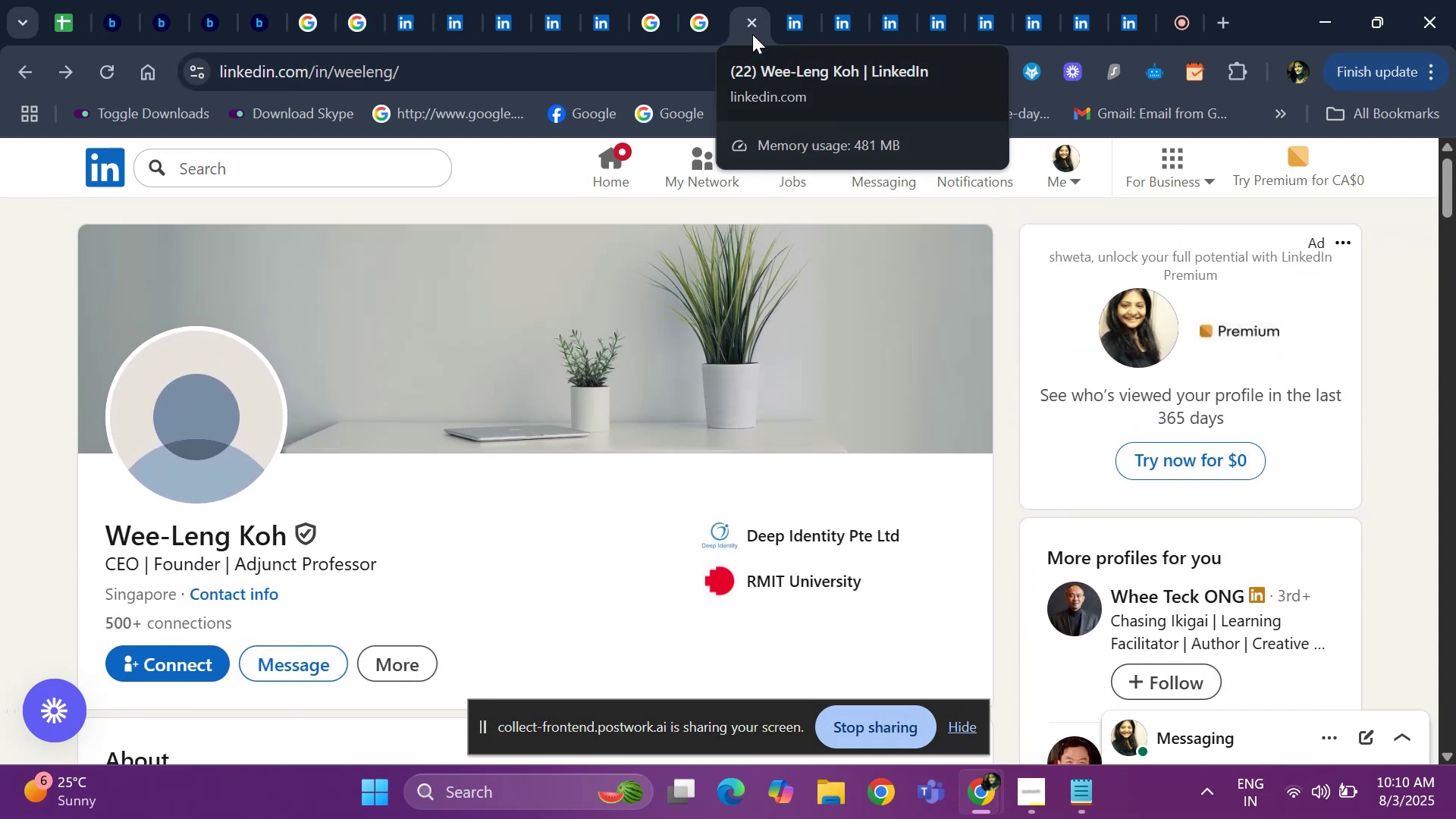 
left_click([752, 29])
 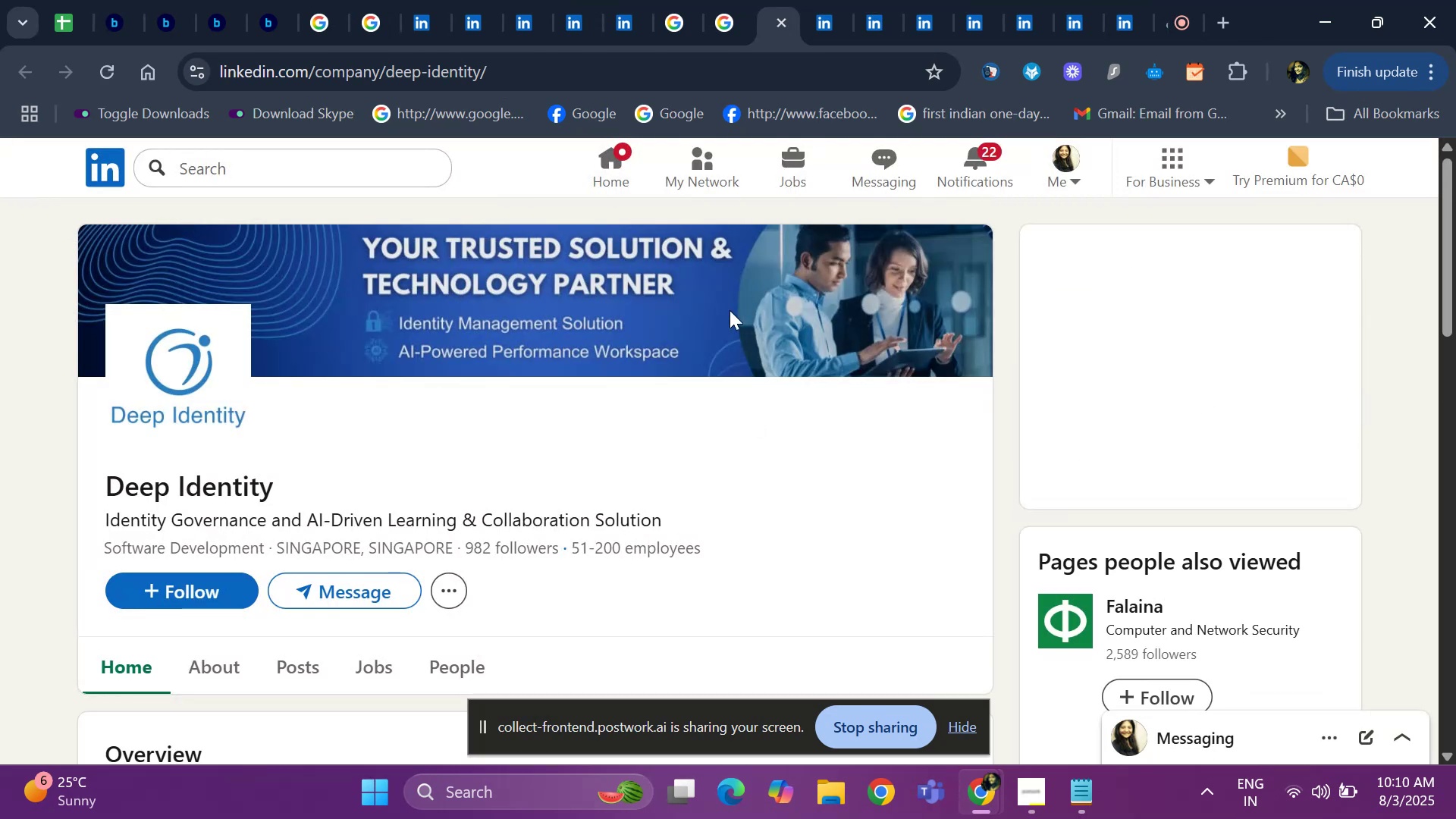 
left_click([785, 26])
 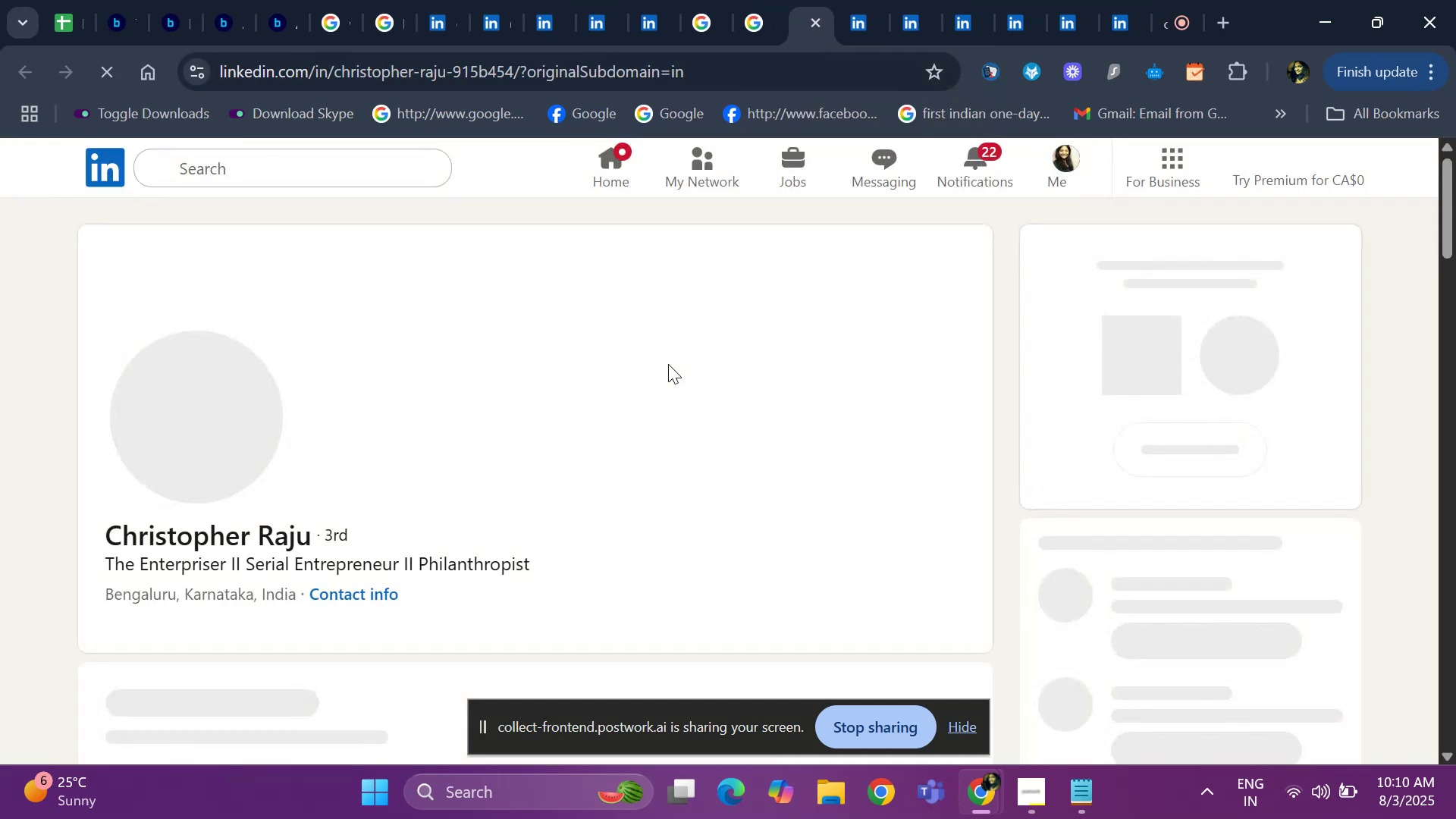 
key(ArrowDown)
 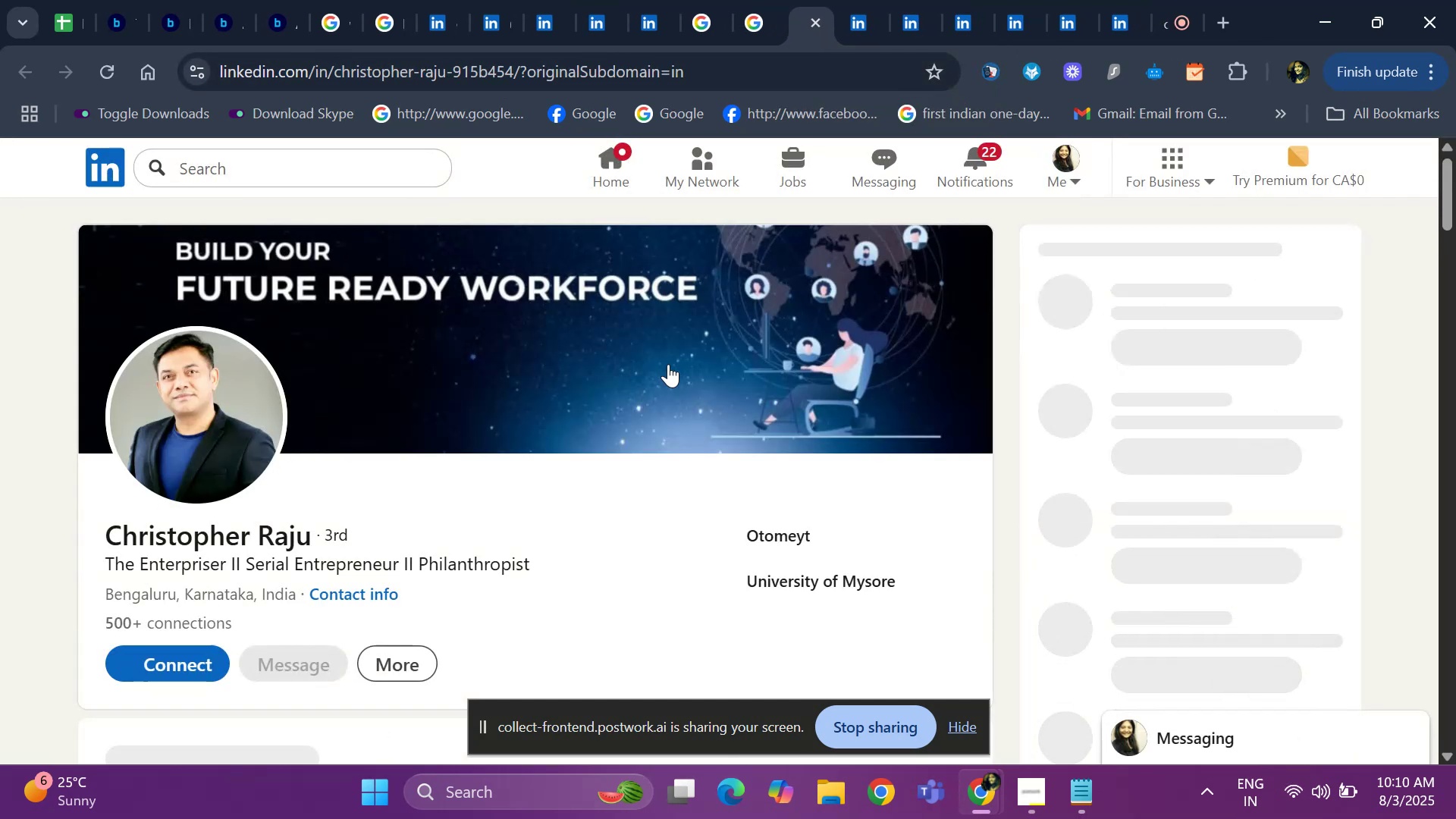 
key(ArrowDown)
 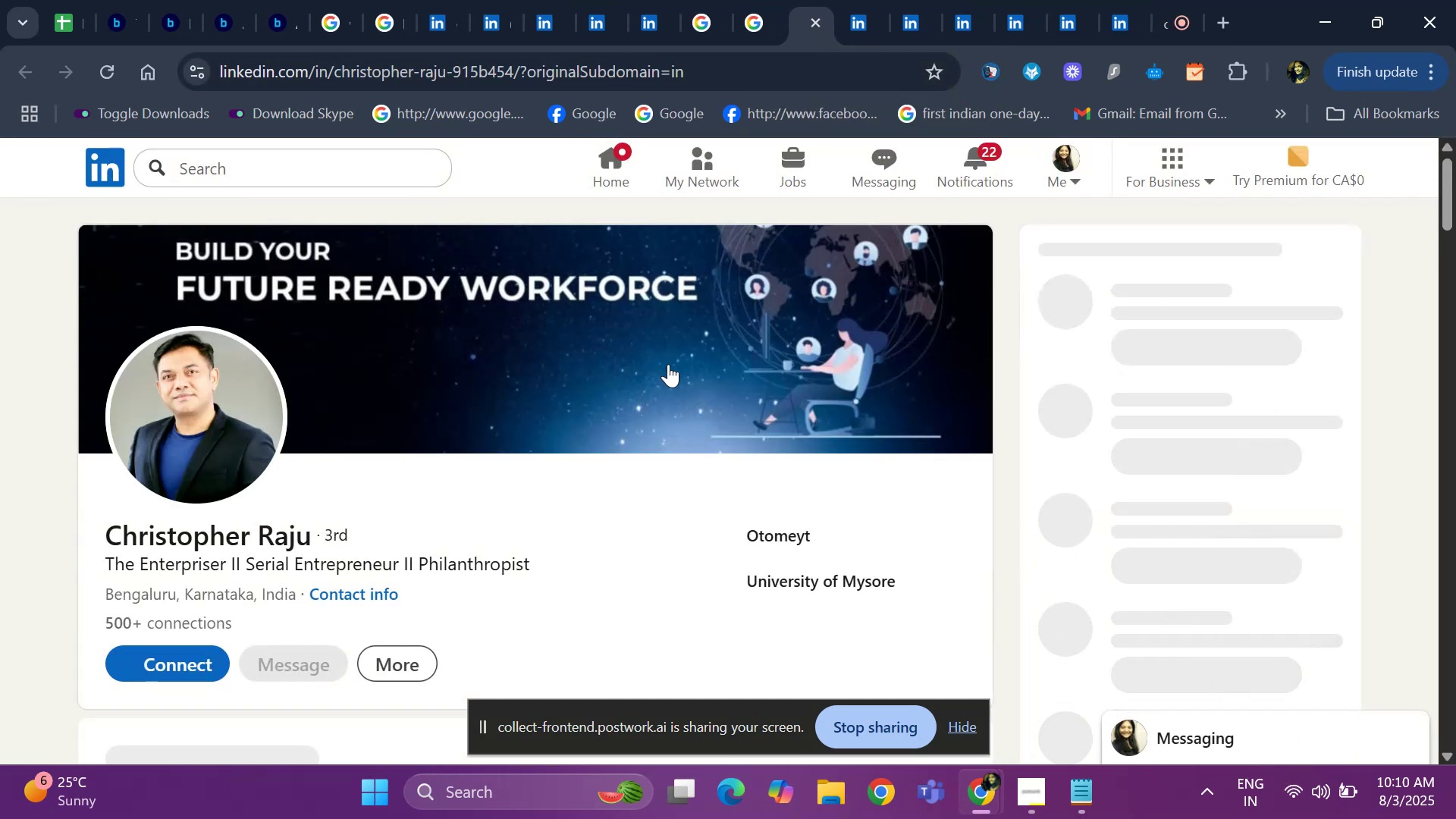 
key(ArrowDown)
 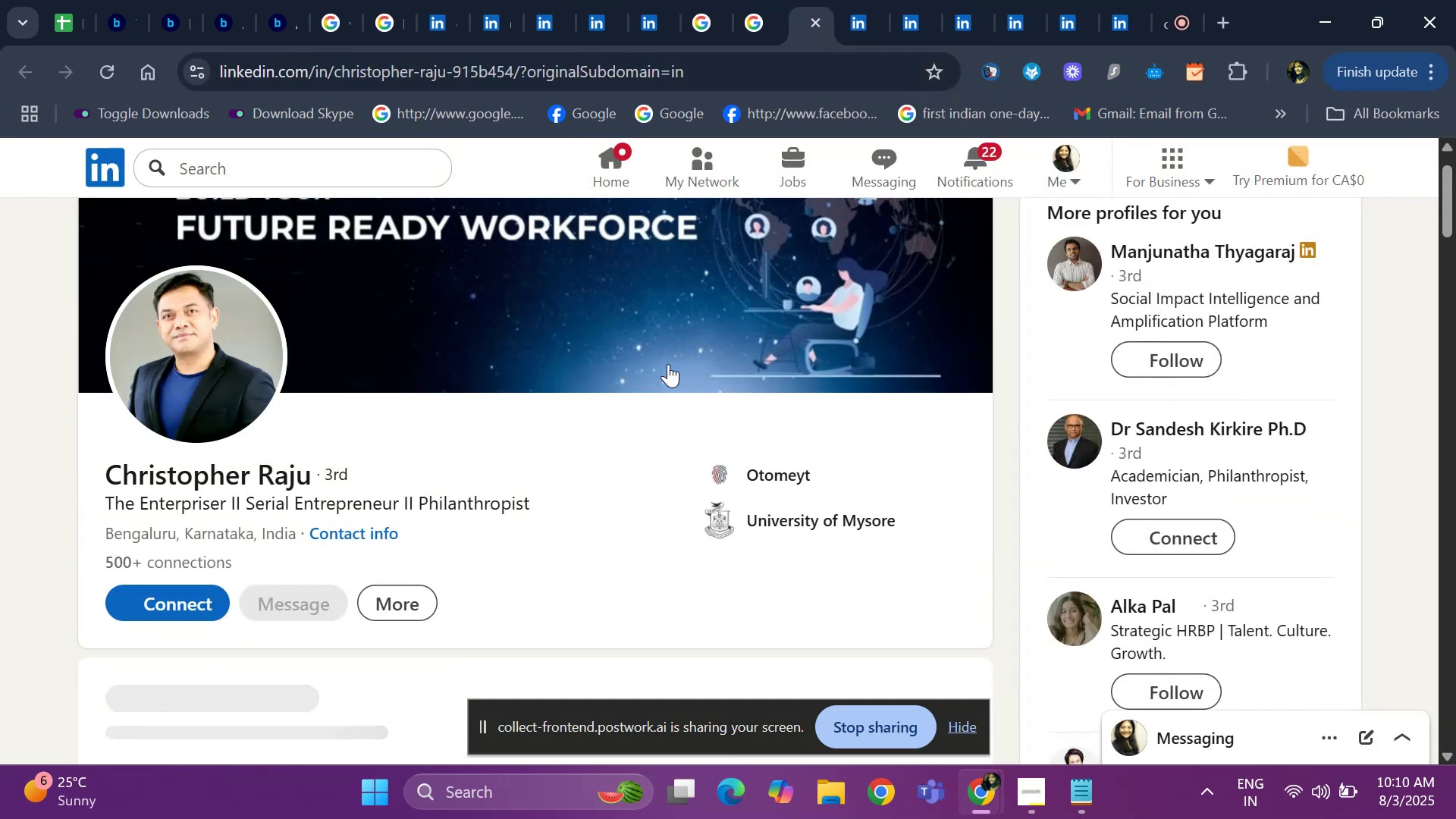 
key(ArrowDown)
 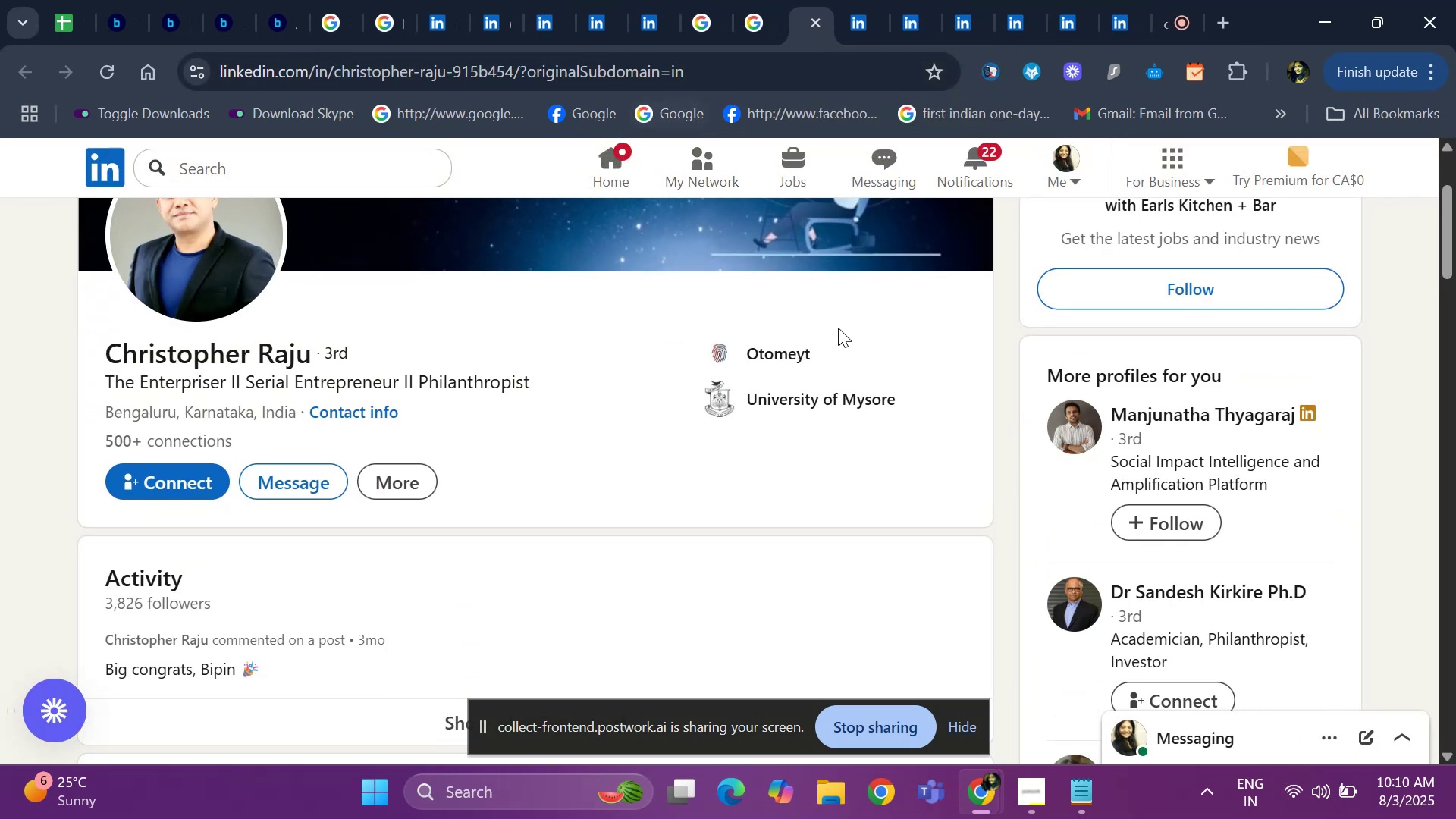 
key(ArrowDown)
 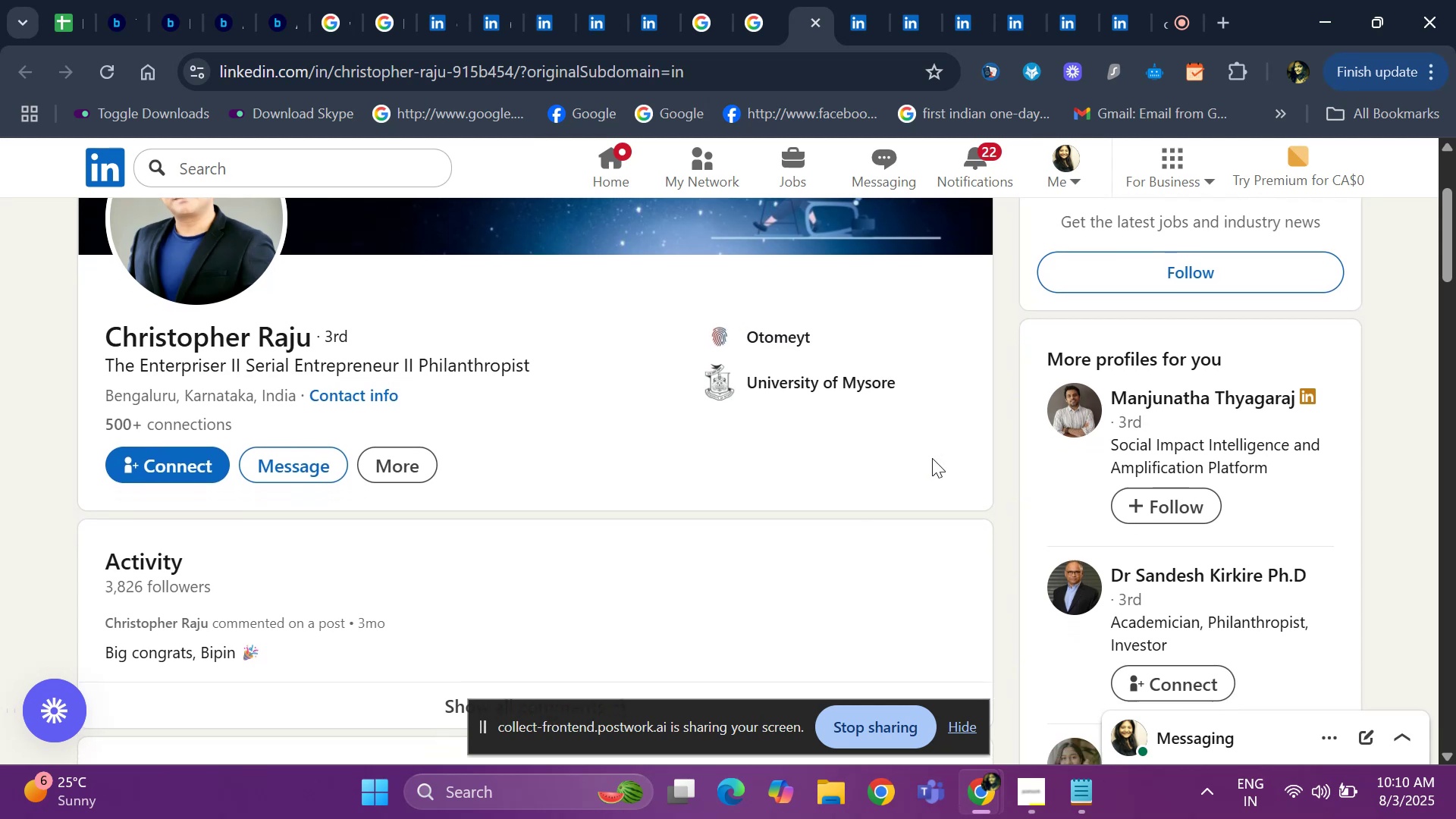 
key(ArrowDown)
 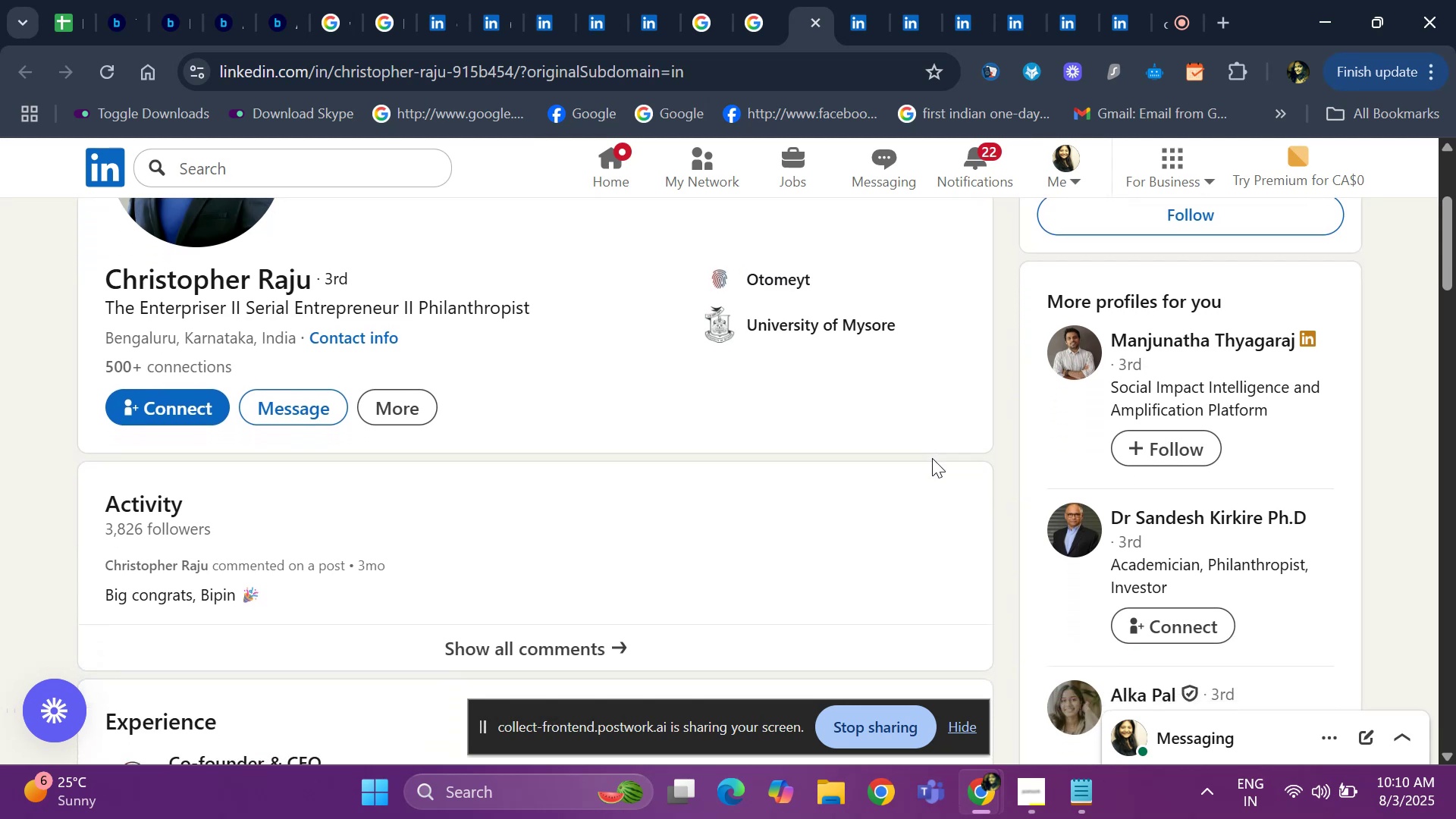 
key(ArrowDown)
 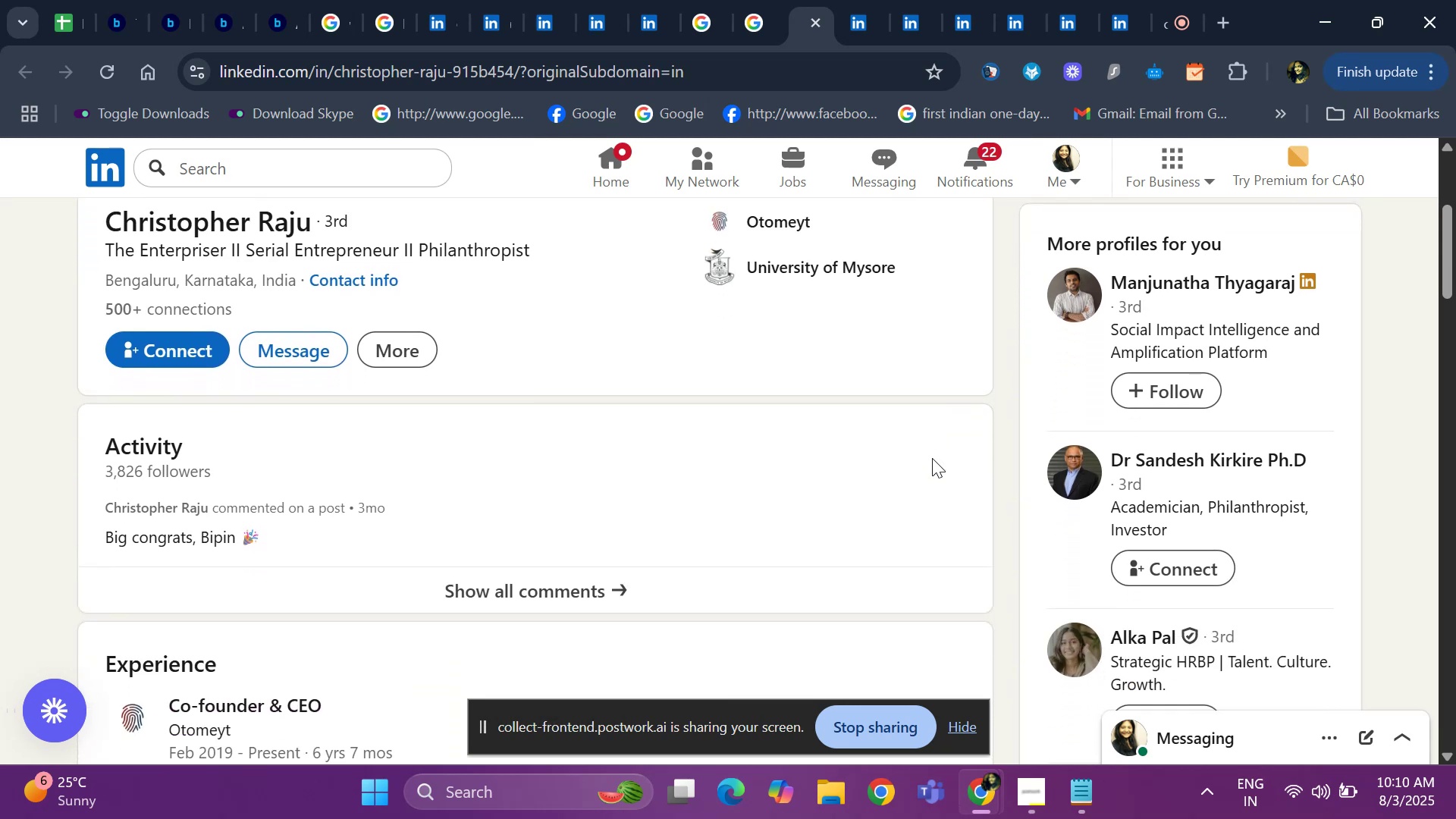 
key(ArrowDown)
 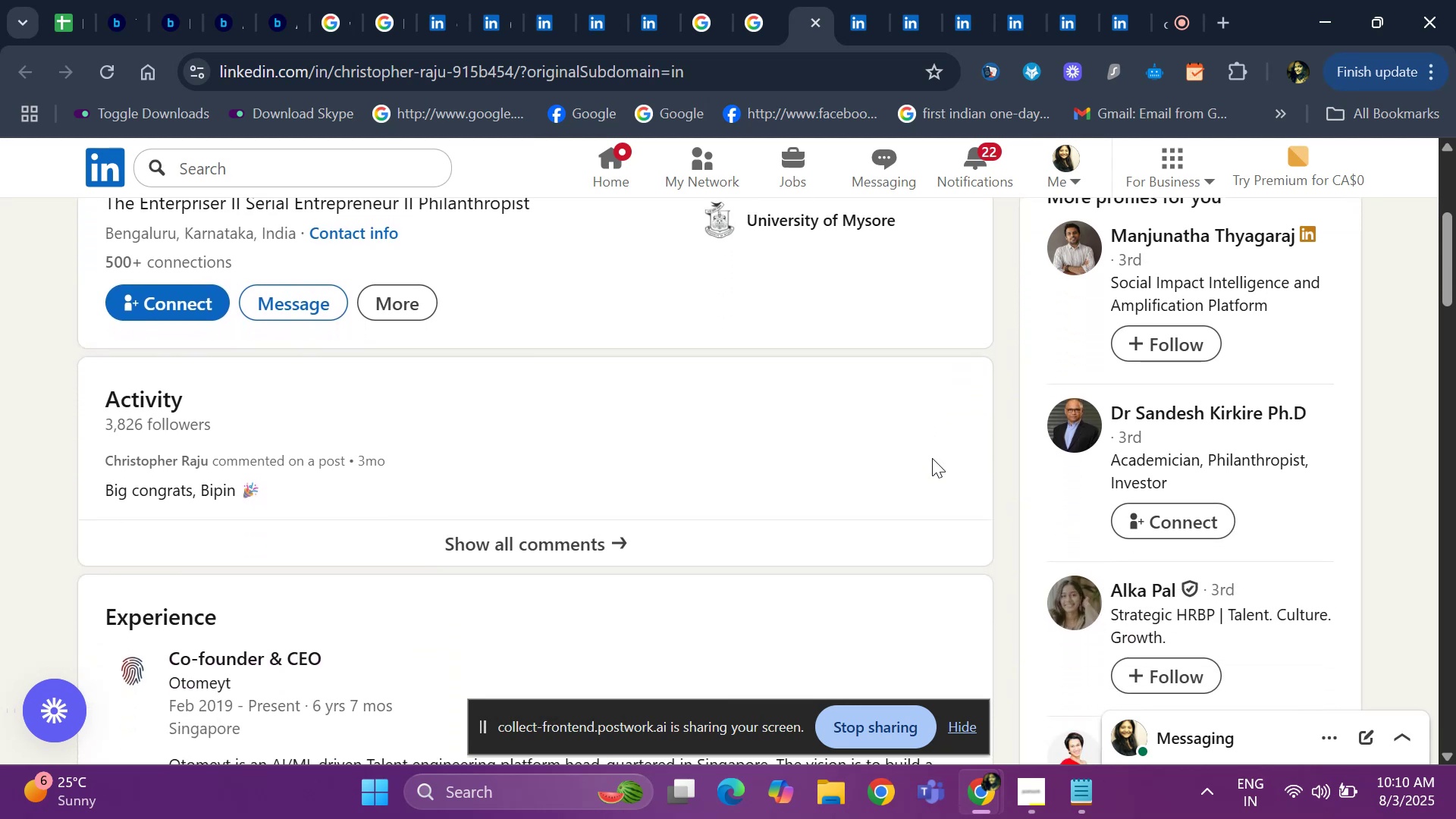 
key(ArrowDown)
 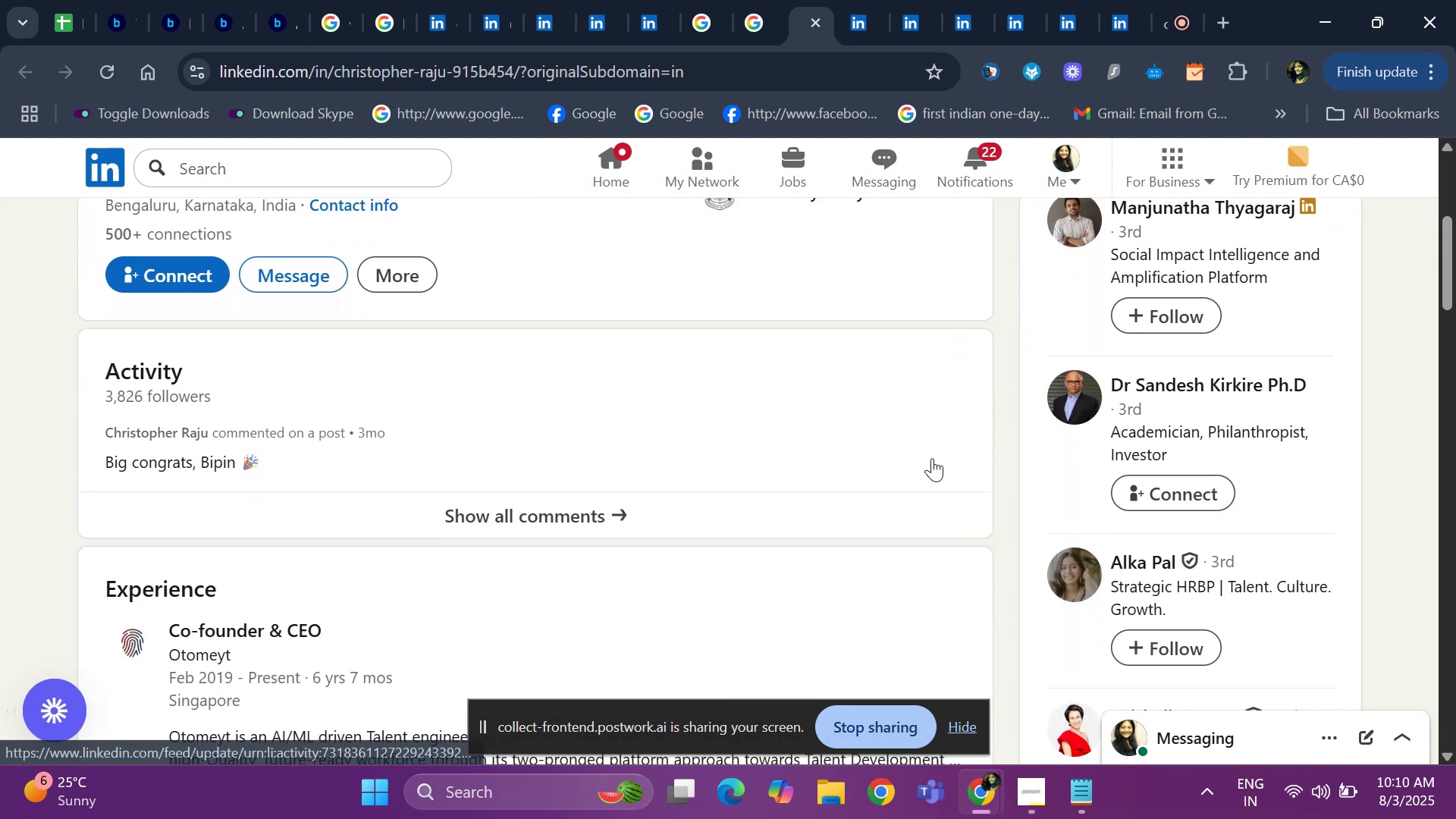 
hold_key(key=ArrowDown, duration=0.32)
 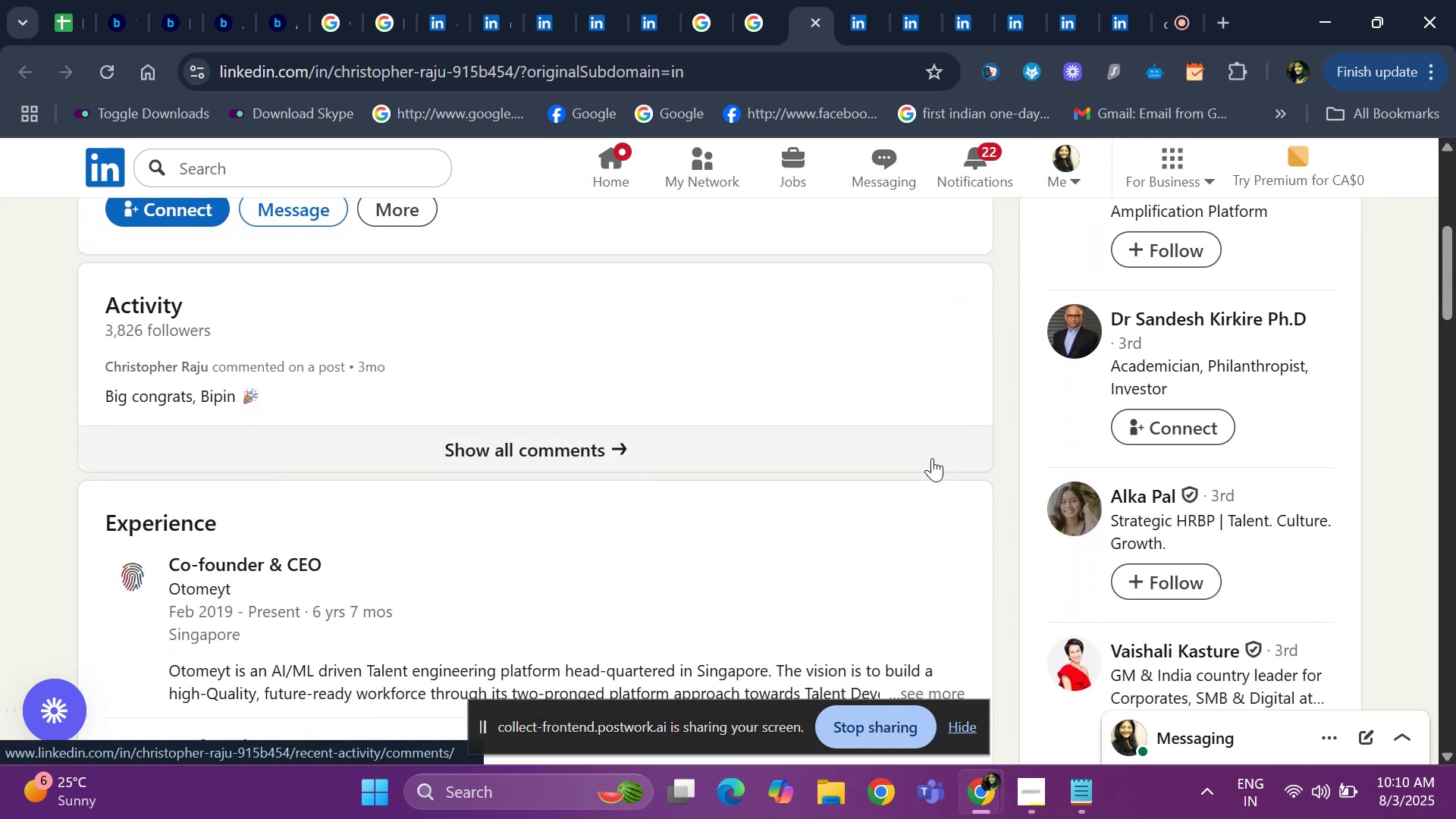 
key(ArrowDown)
 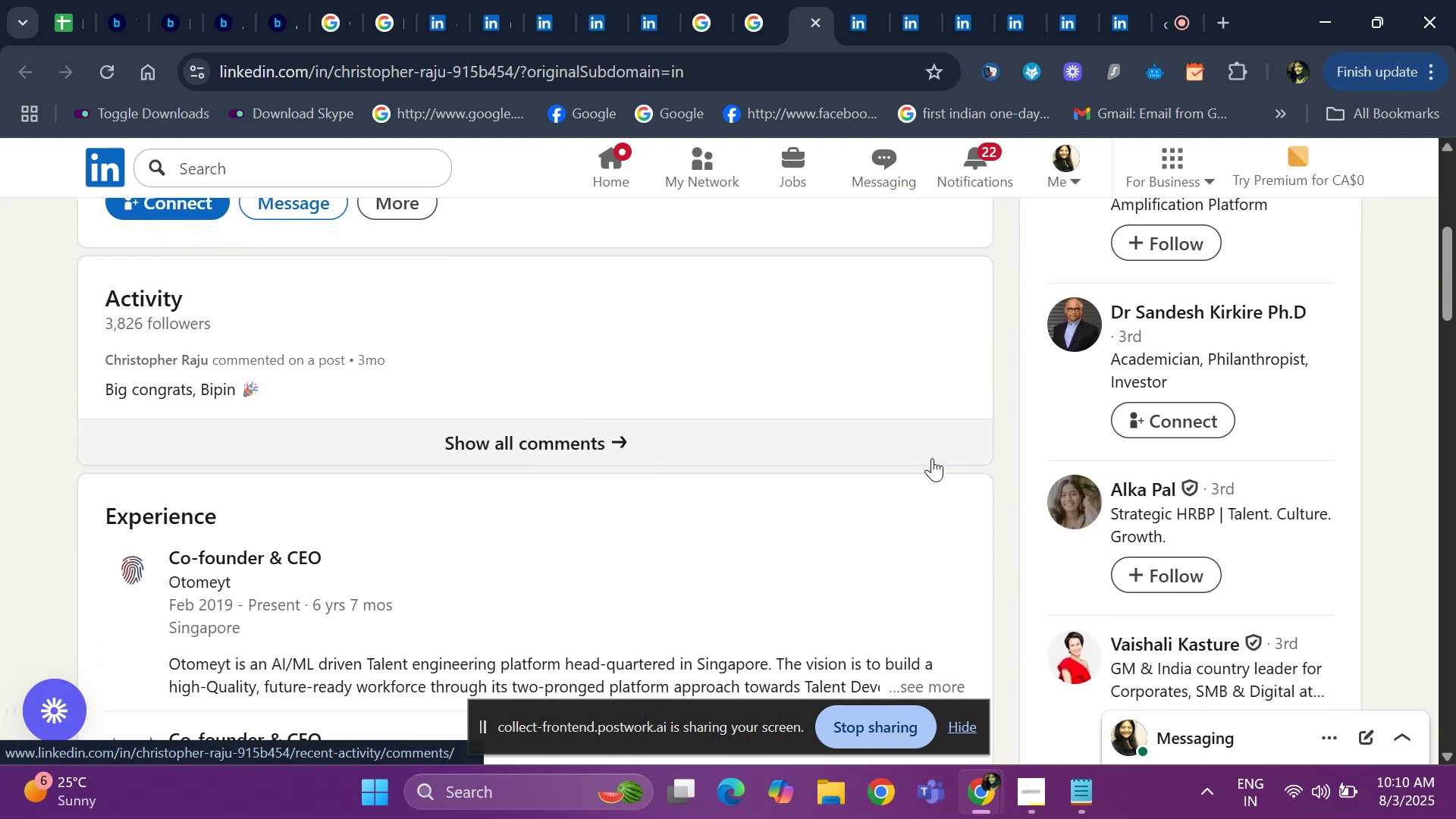 
key(ArrowDown)
 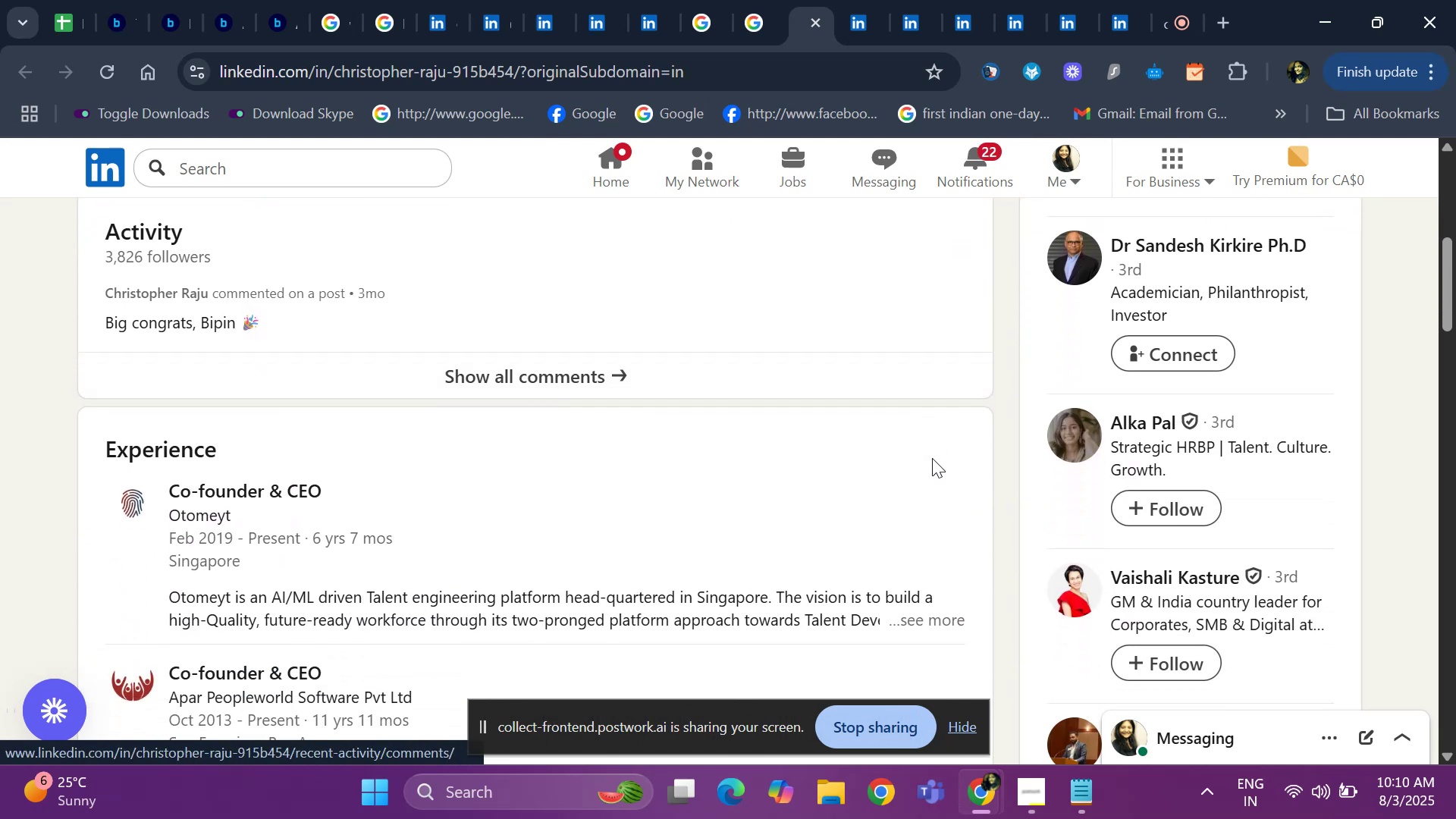 
key(ArrowDown)
 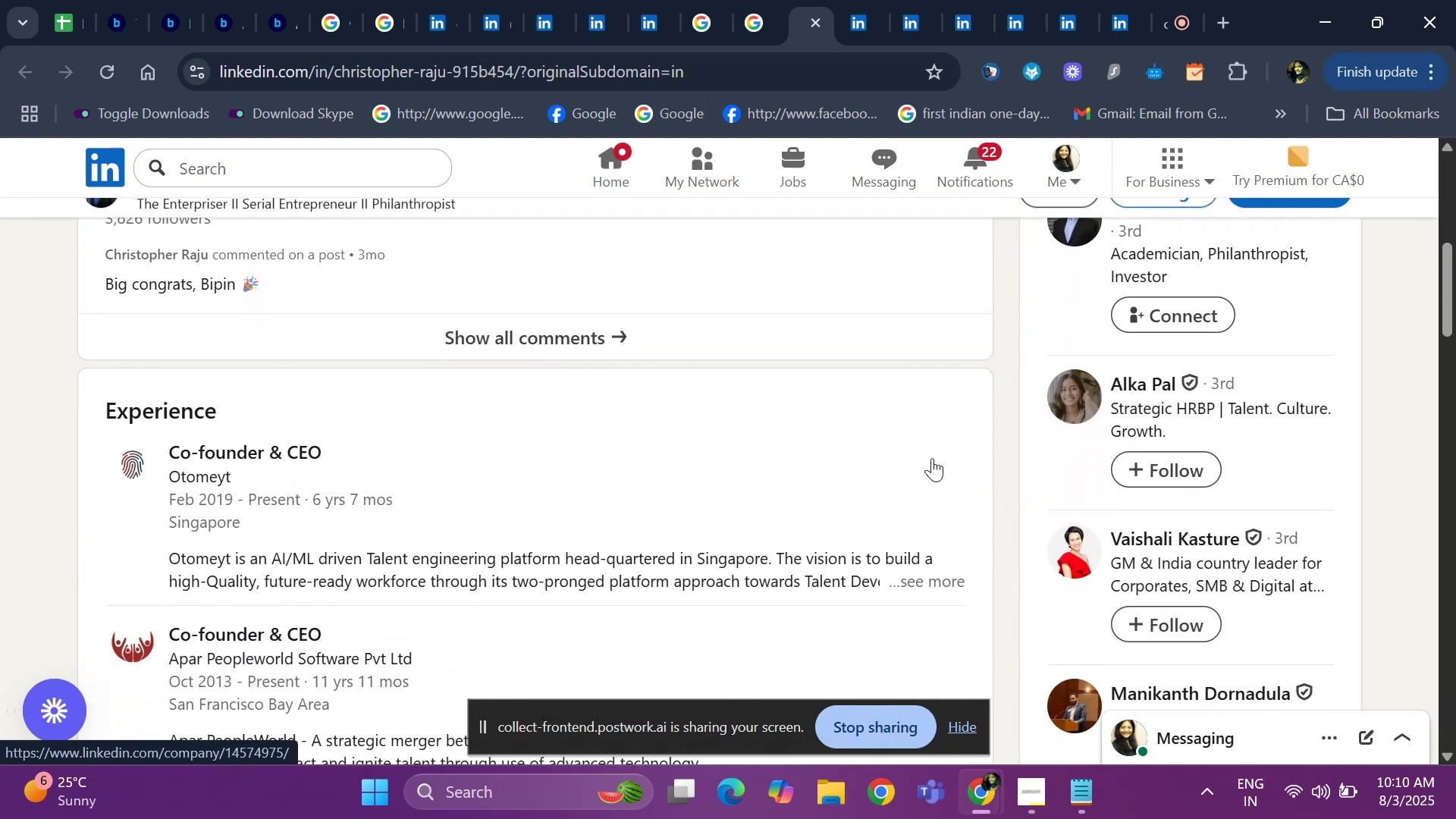 
hold_key(key=ArrowDown, duration=0.51)
 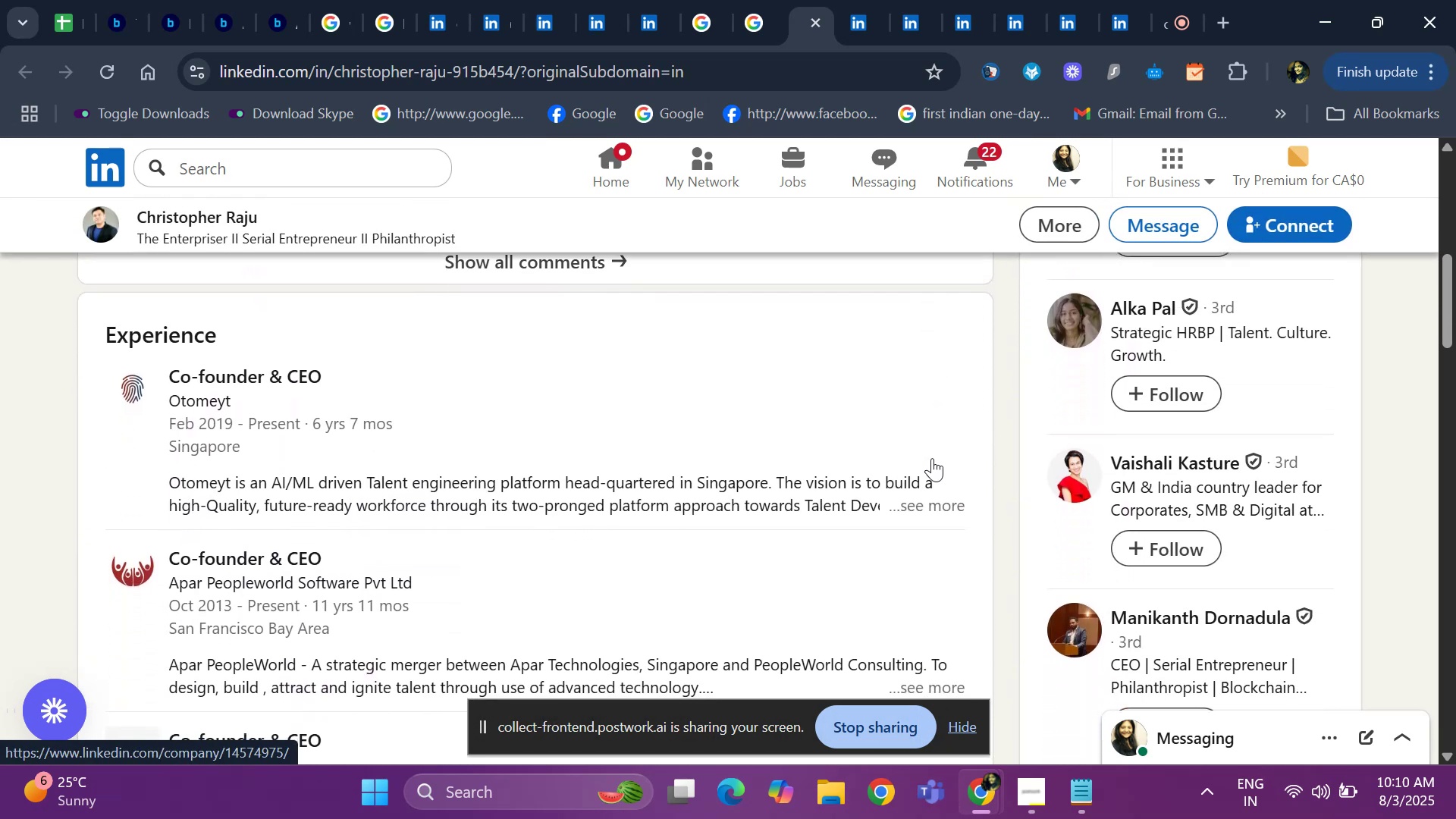 
key(ArrowDown)
 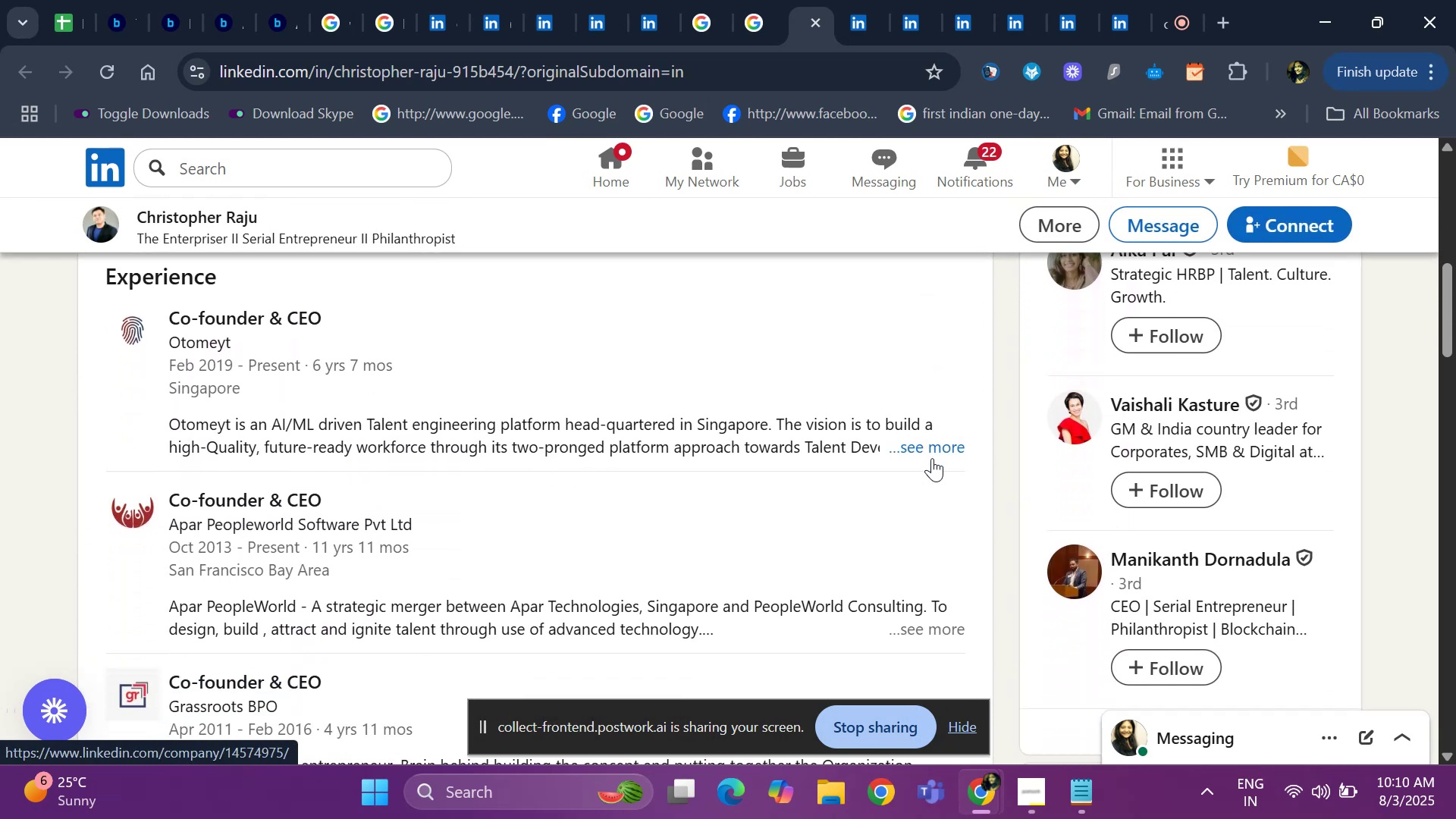 
key(ArrowDown)
 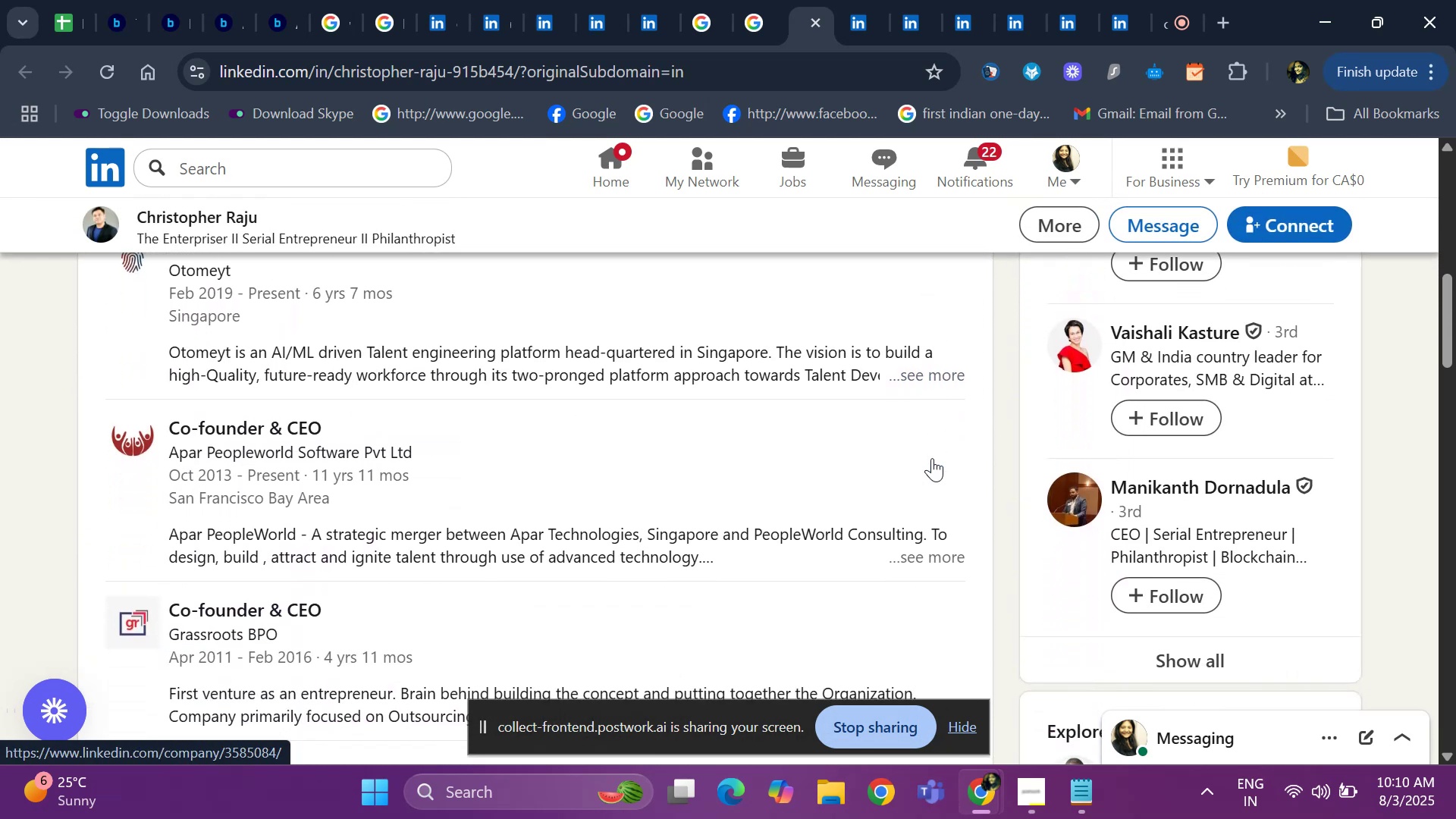 
key(ArrowDown)
 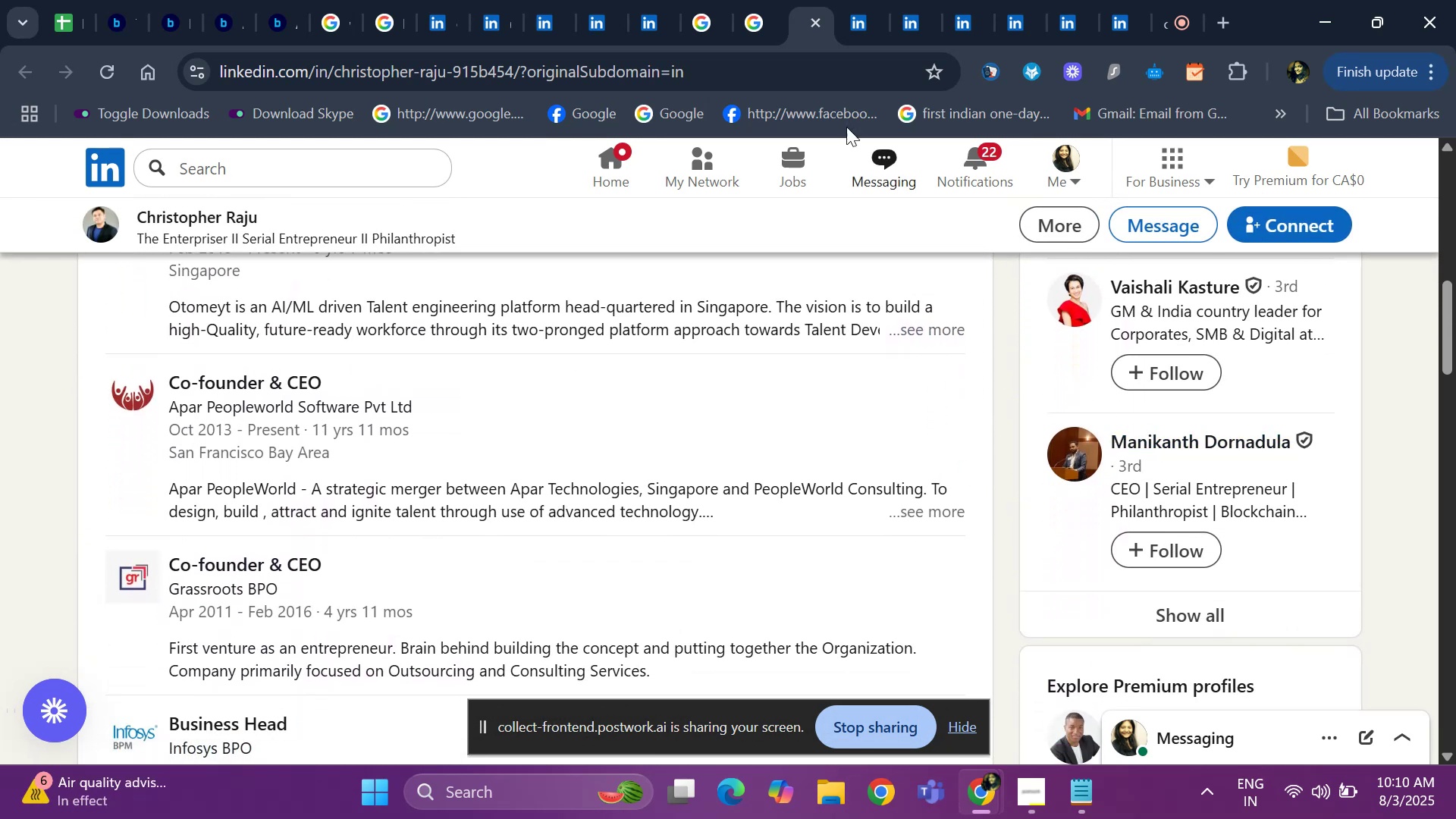 
left_click([813, 32])
 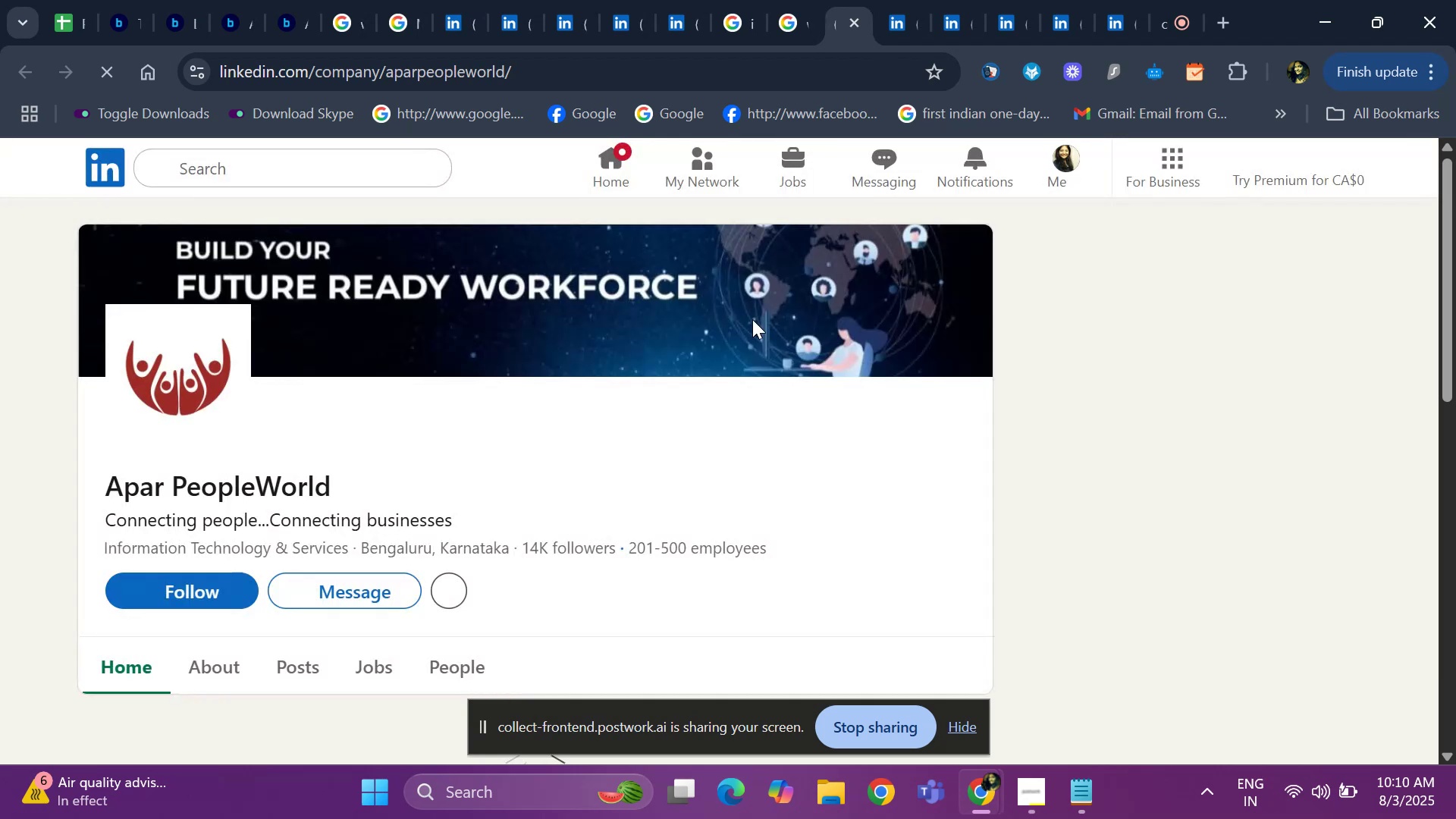 
key(ArrowDown)
 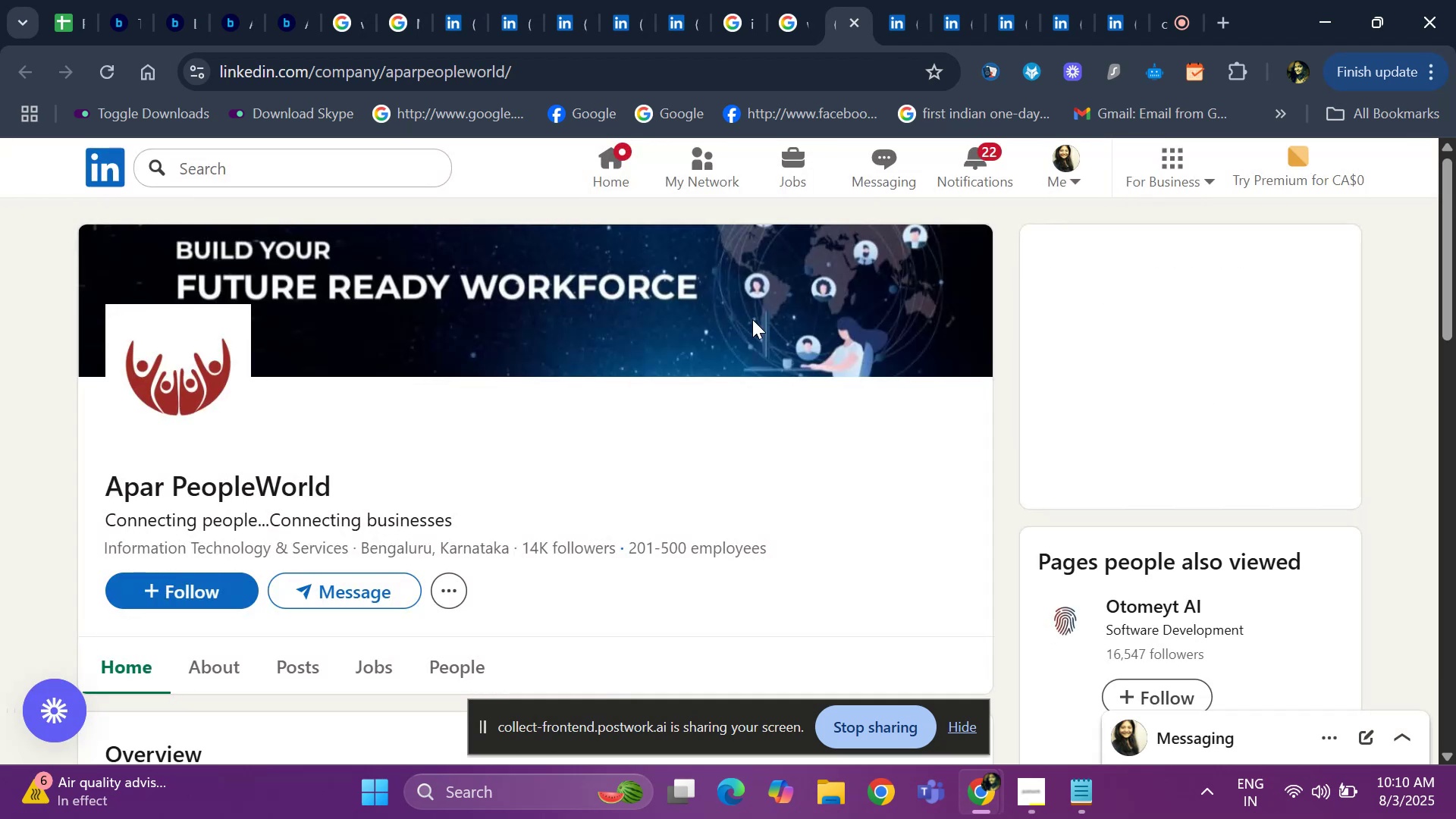 
key(ArrowDown)
 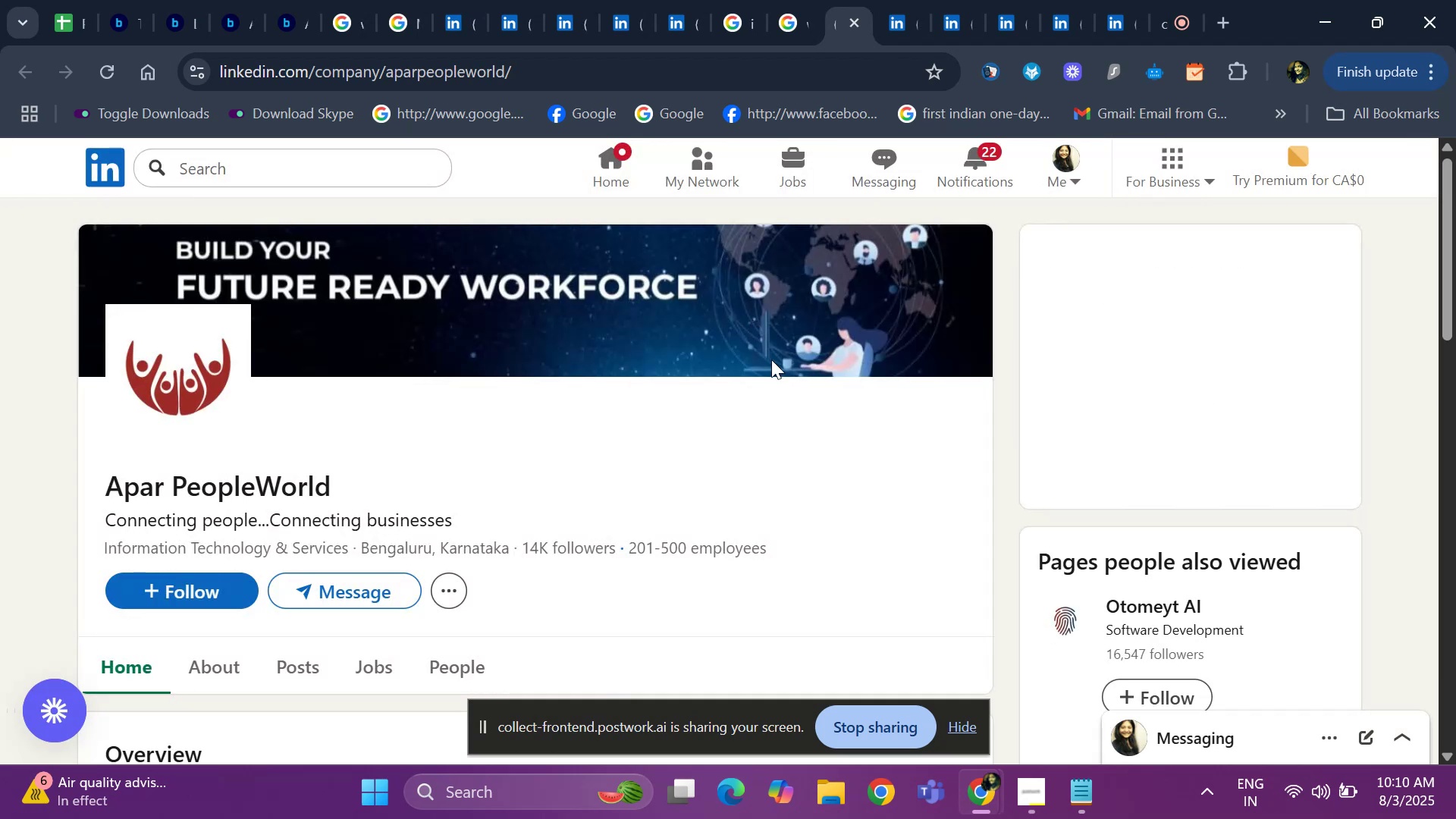 
key(ArrowDown)
 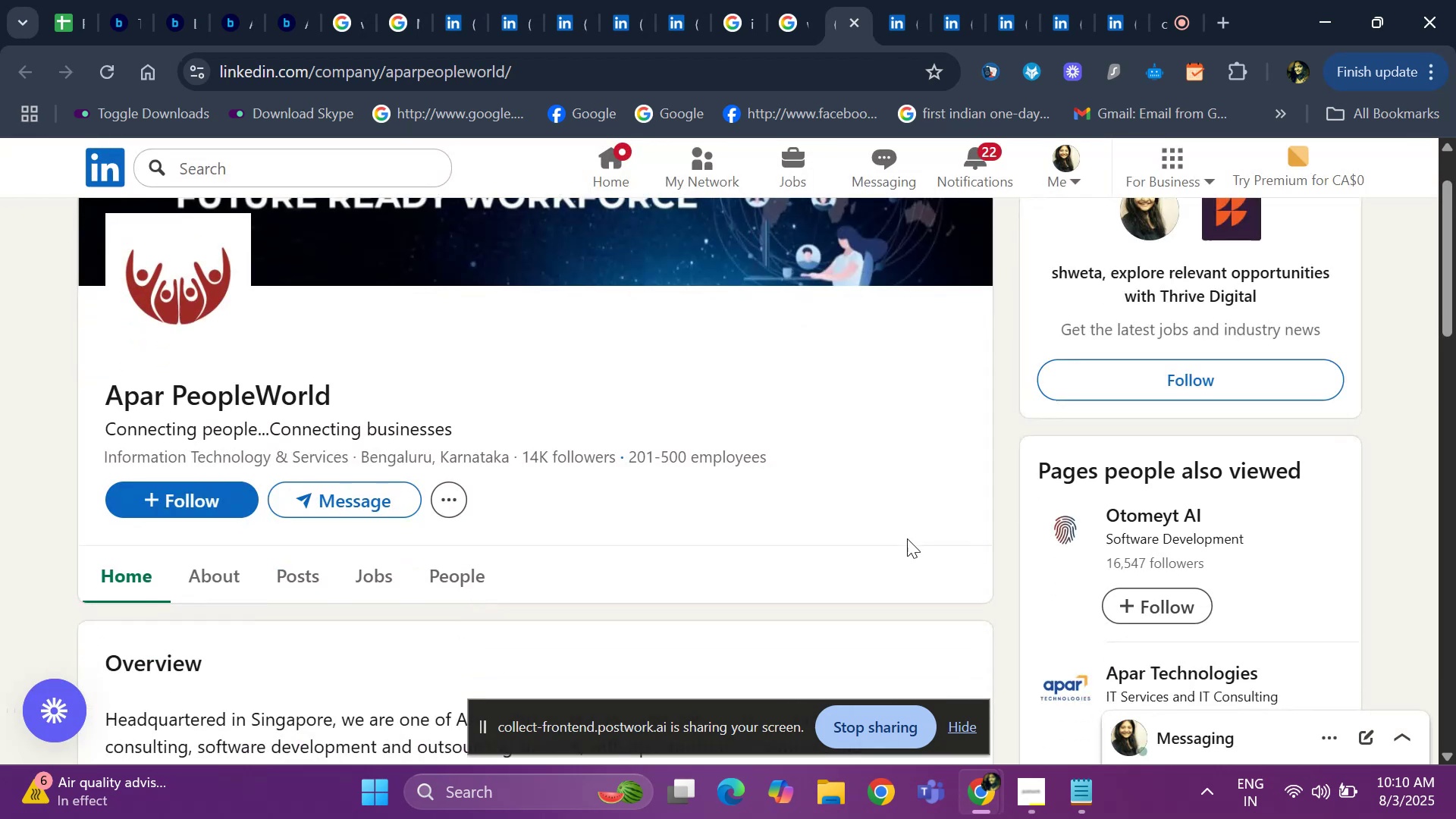 
key(ArrowDown)
 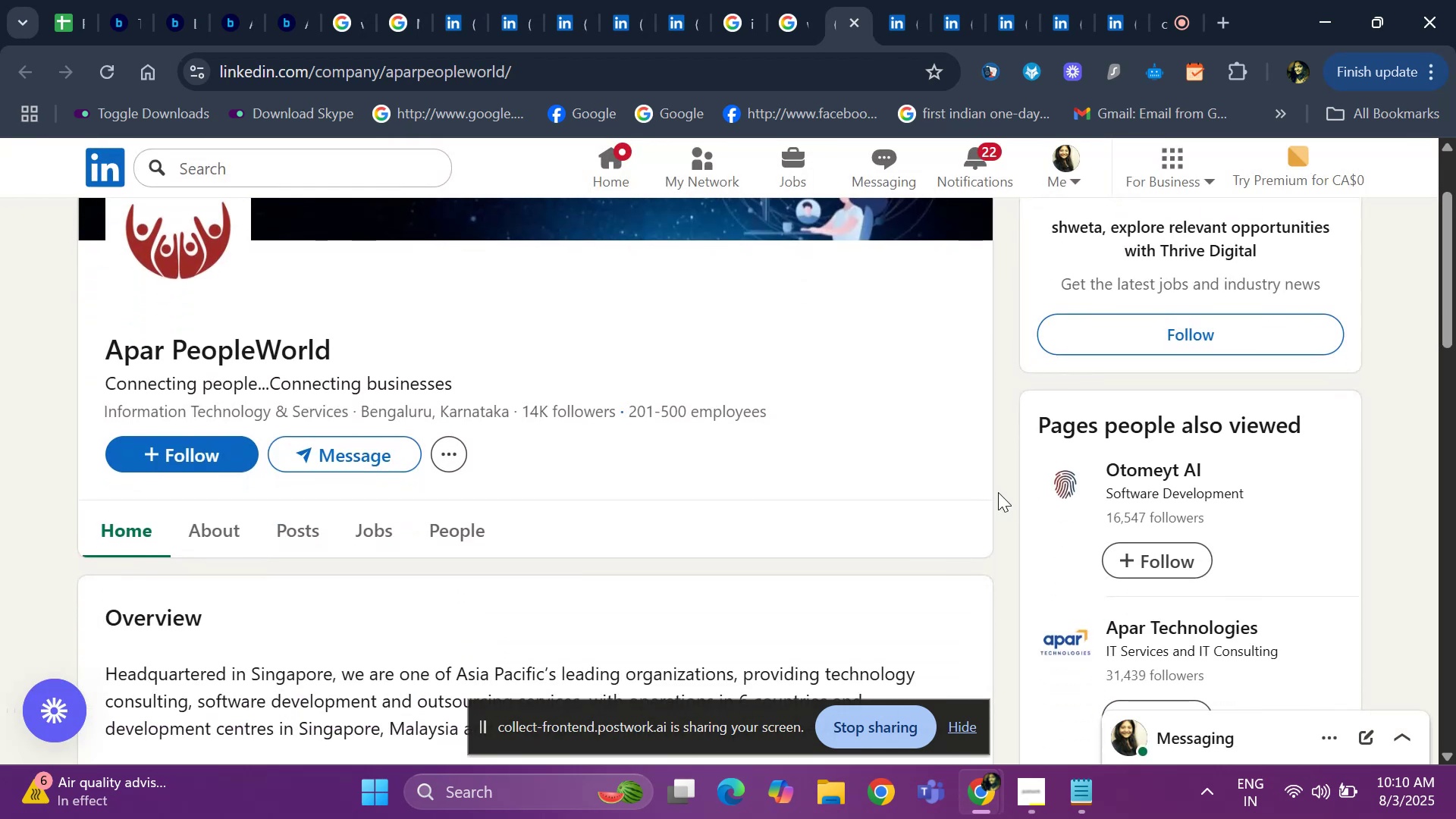 
key(ArrowDown)
 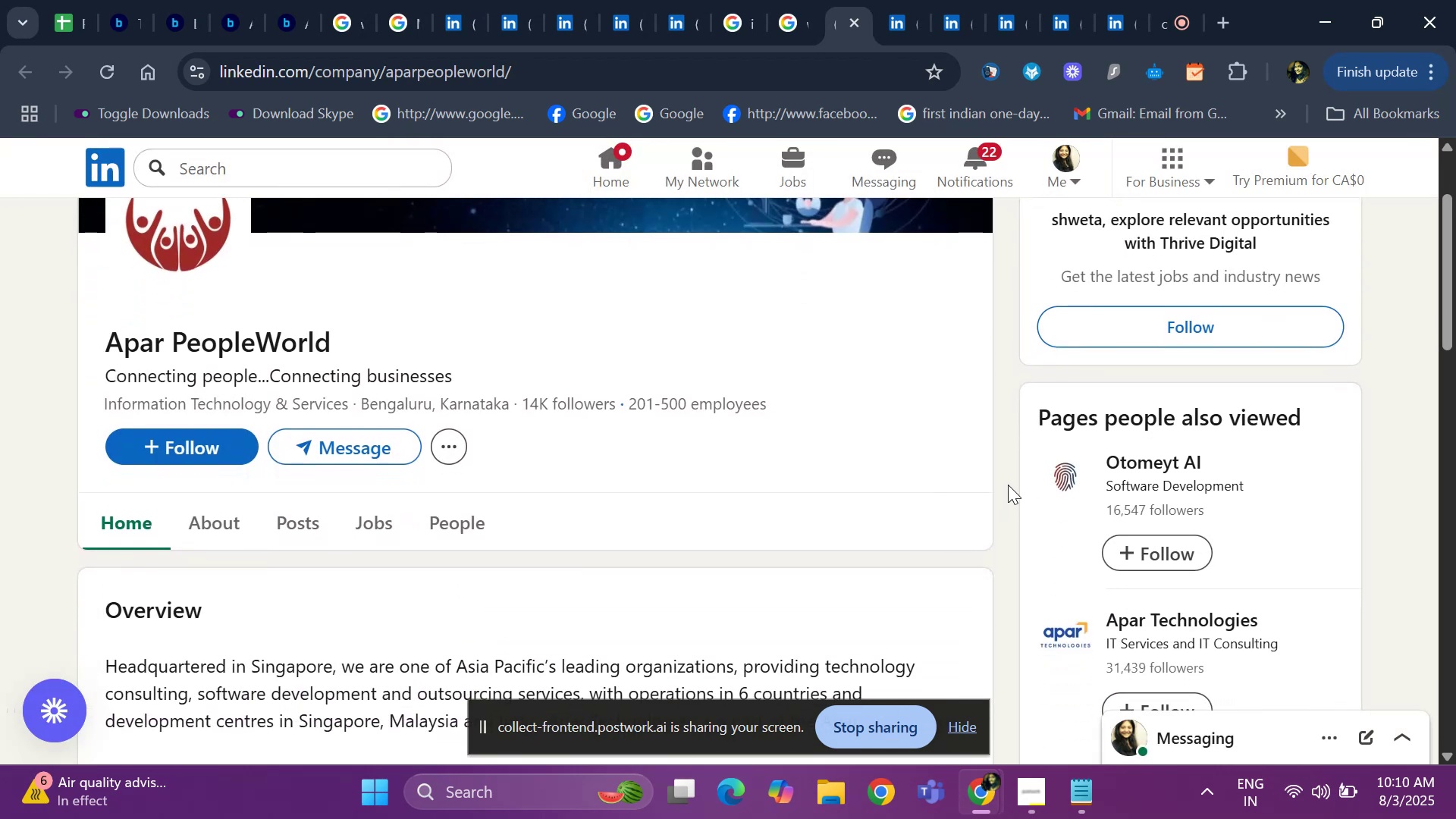 
key(ArrowDown)
 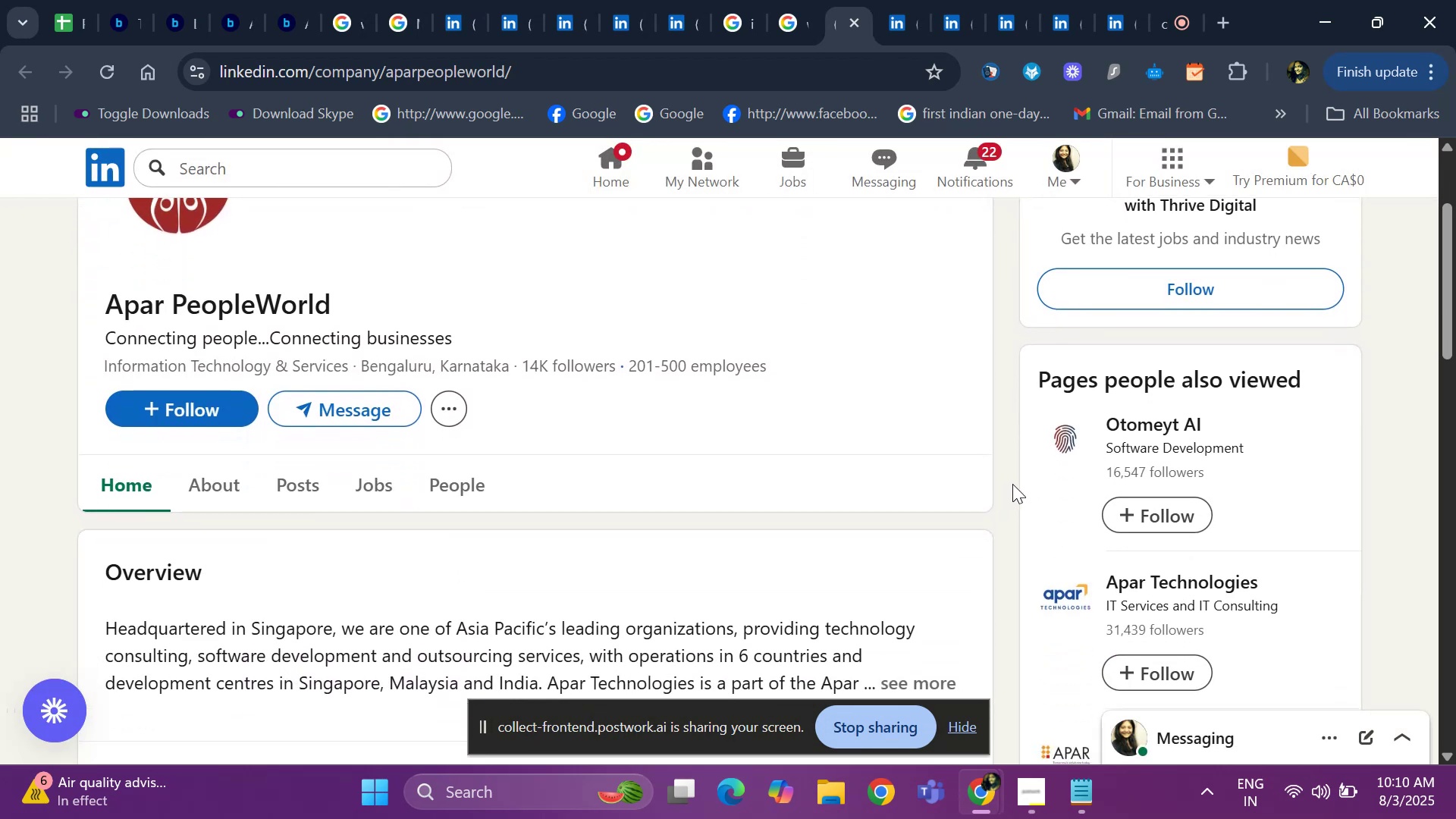 
key(ArrowDown)
 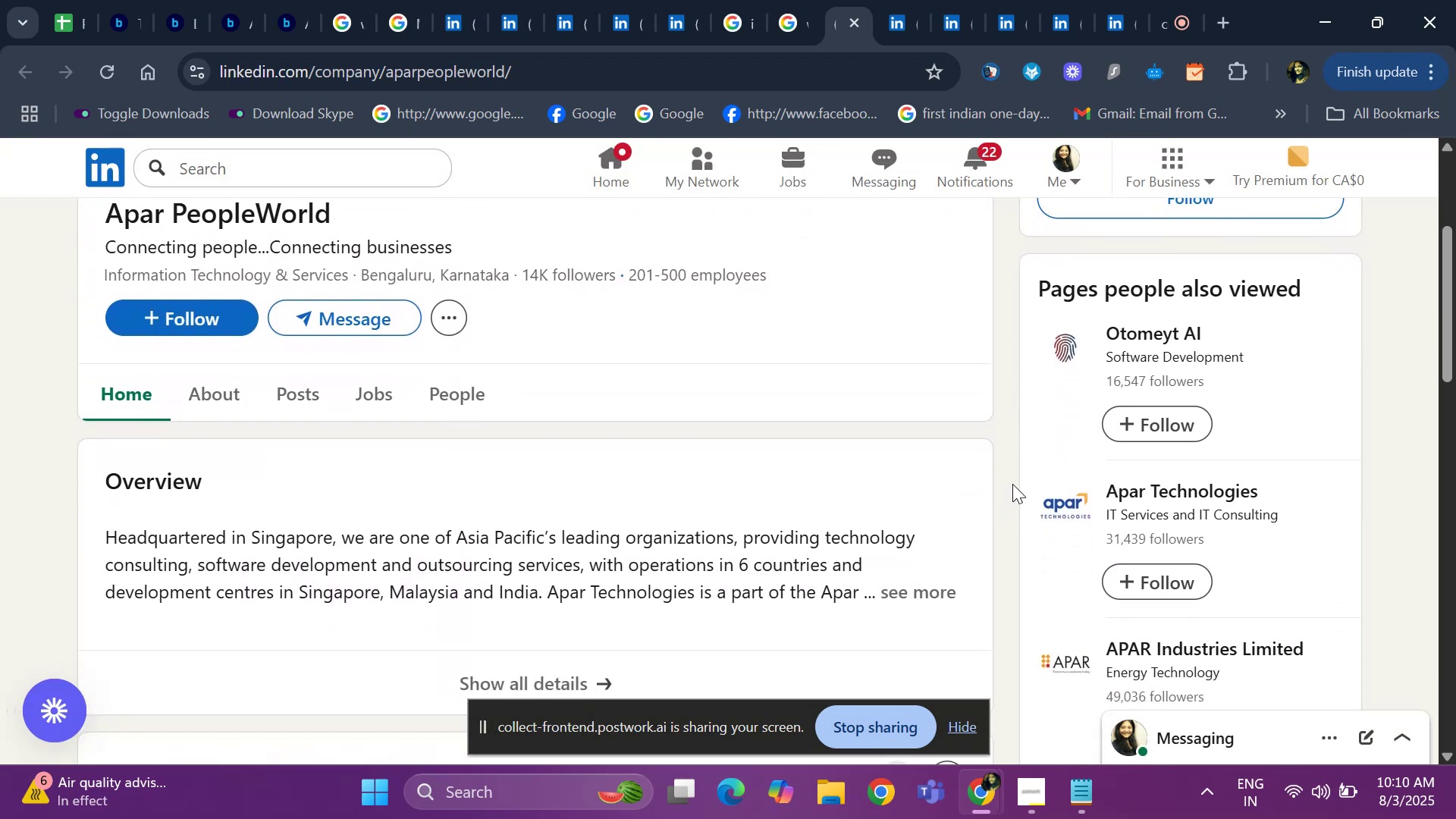 
key(ArrowDown)
 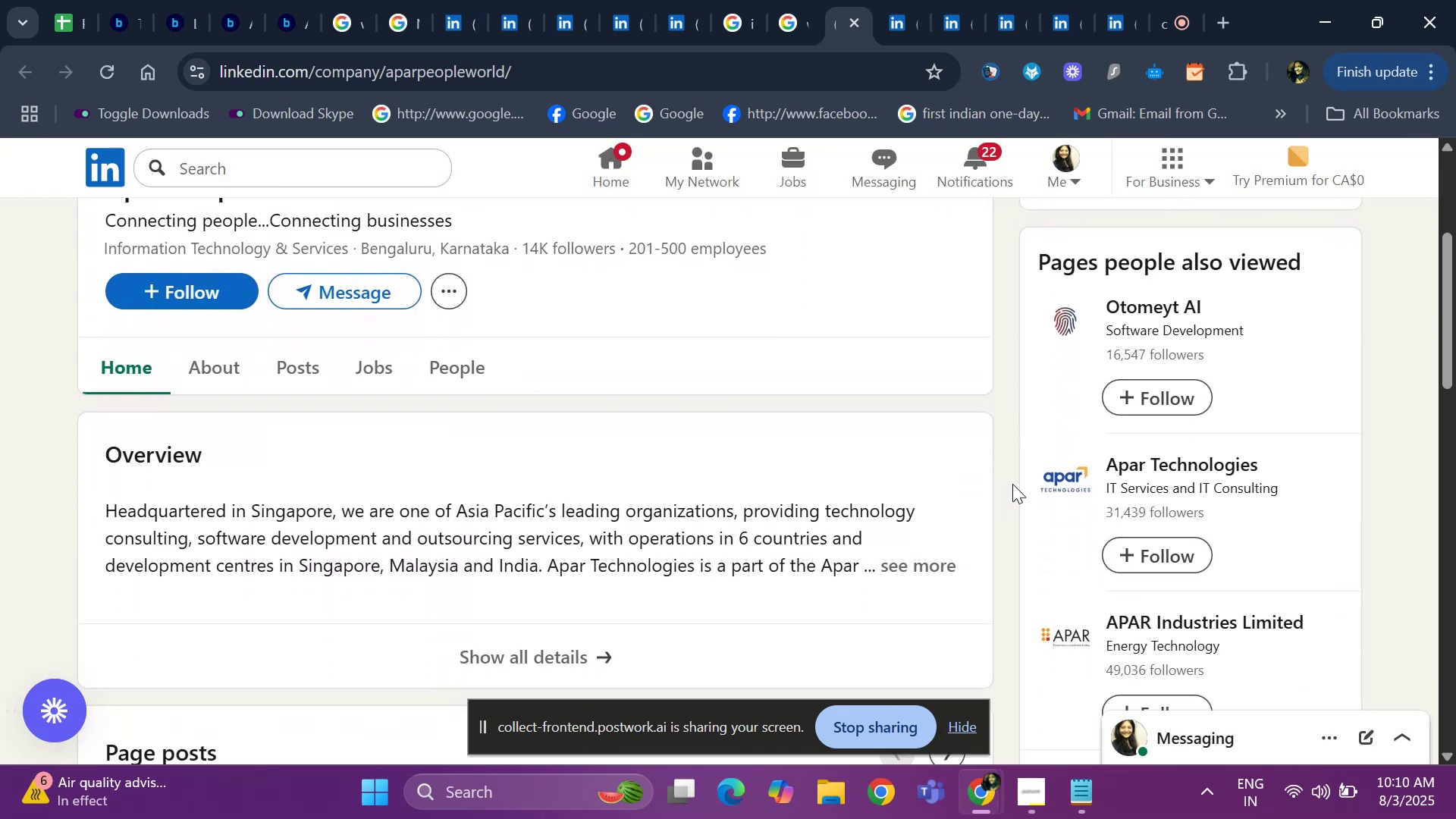 
key(ArrowDown)
 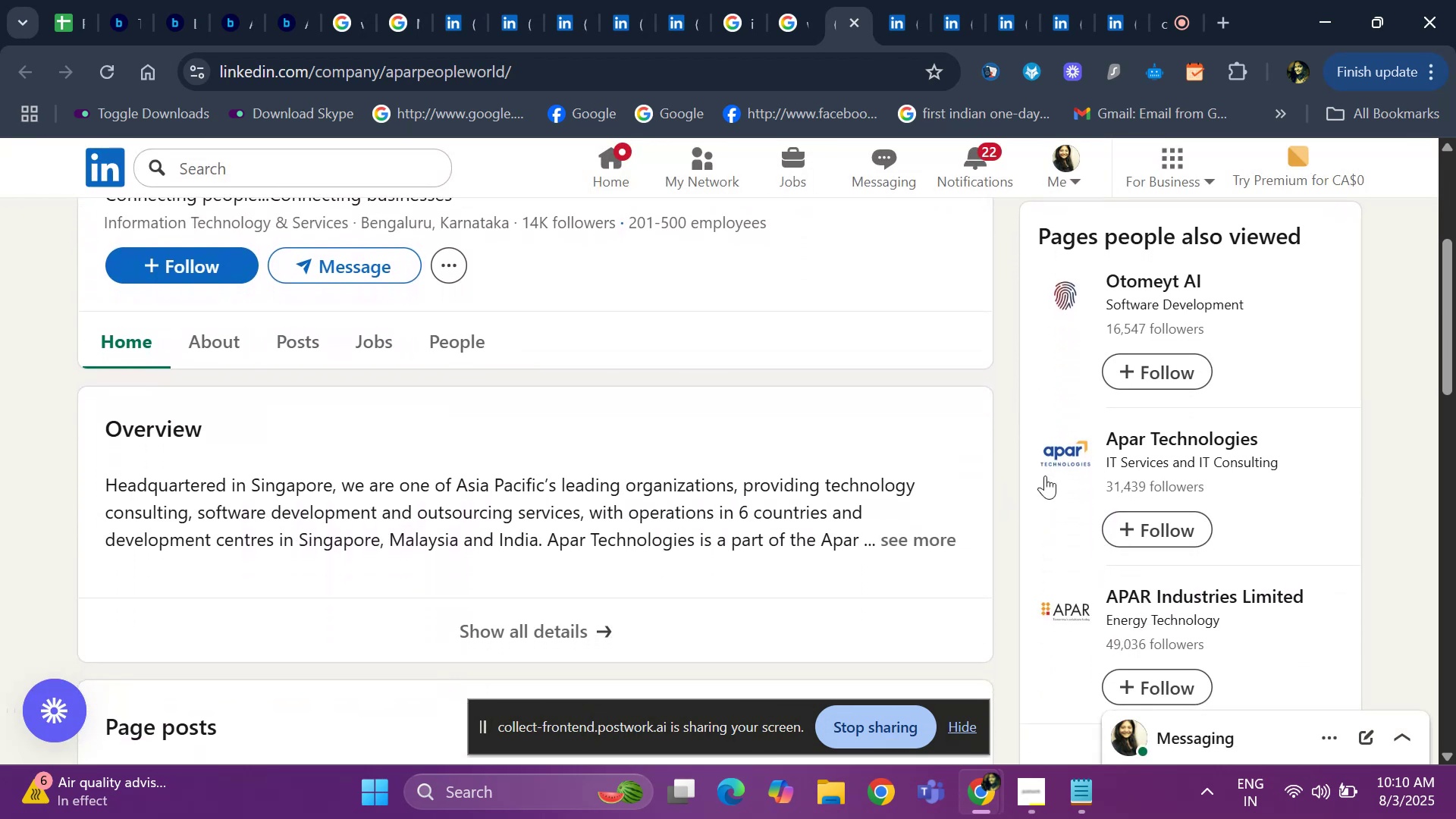 
key(ArrowDown)
 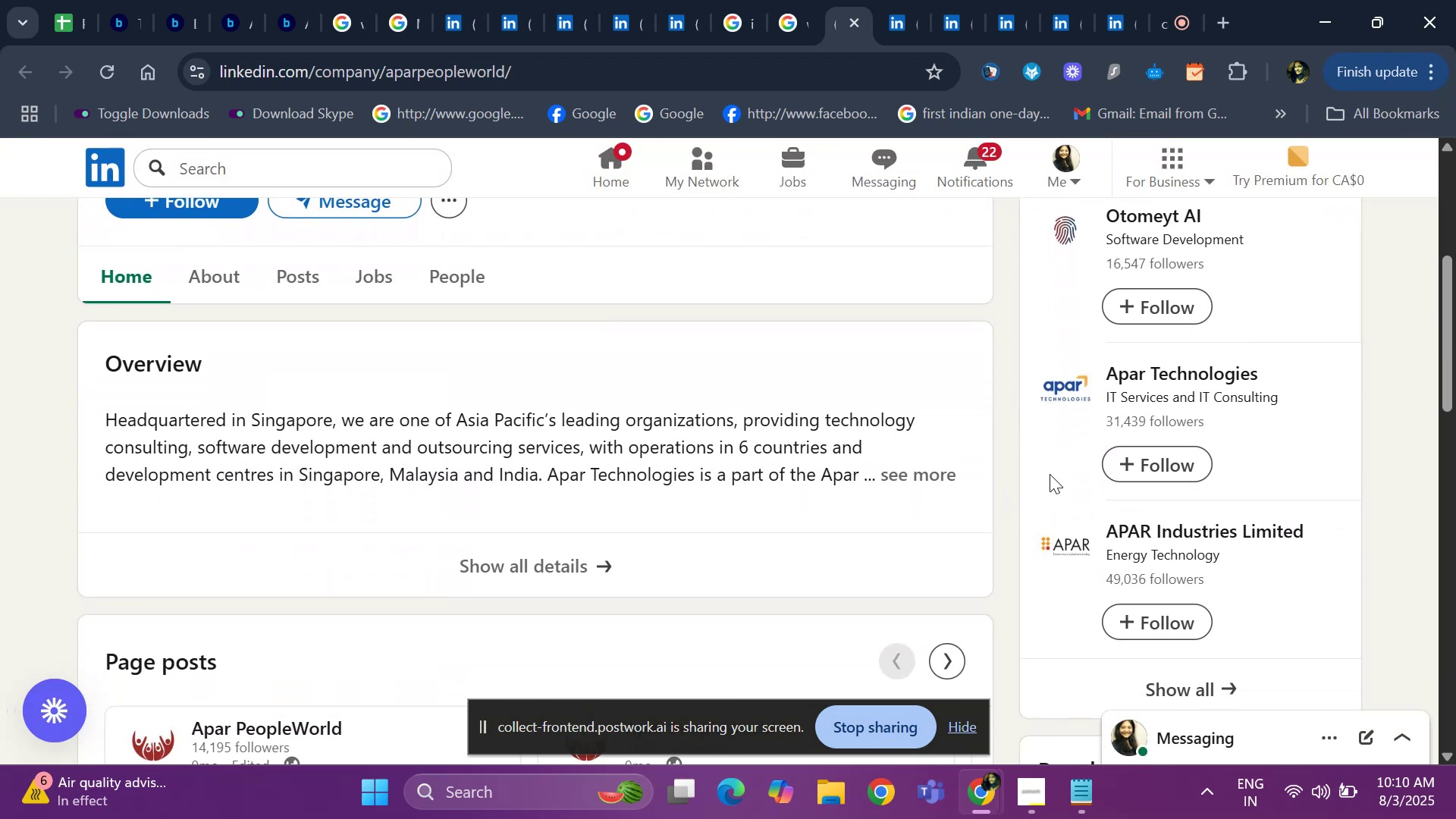 
key(ArrowDown)
 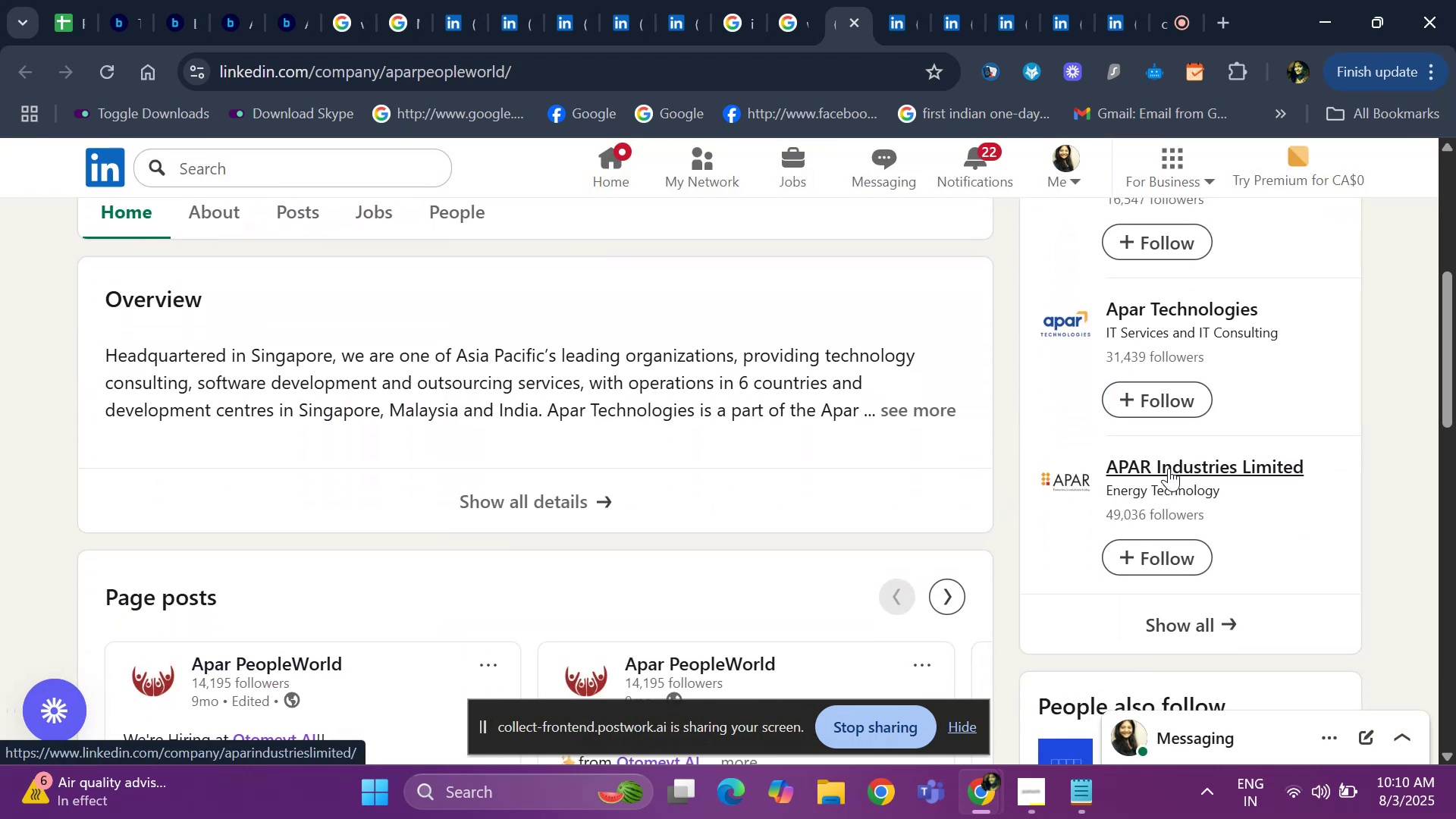 
right_click([1169, 468])
 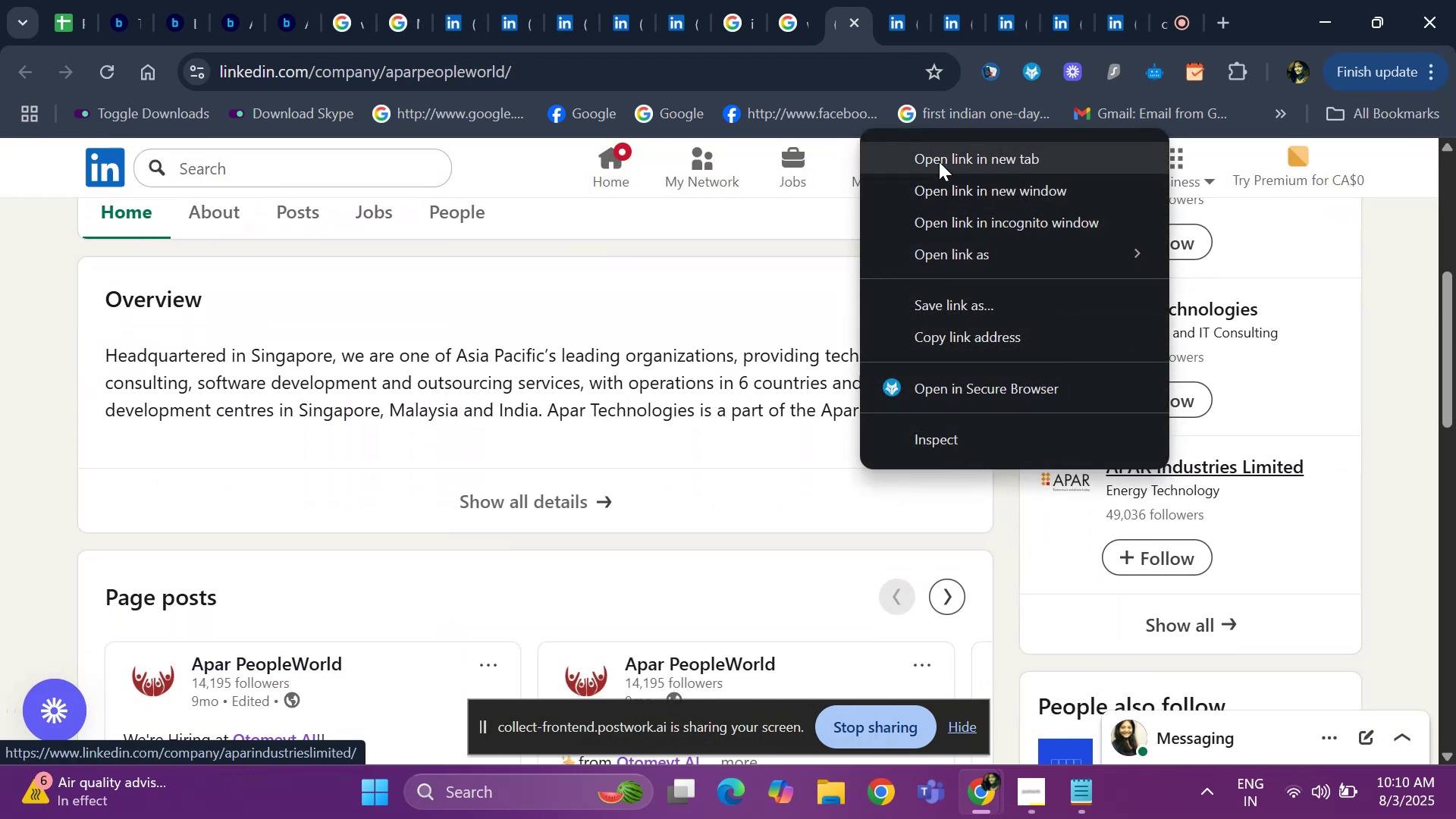 
left_click([939, 162])
 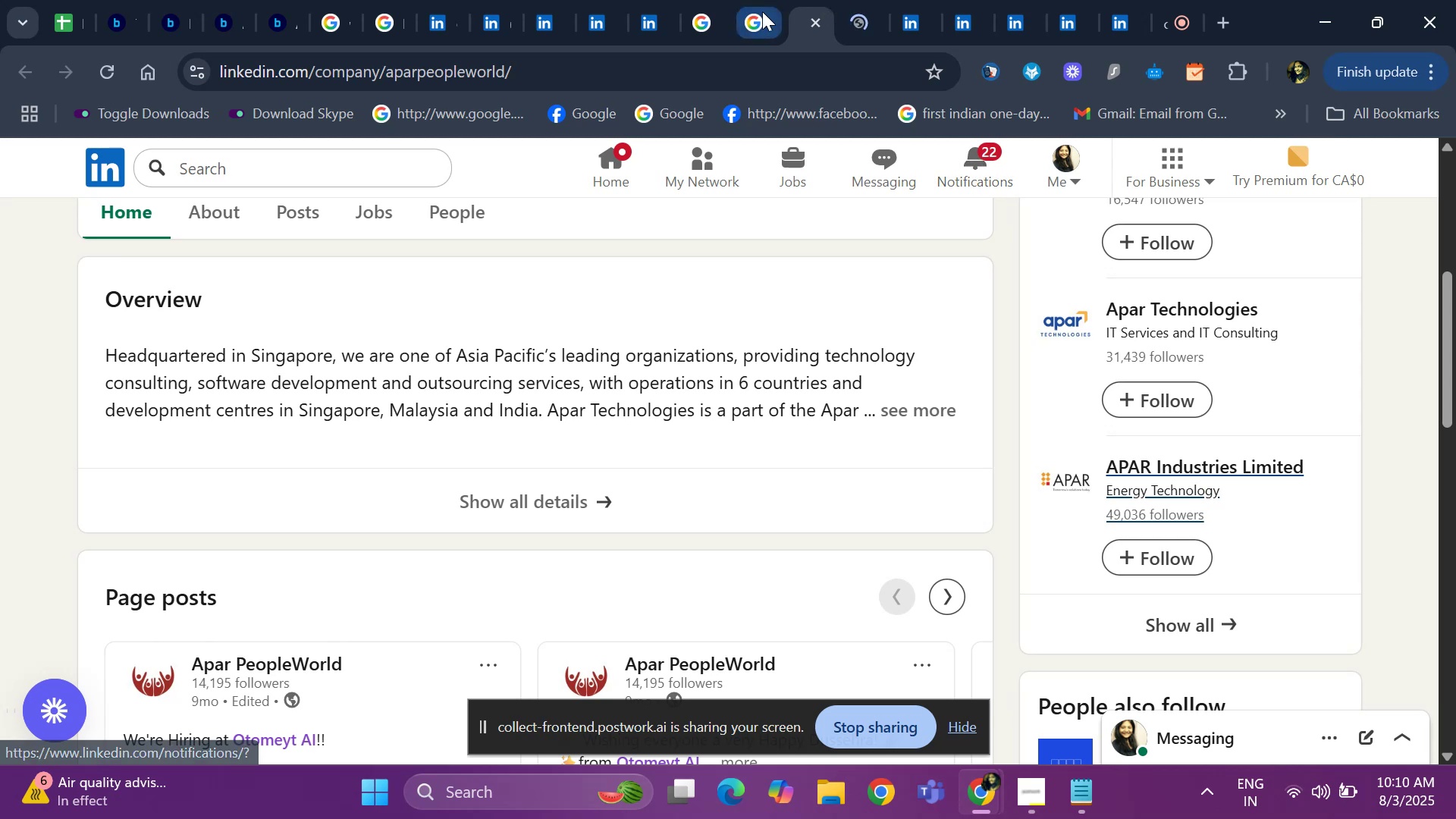 
left_click([853, 24])
 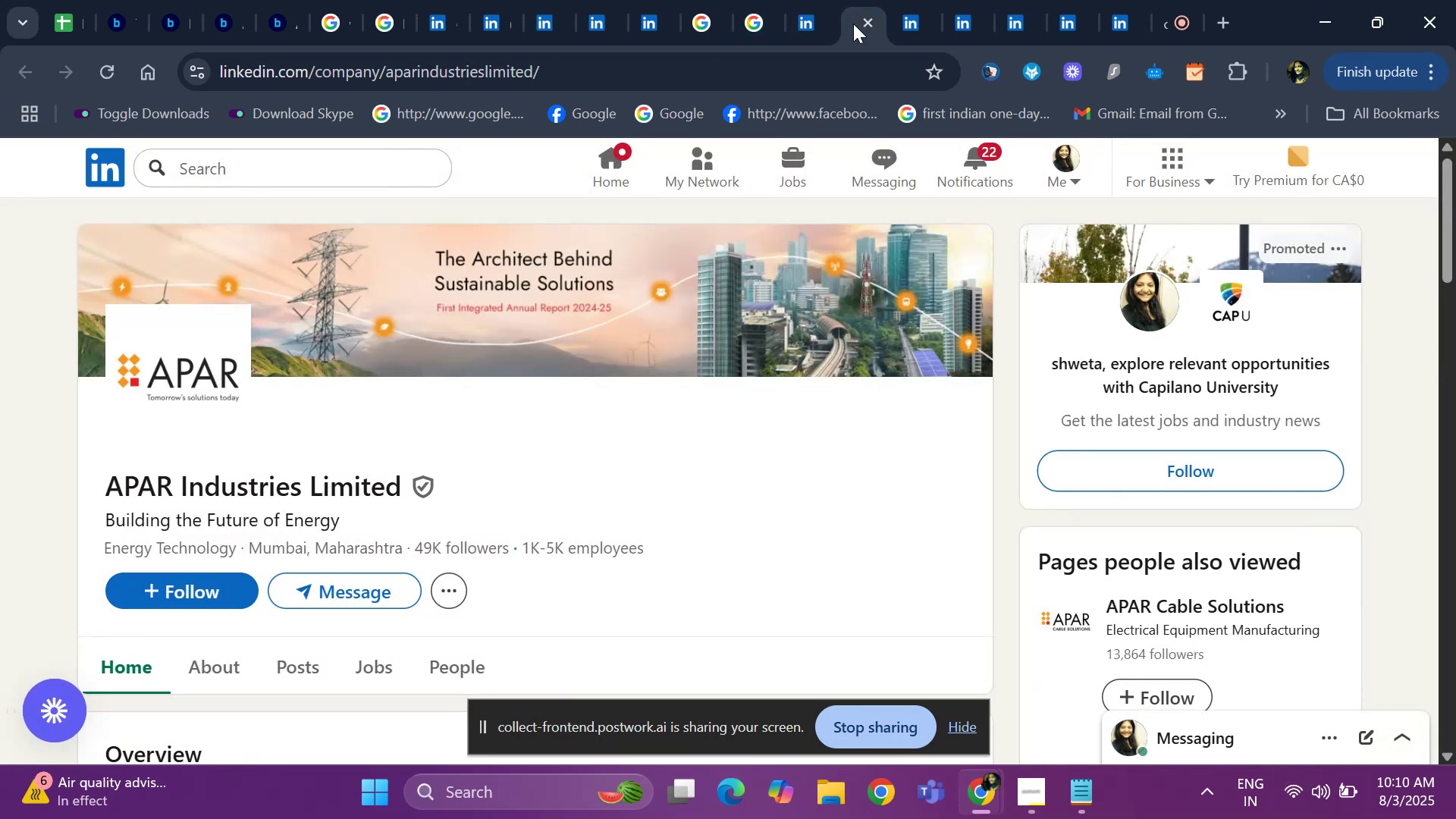 
left_click([867, 20])
 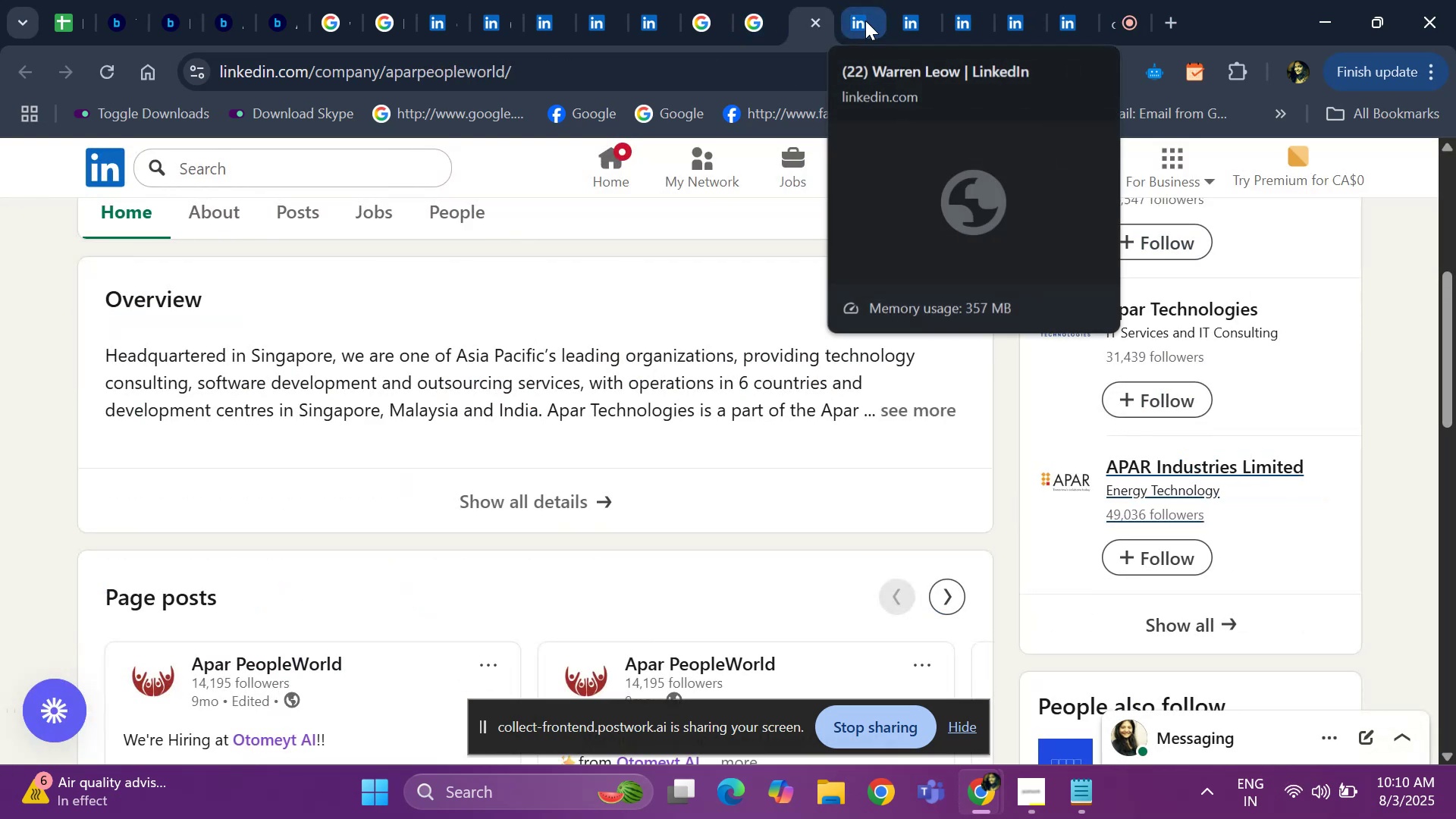 
left_click([865, 20])
 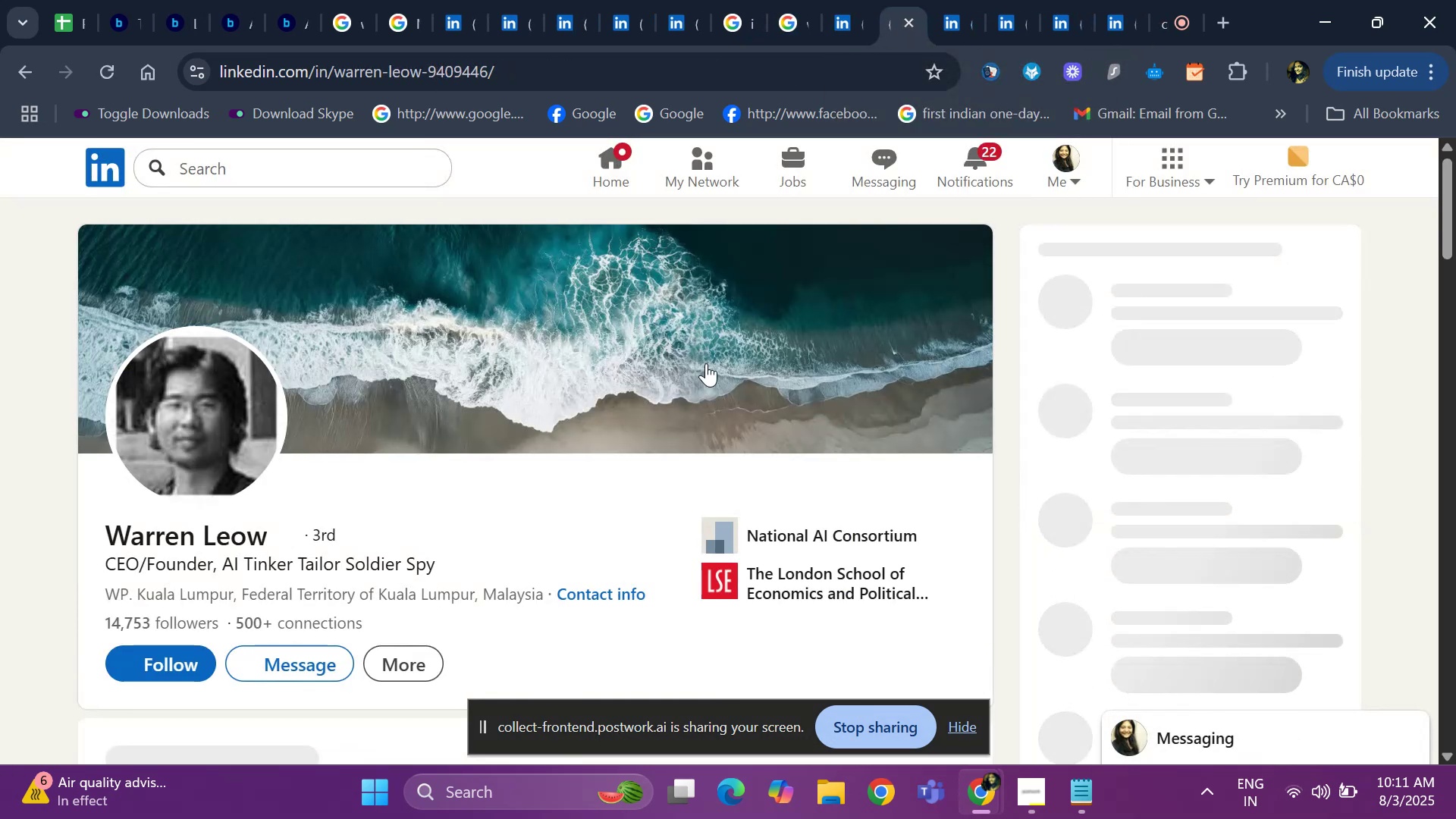 
key(ArrowDown)
 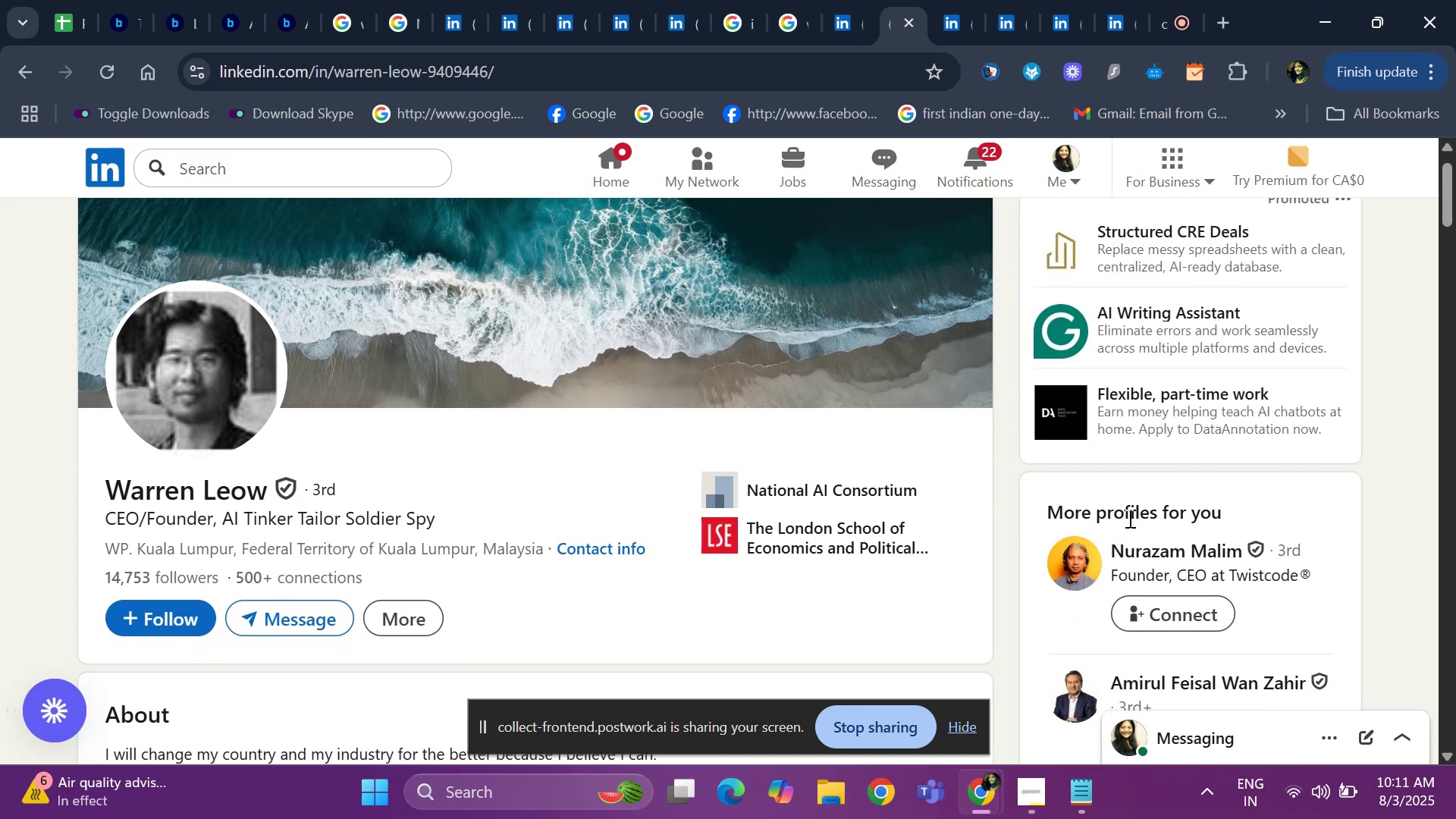 
key(ArrowDown)
 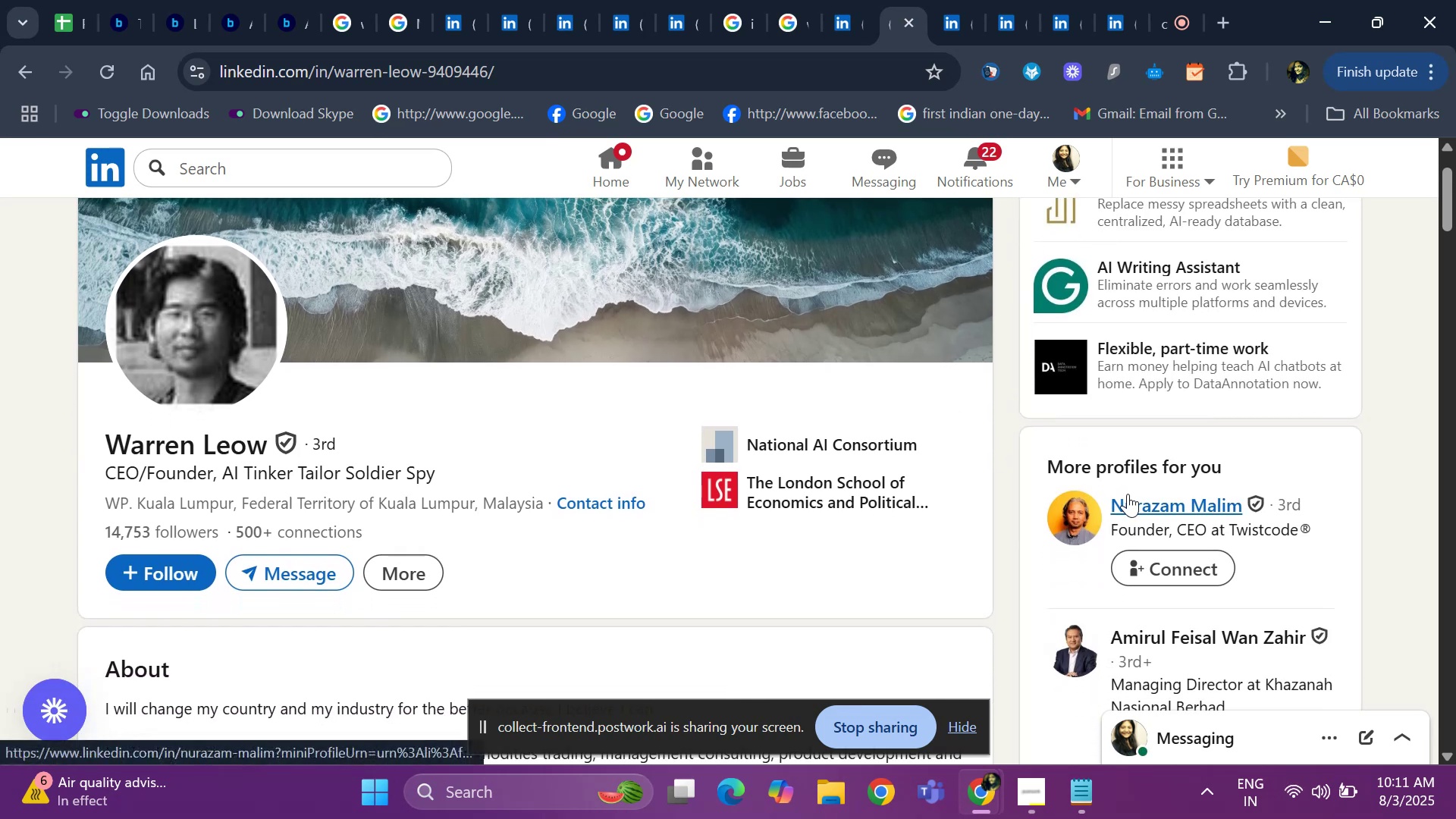 
right_click([1128, 494])
 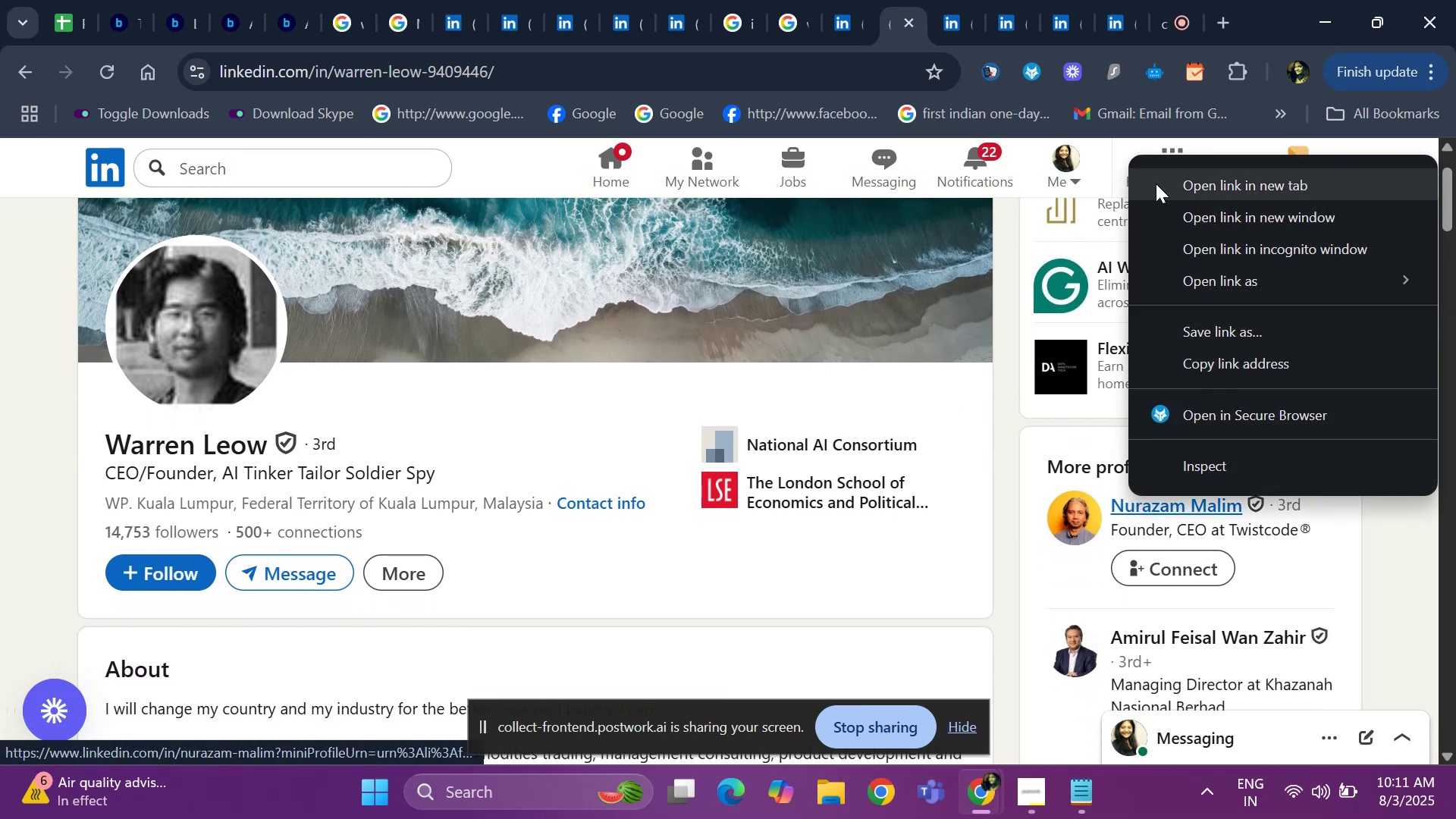 
left_click([1159, 184])
 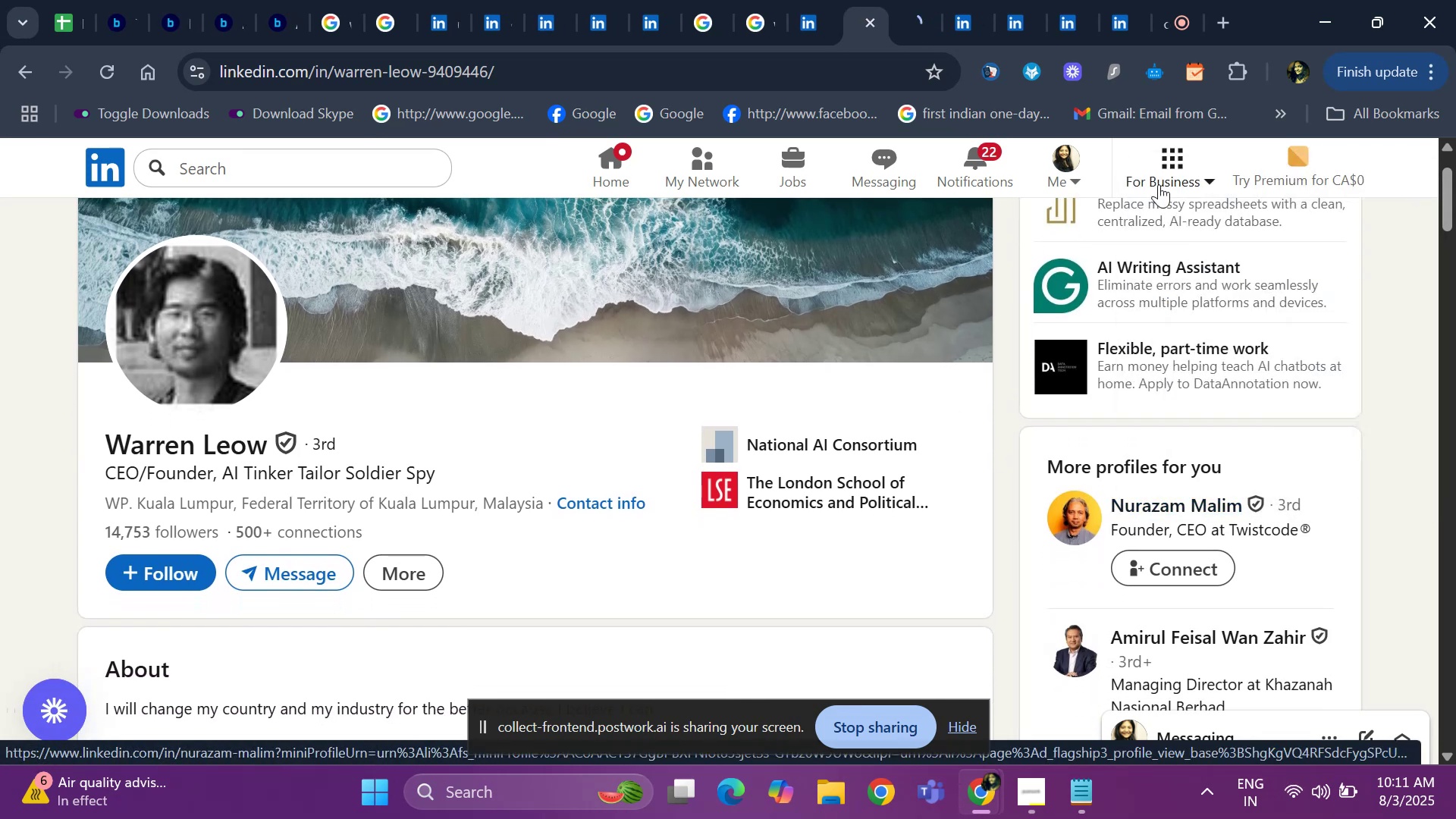 
key(ArrowDown)
 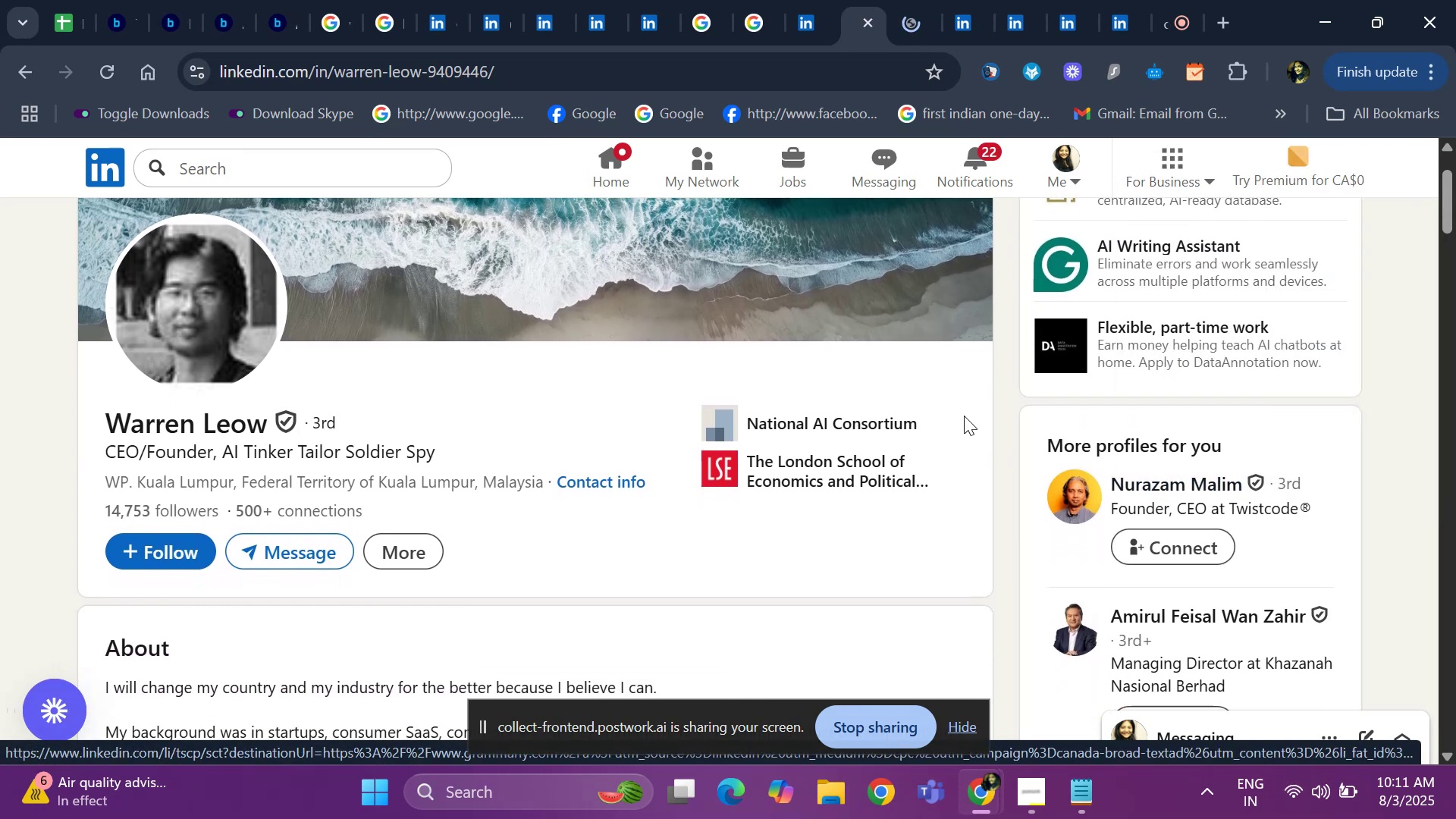 
key(ArrowDown)
 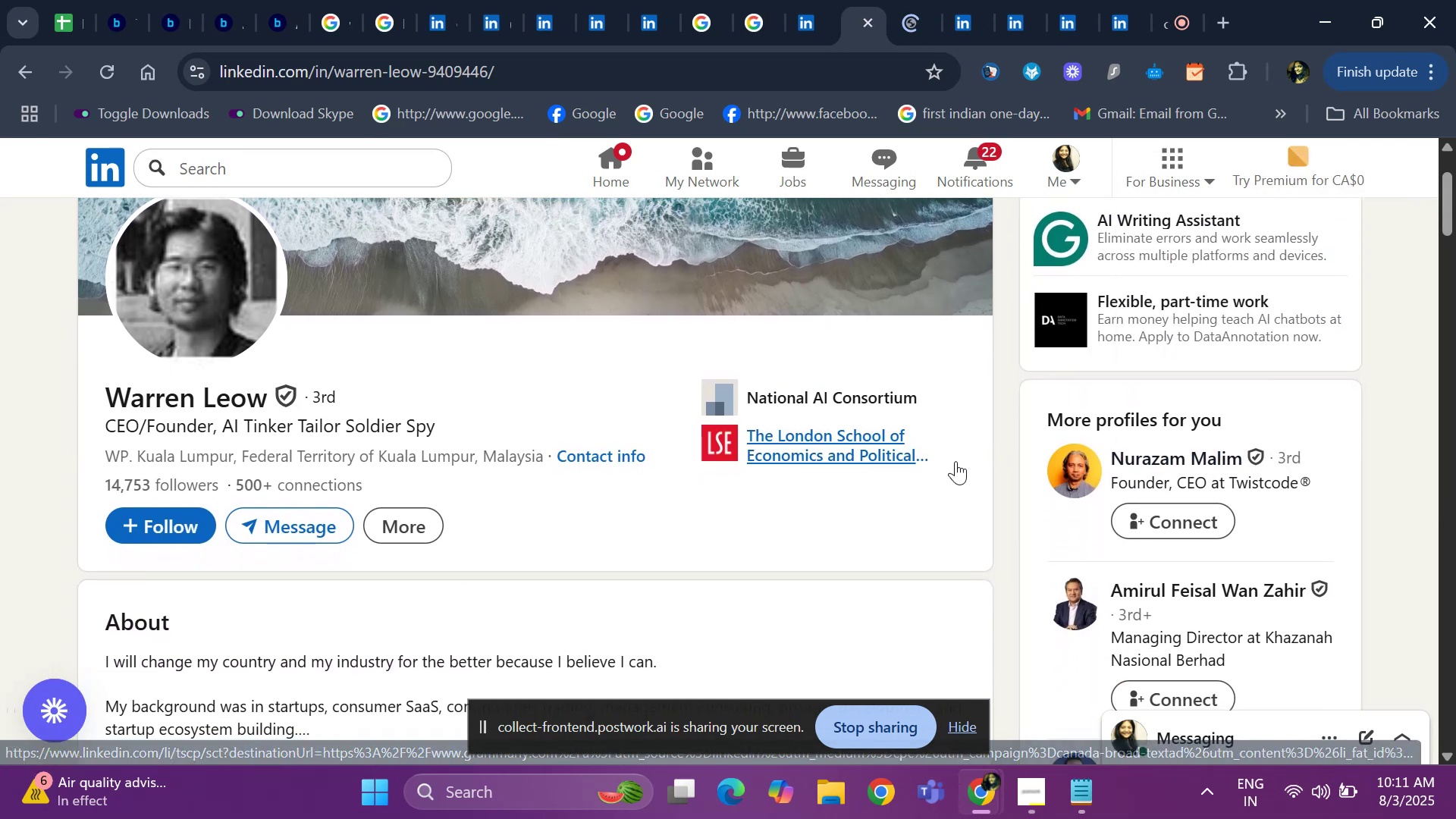 
key(ArrowDown)
 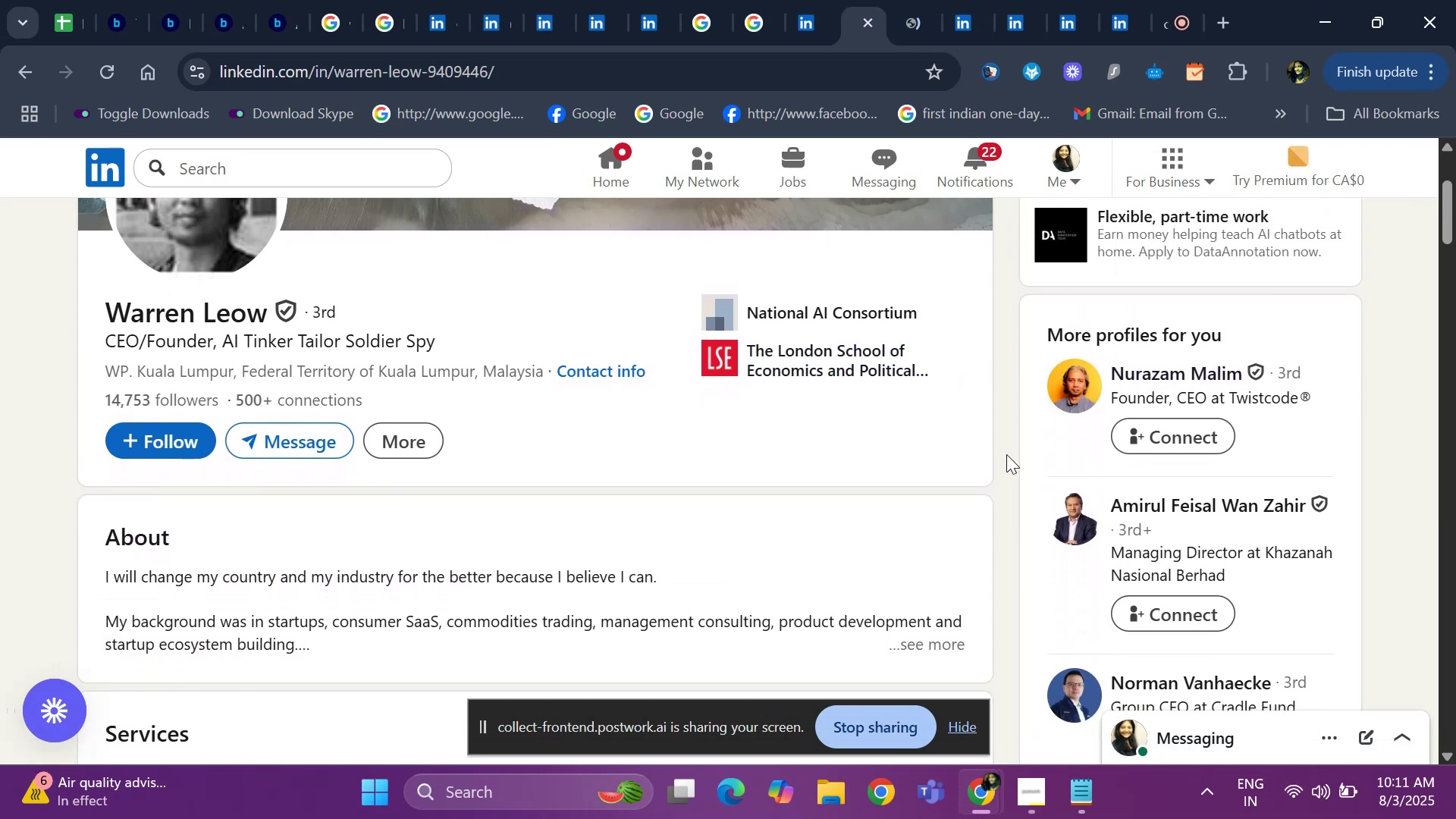 
key(ArrowDown)
 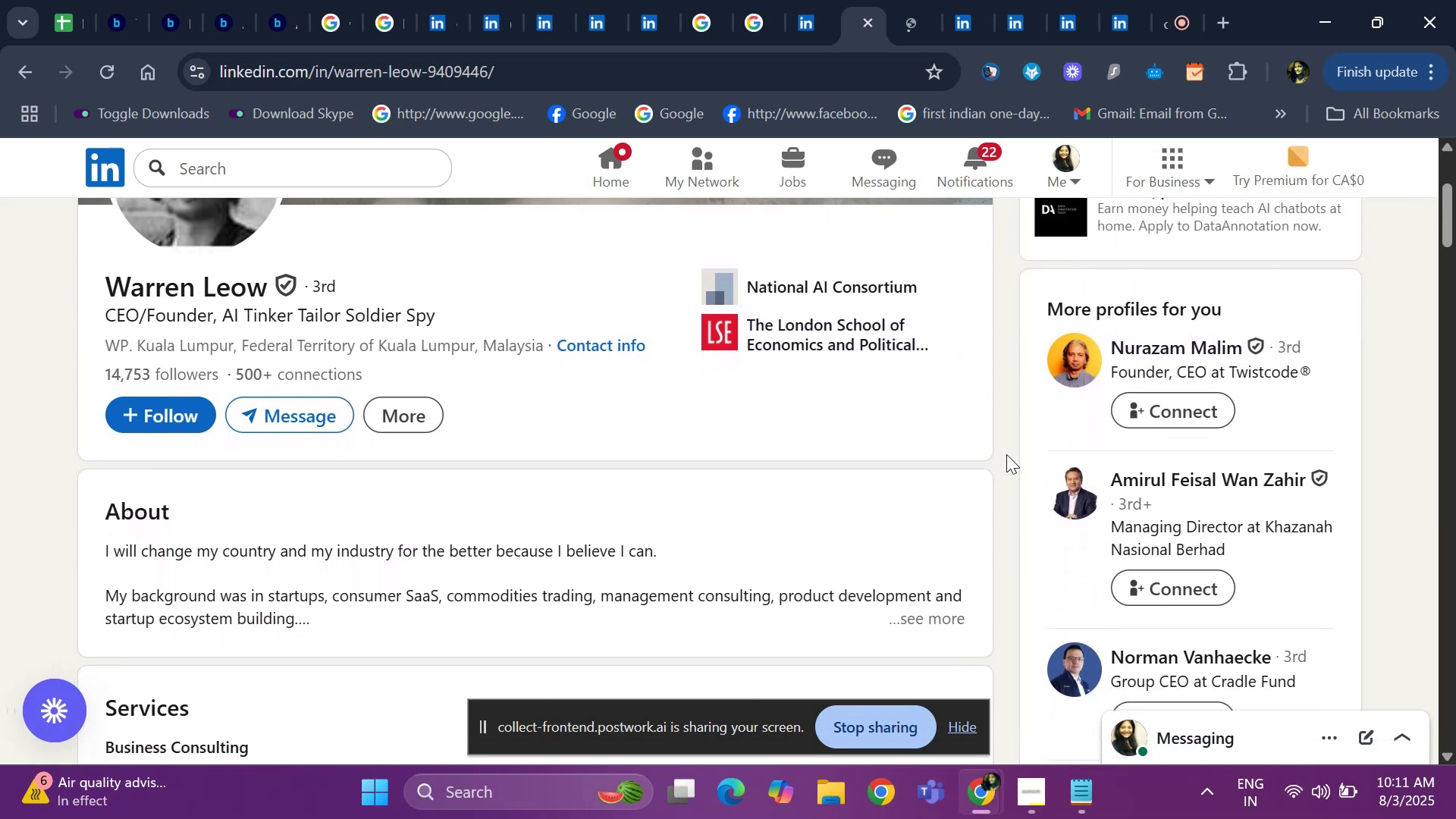 
key(ArrowDown)
 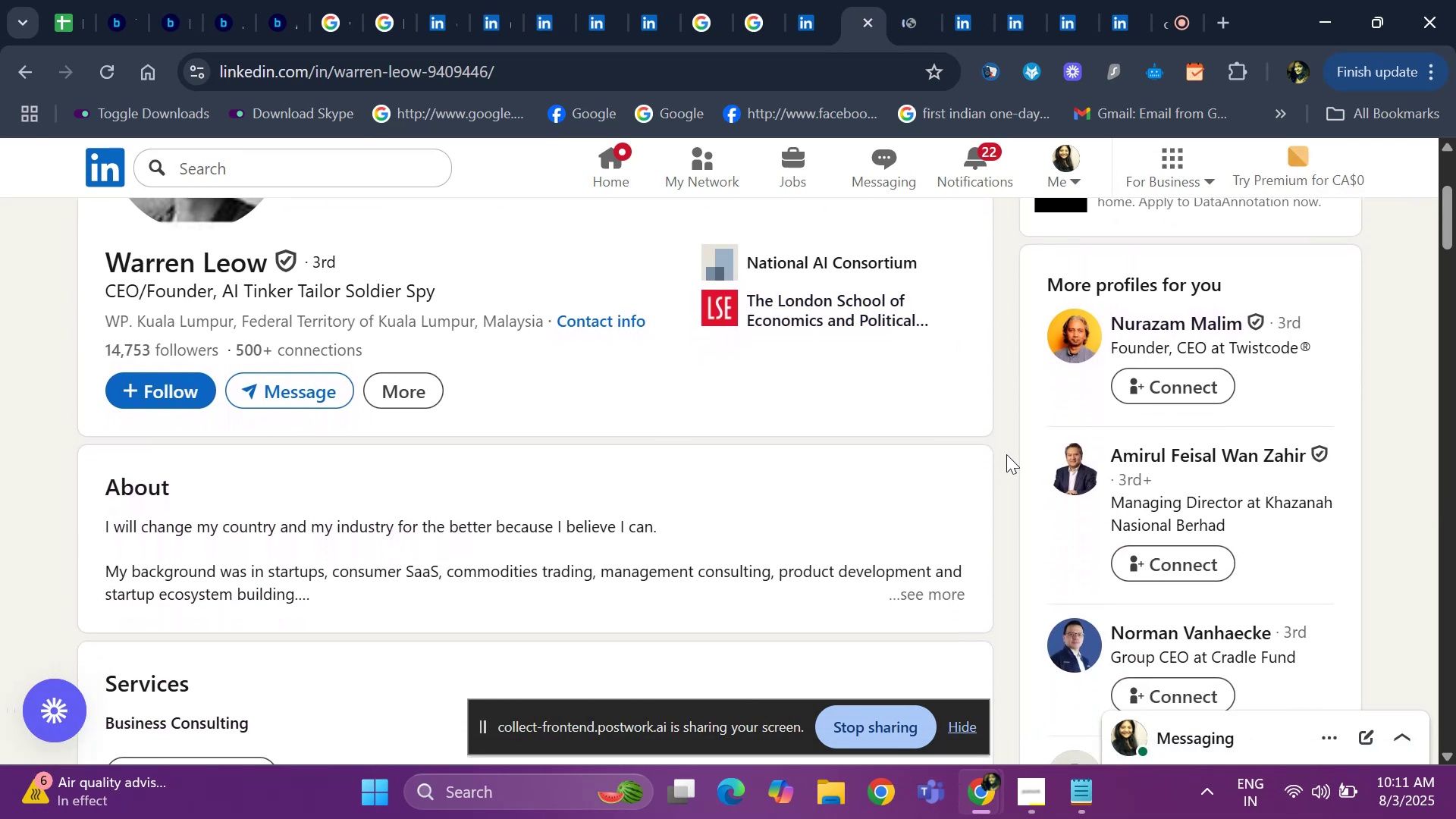 
key(ArrowDown)
 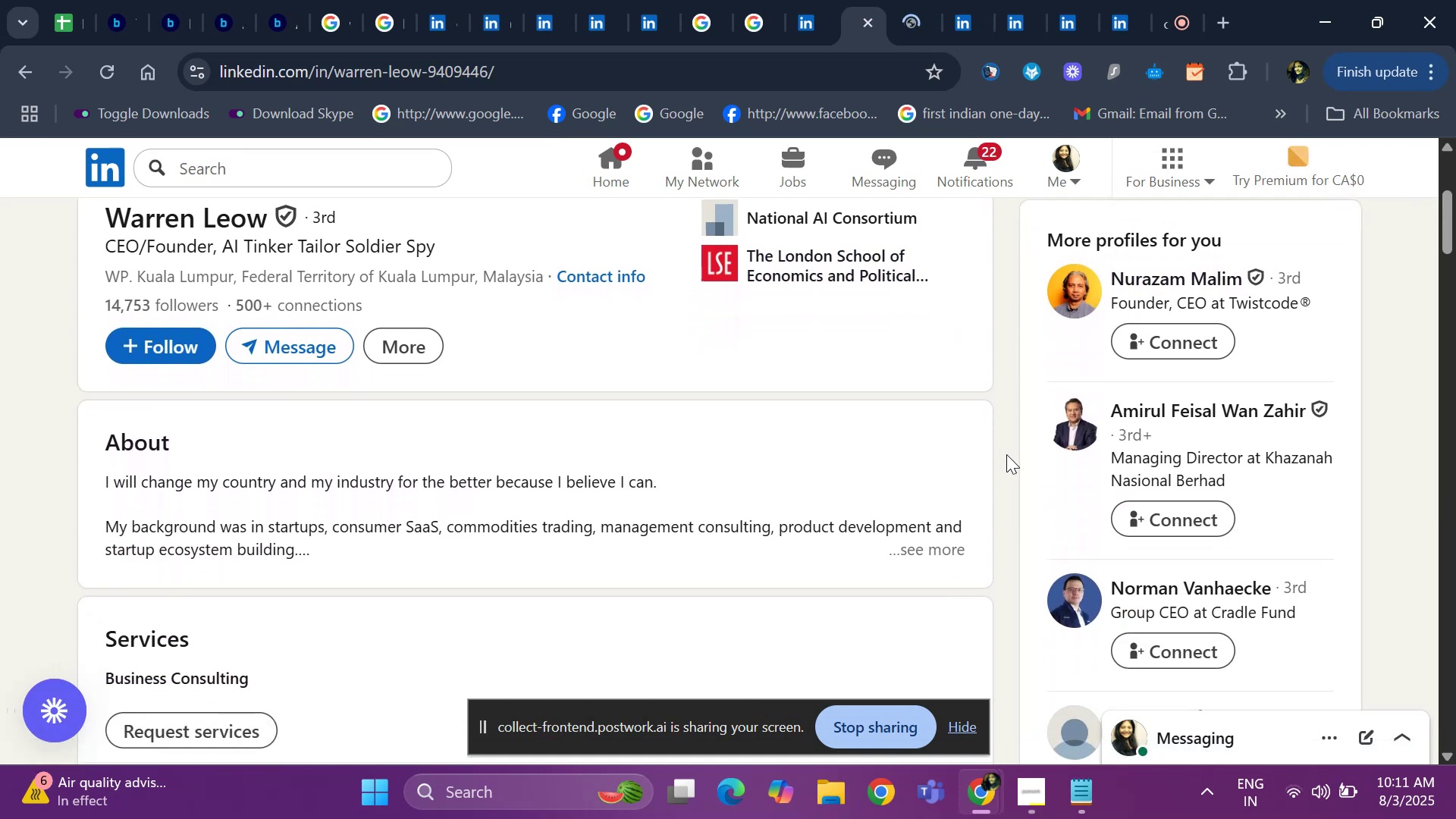 
key(ArrowDown)
 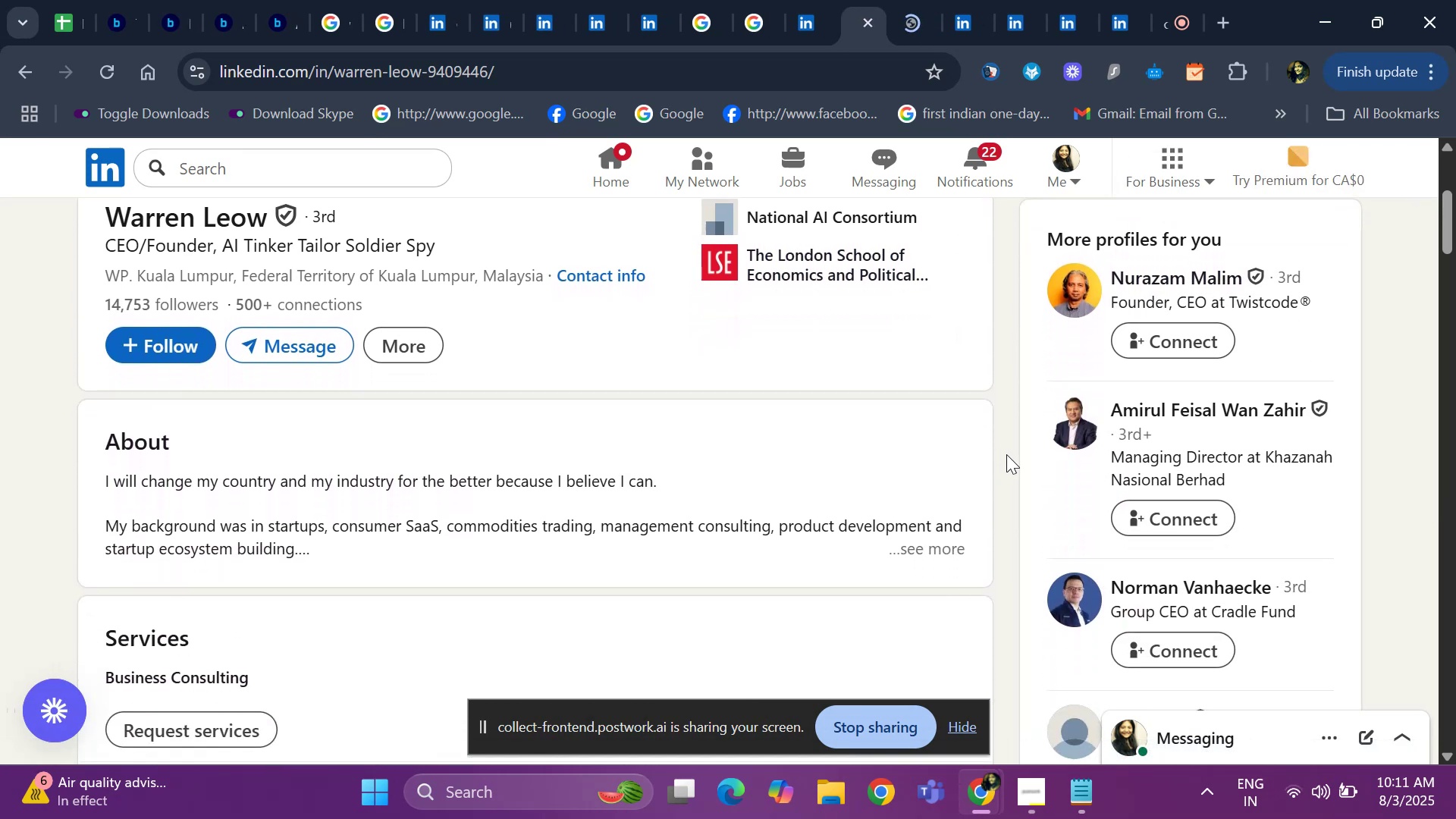 
key(ArrowDown)
 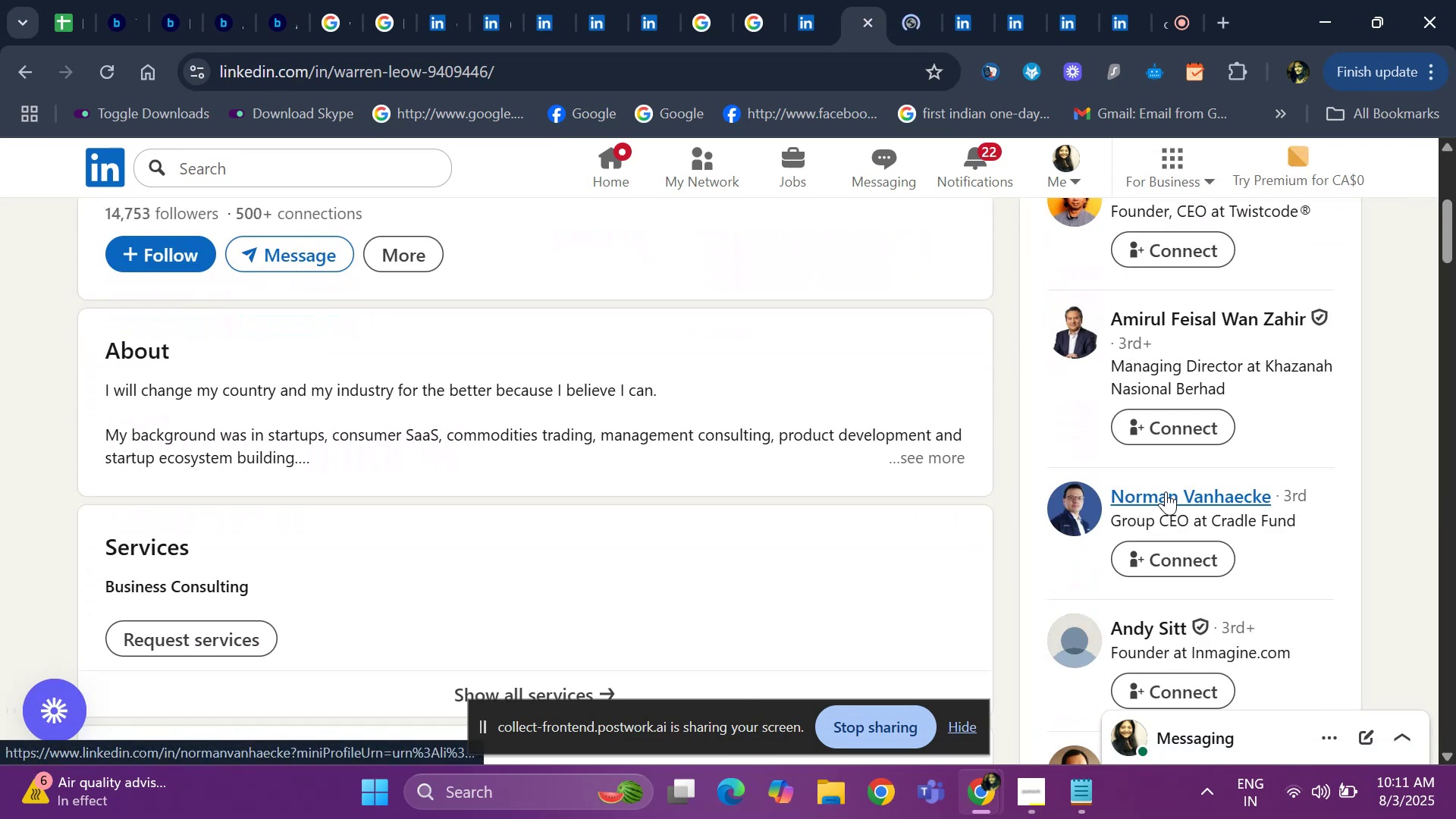 
right_click([1166, 491])
 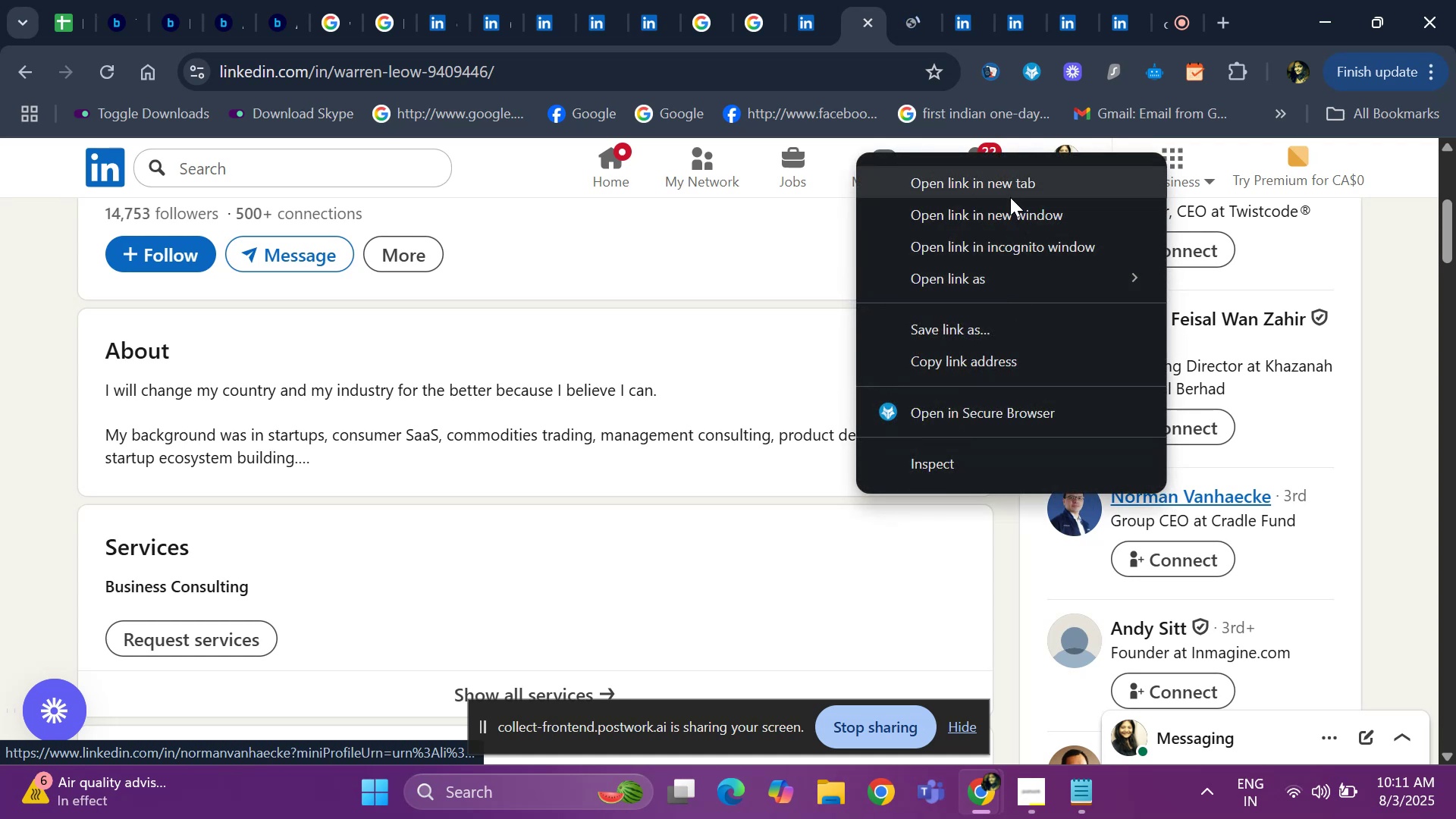 
left_click([1010, 193])
 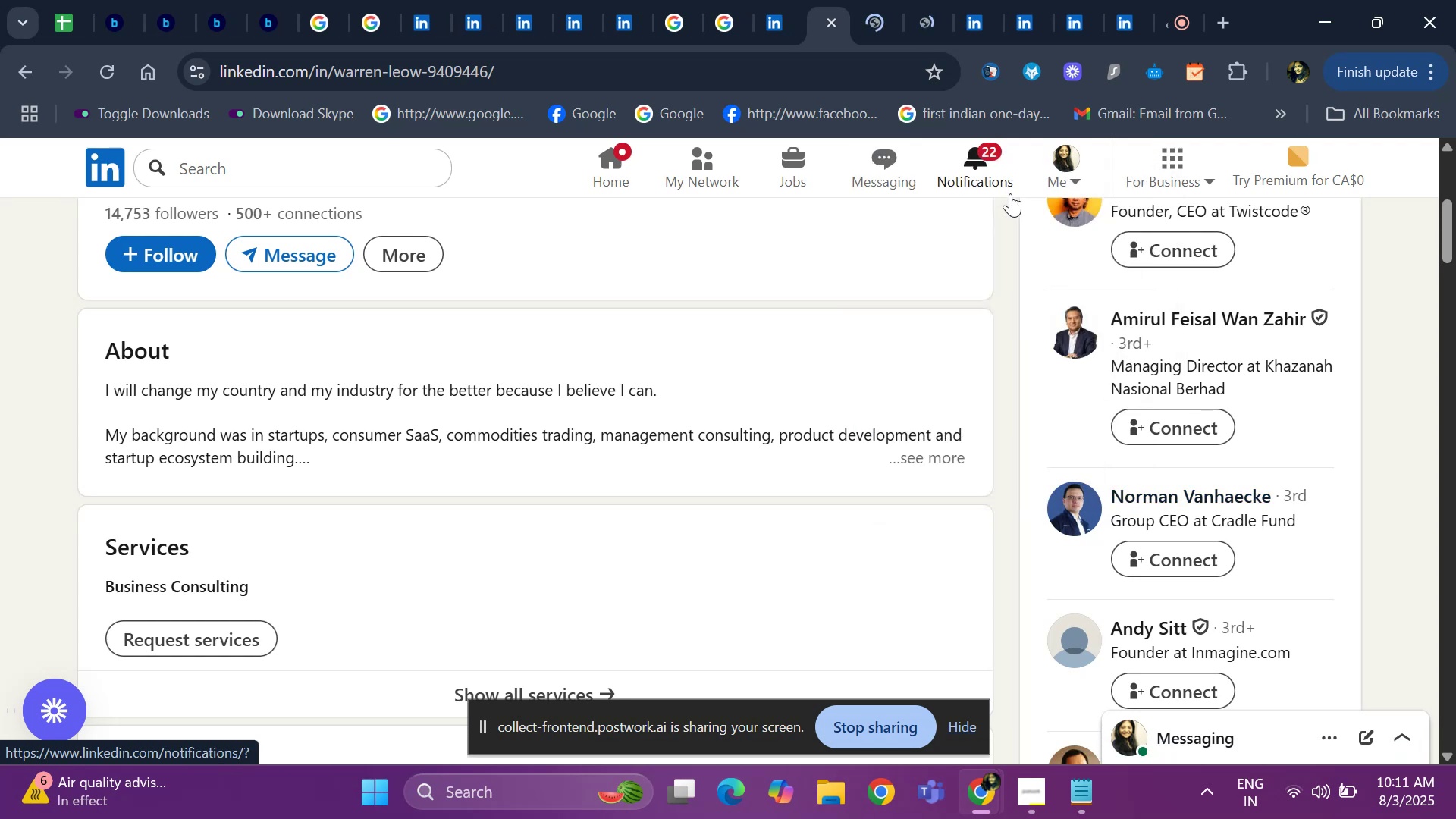 
key(ArrowDown)
 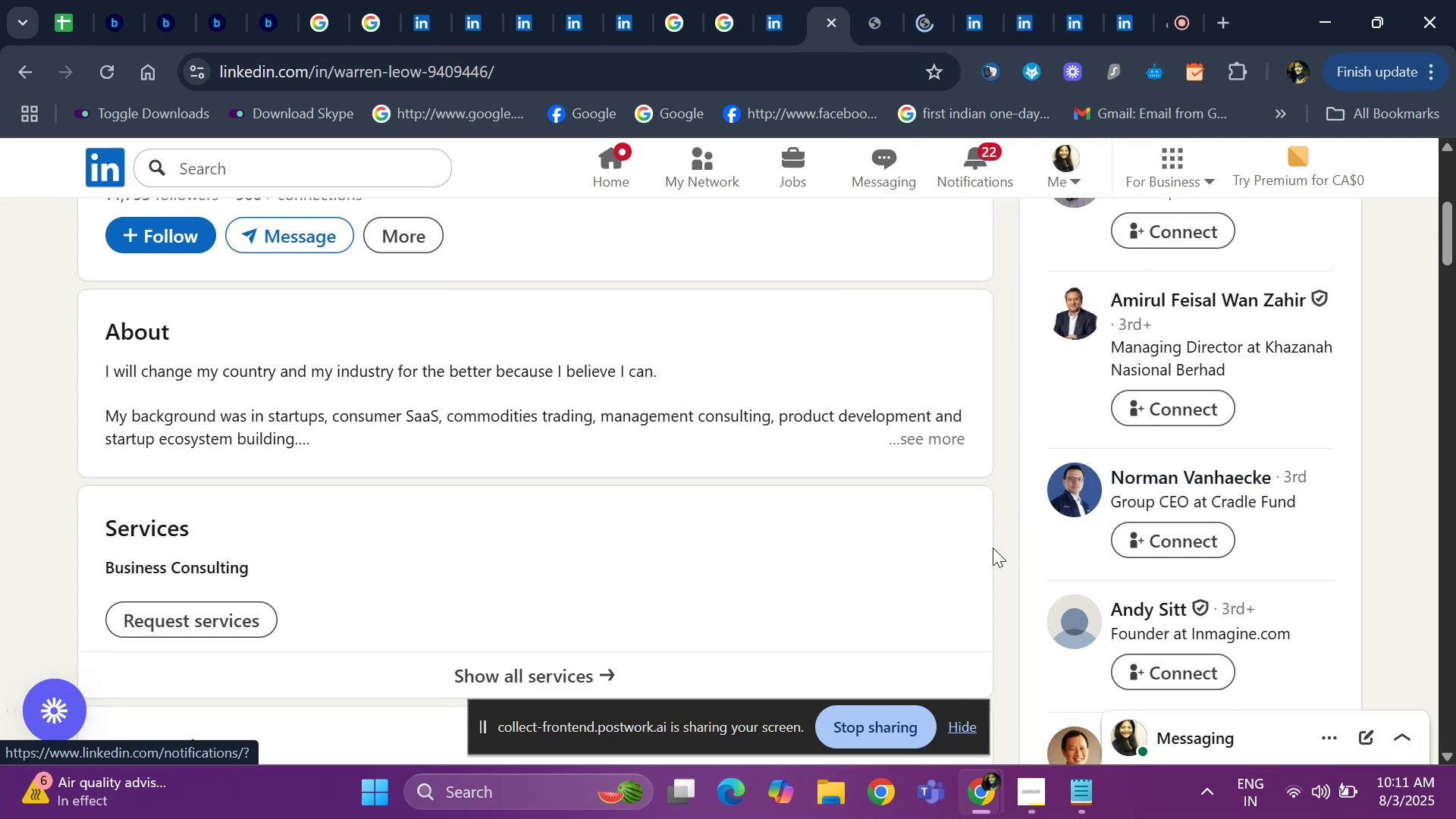 
key(ArrowDown)
 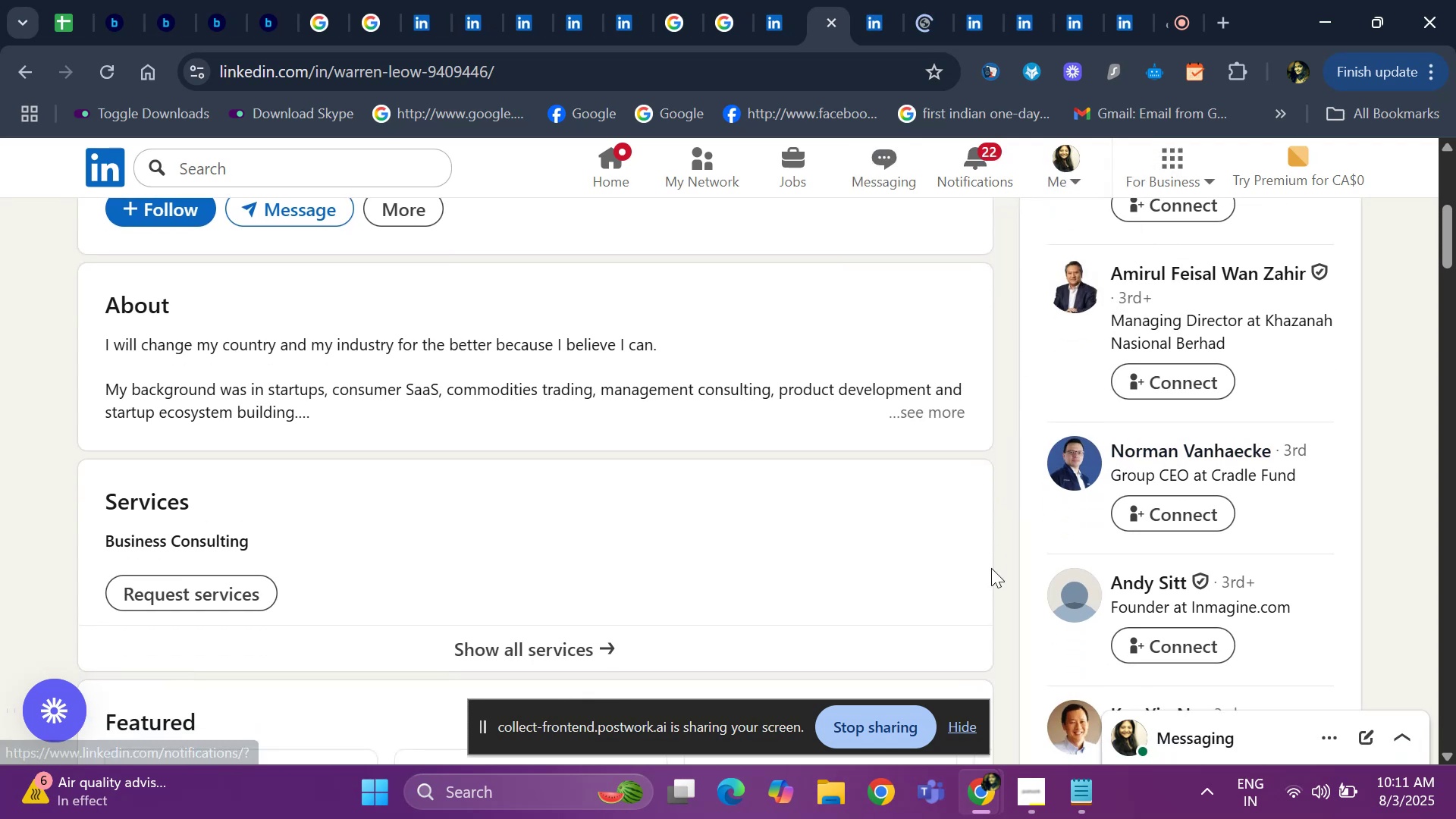 
key(ArrowDown)
 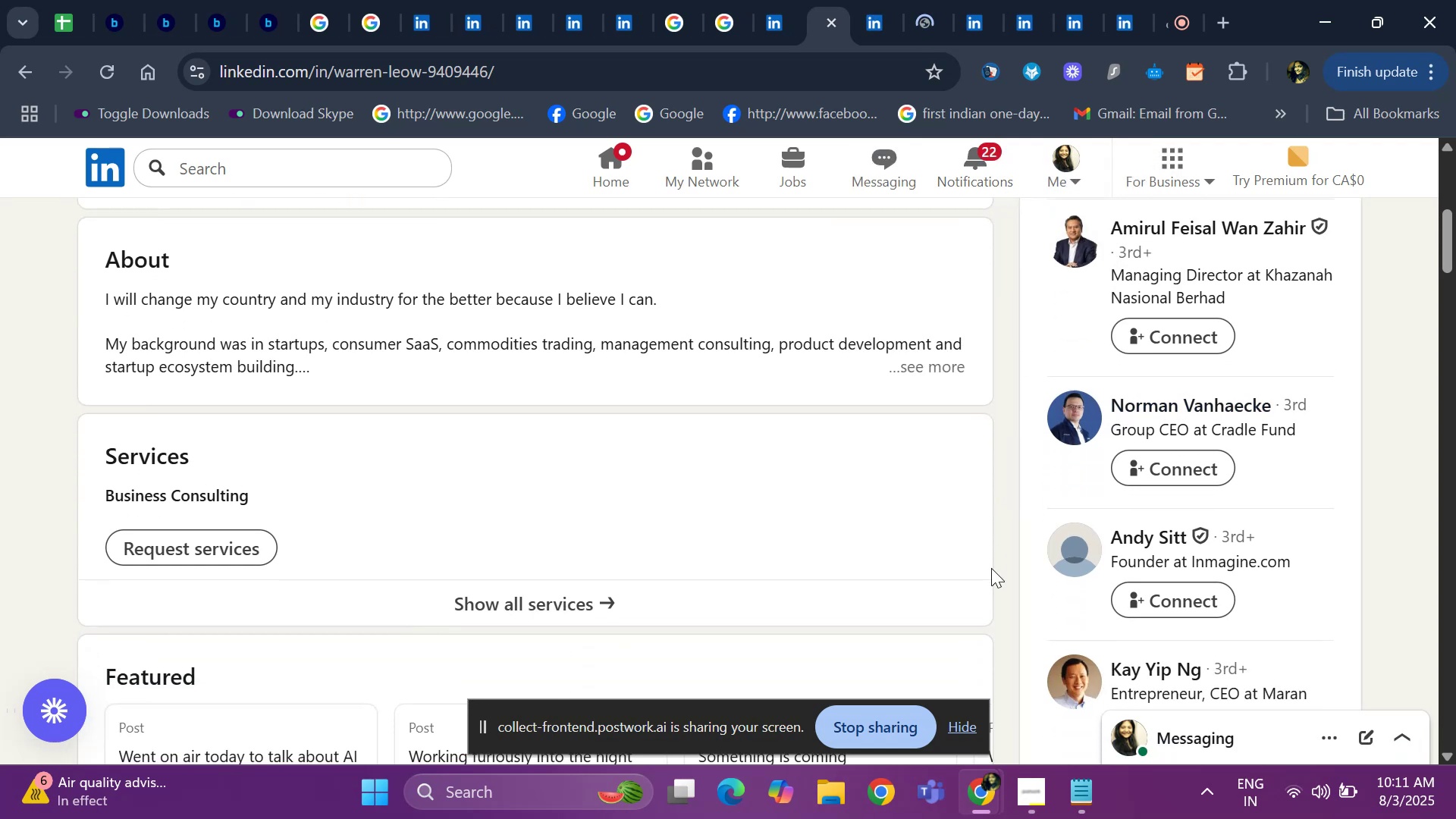 
key(ArrowDown)
 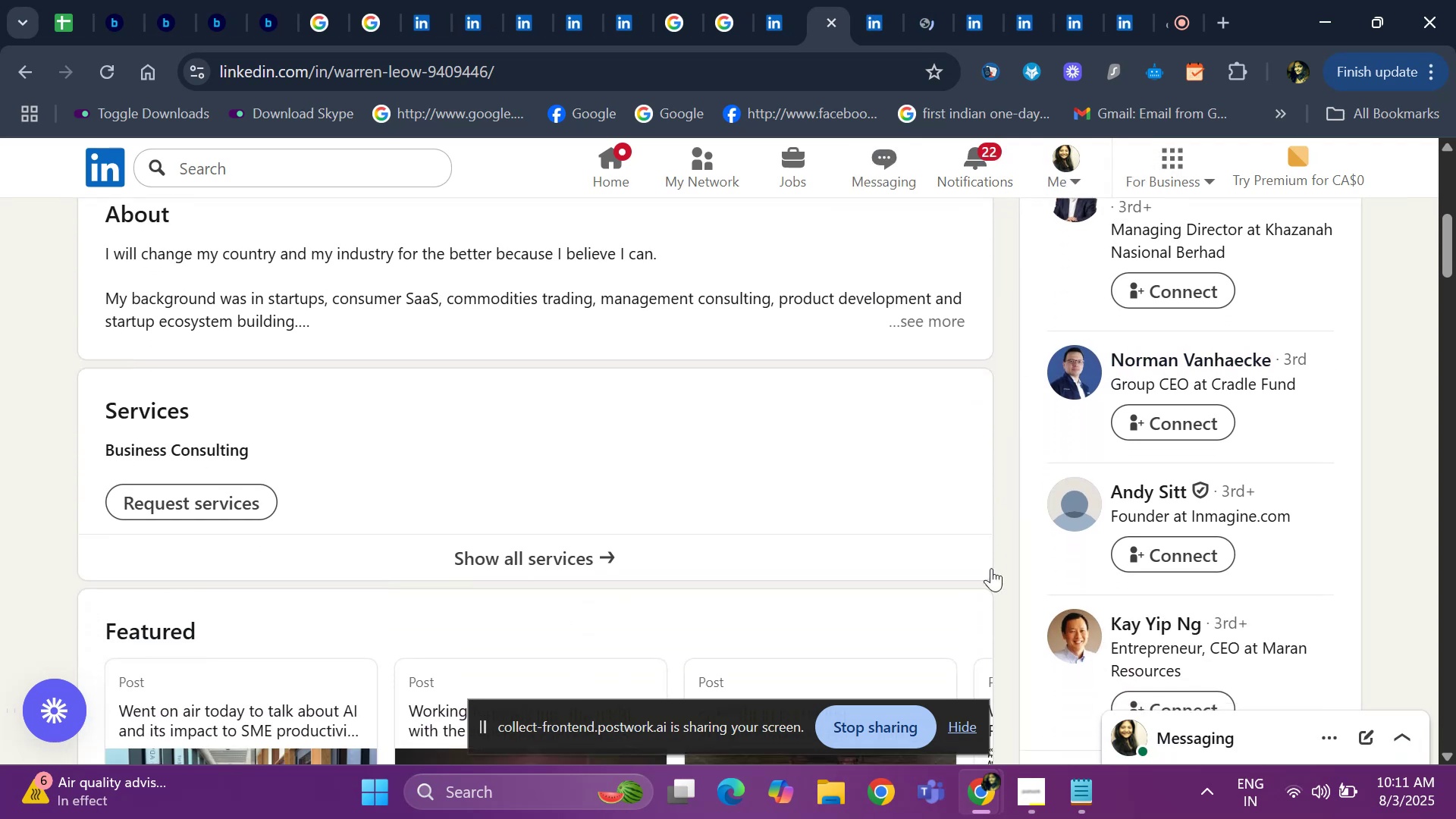 
key(ArrowDown)
 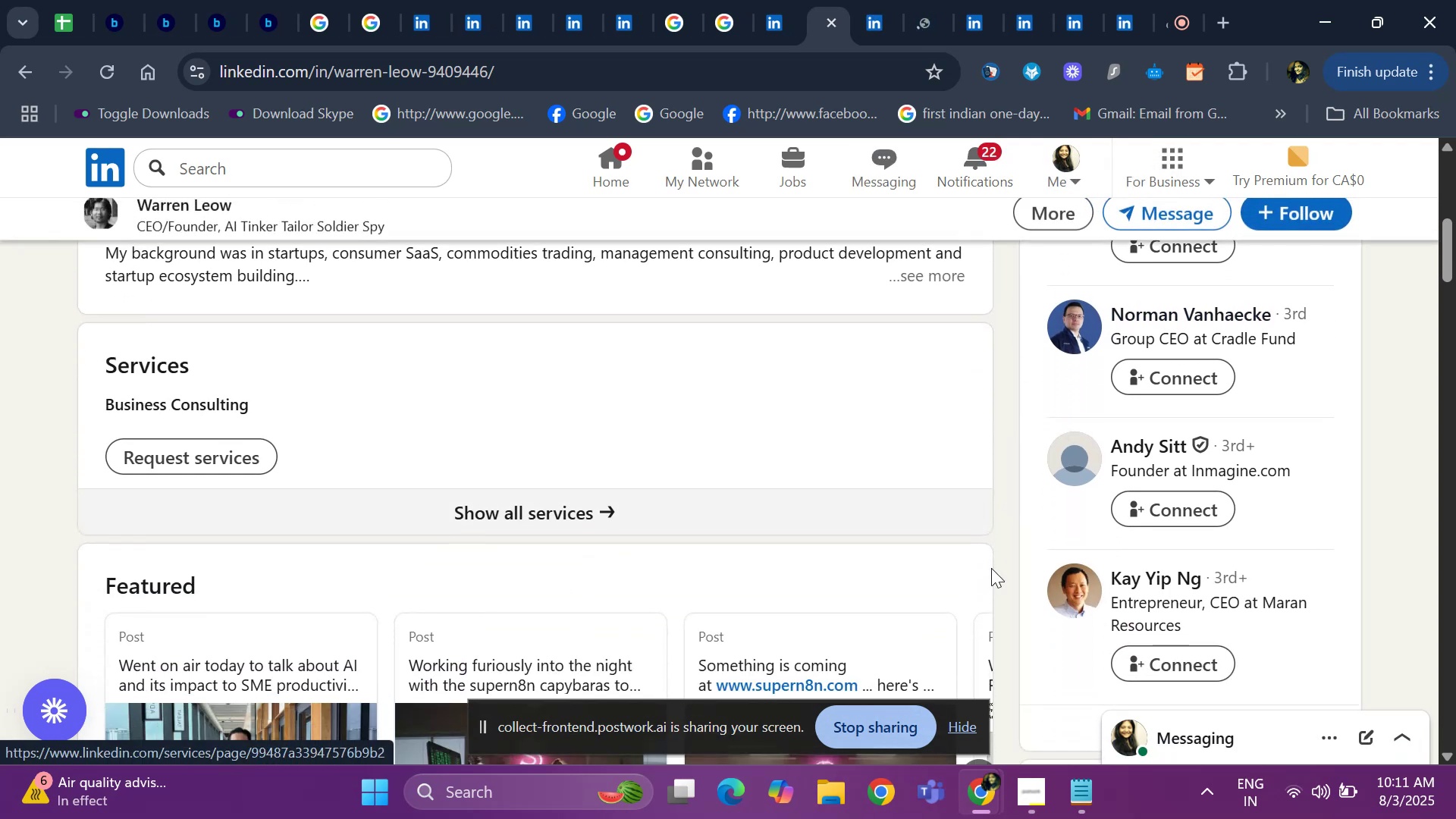 
key(ArrowDown)
 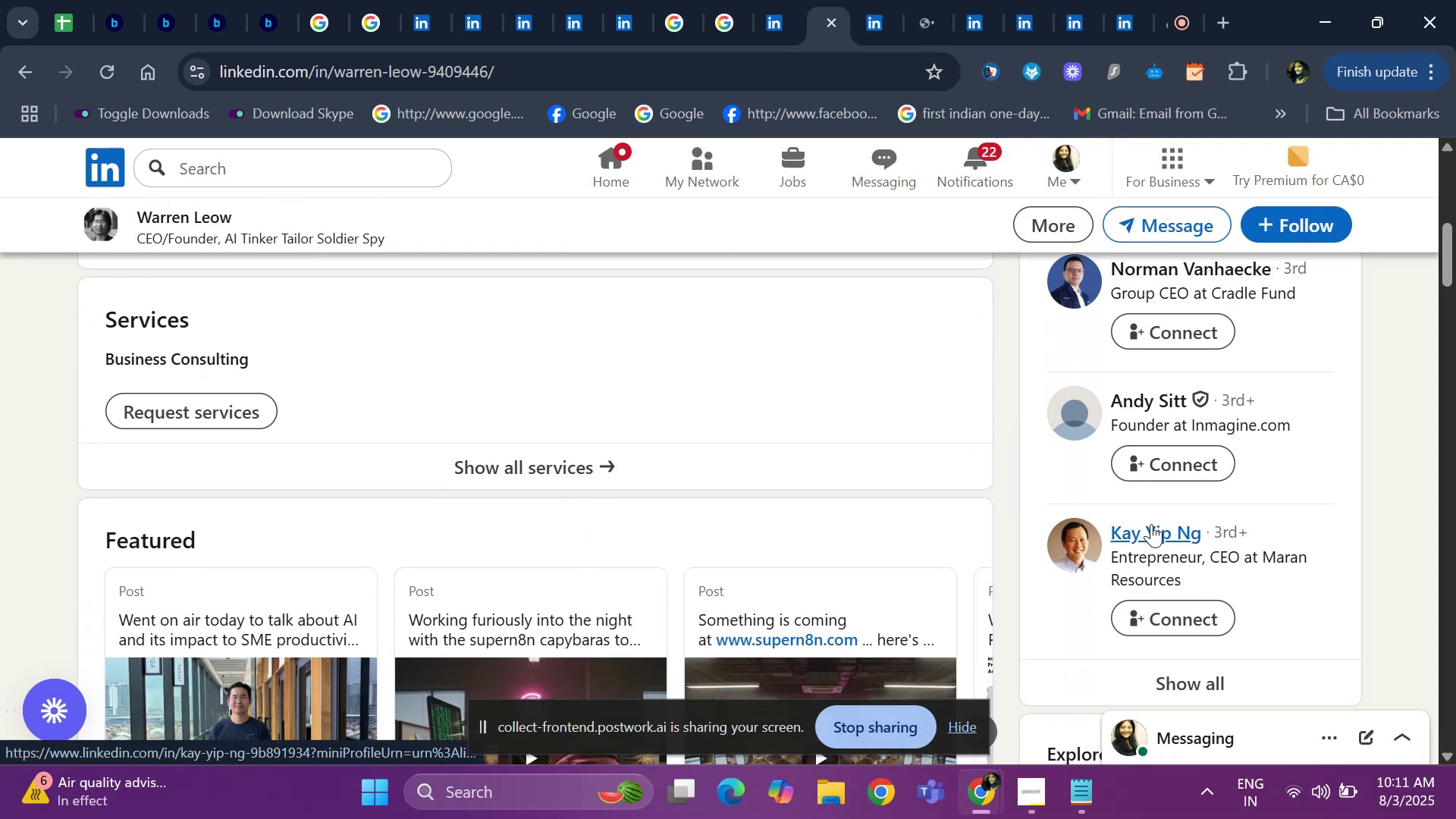 
key(ArrowDown)
 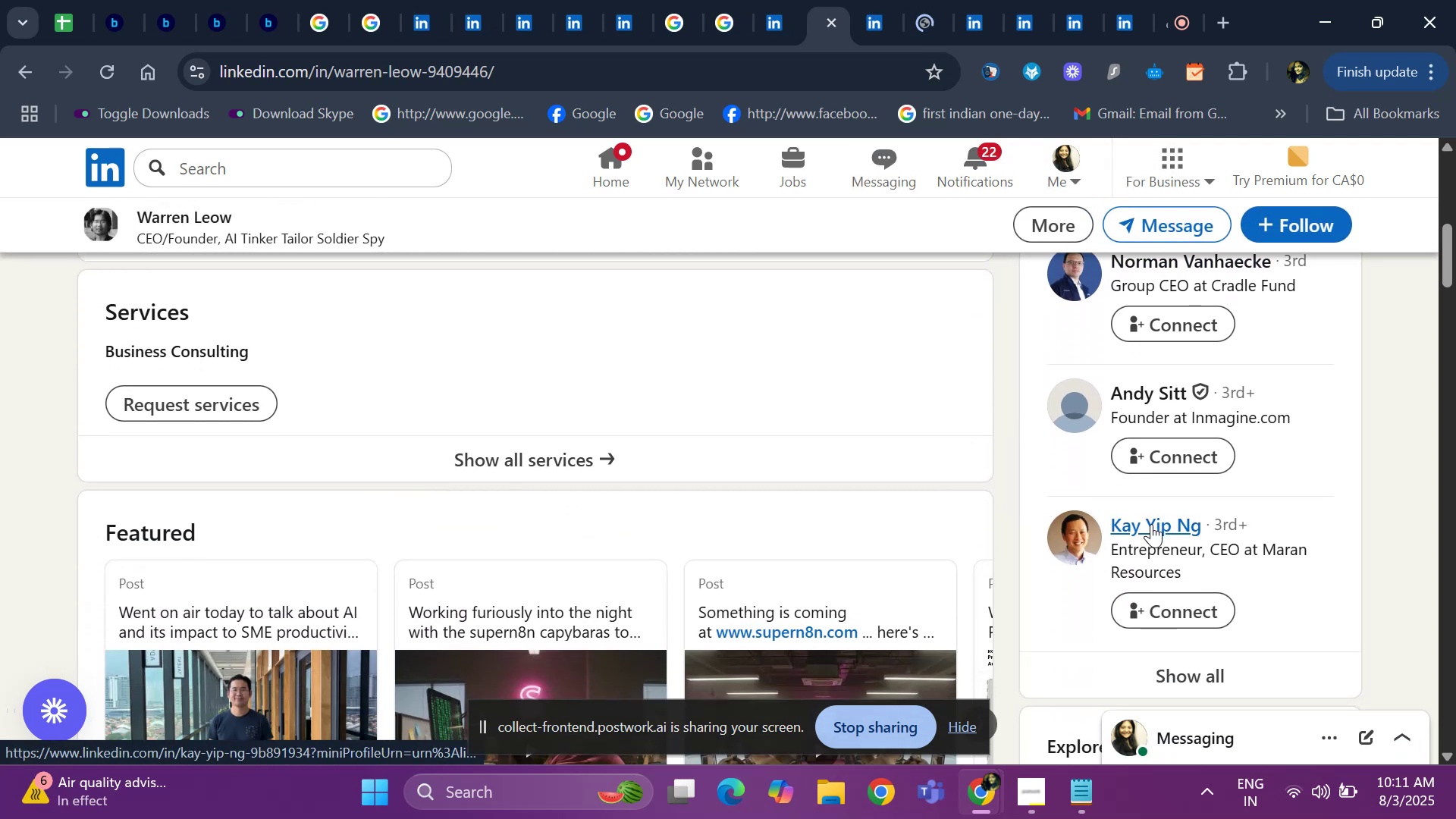 
key(ArrowDown)
 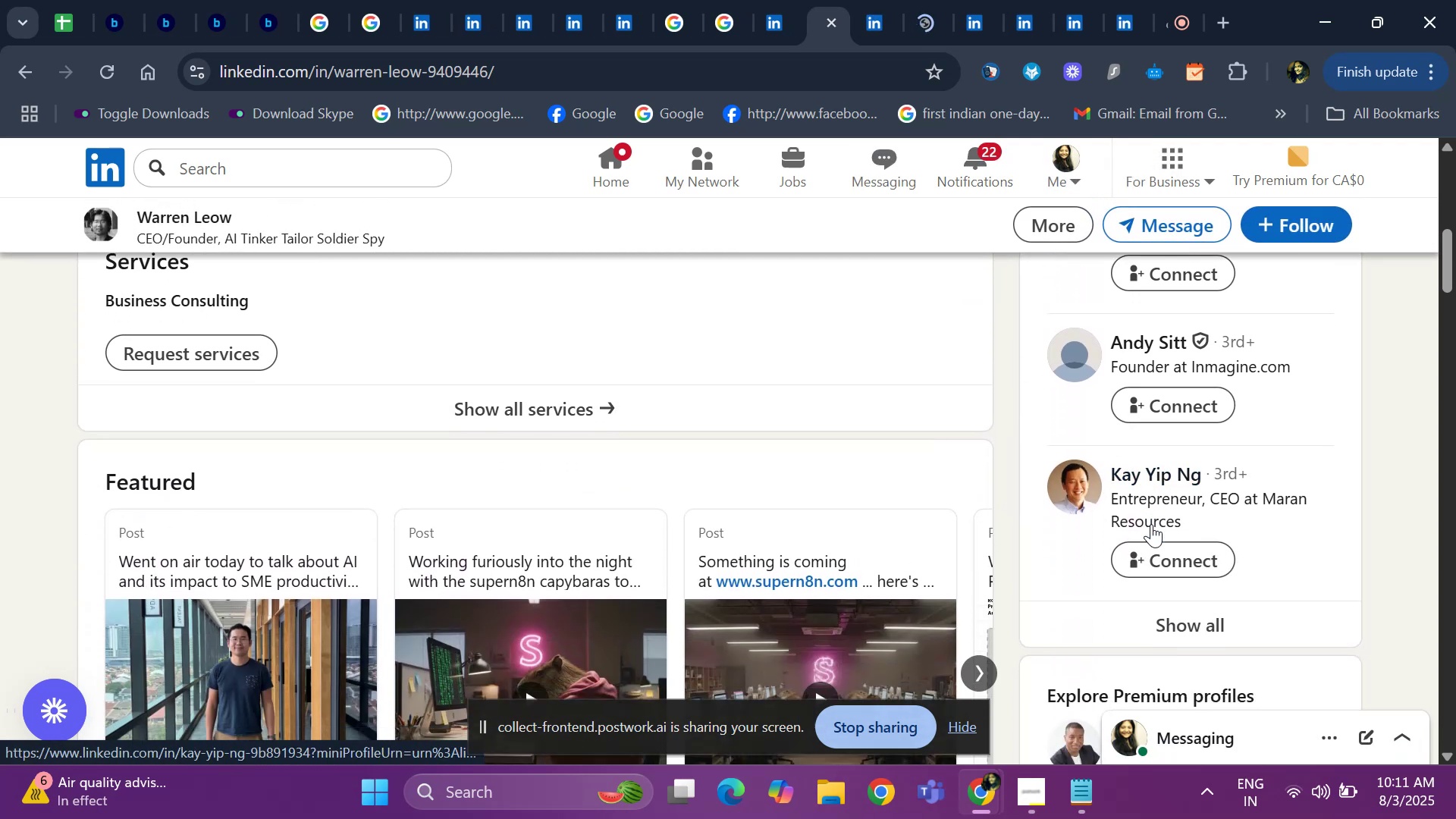 
key(ArrowDown)
 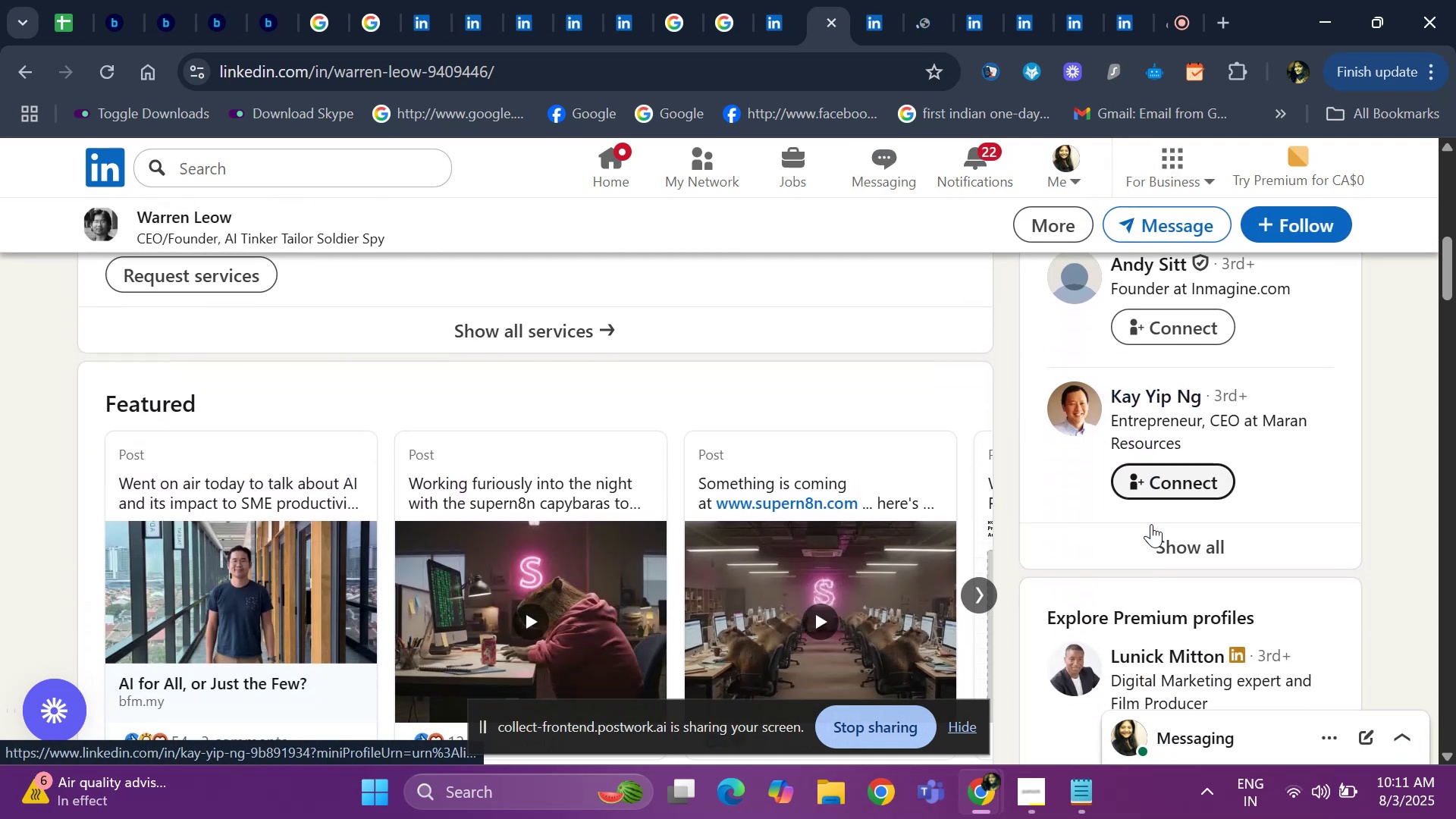 
key(ArrowDown)
 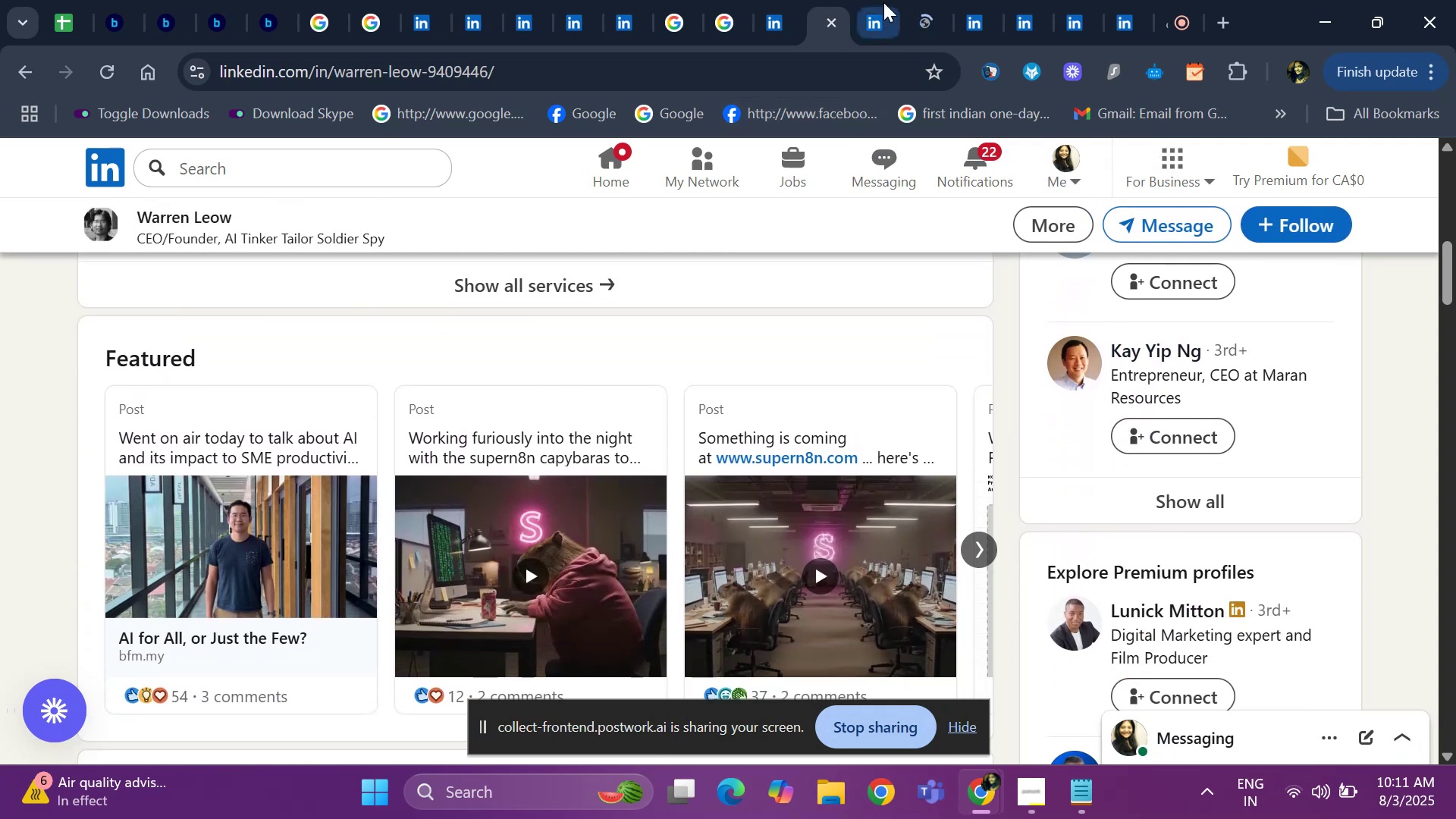 
left_click([883, 2])
 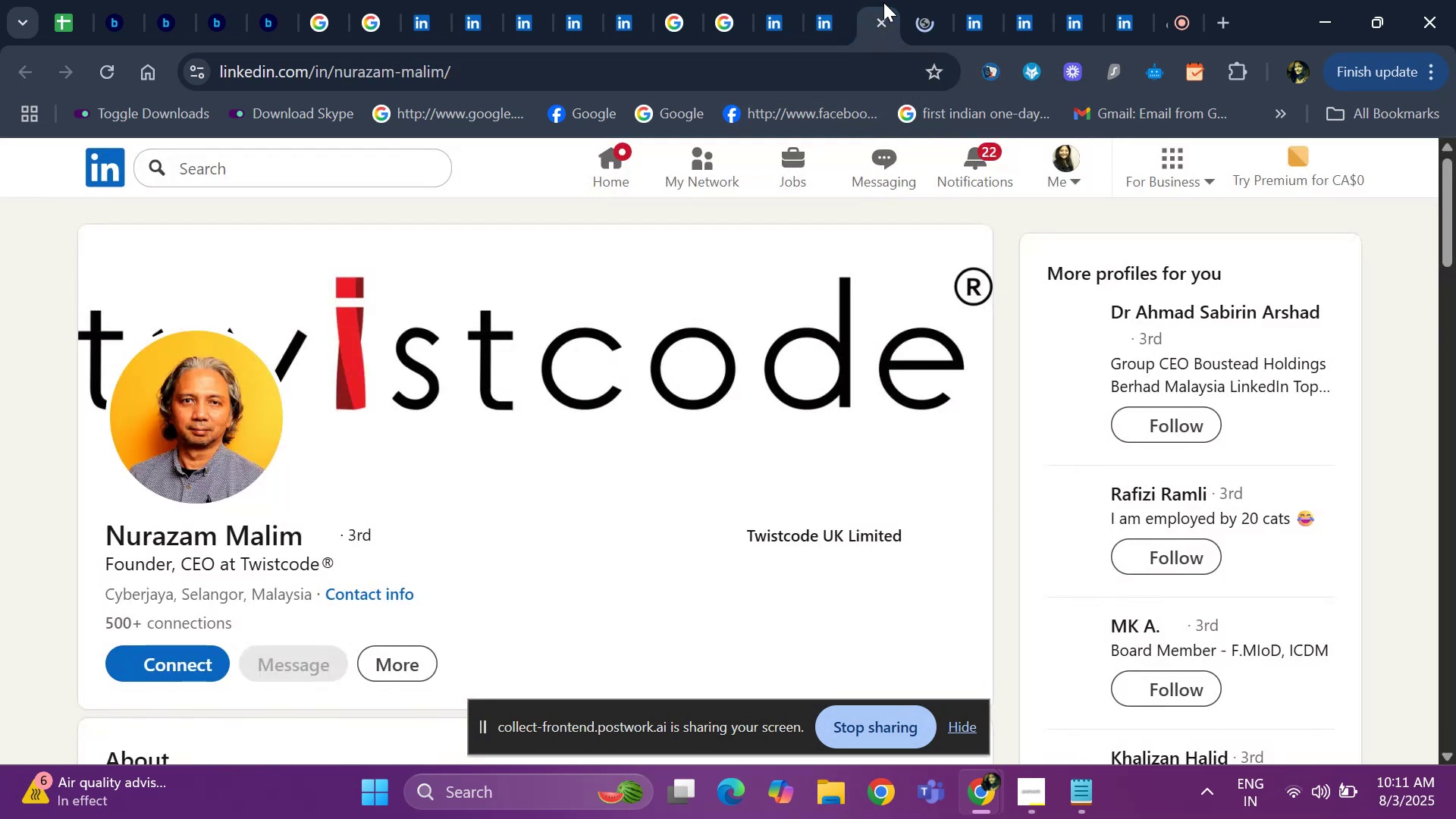 
hold_key(key=ArrowDown, duration=0.82)
 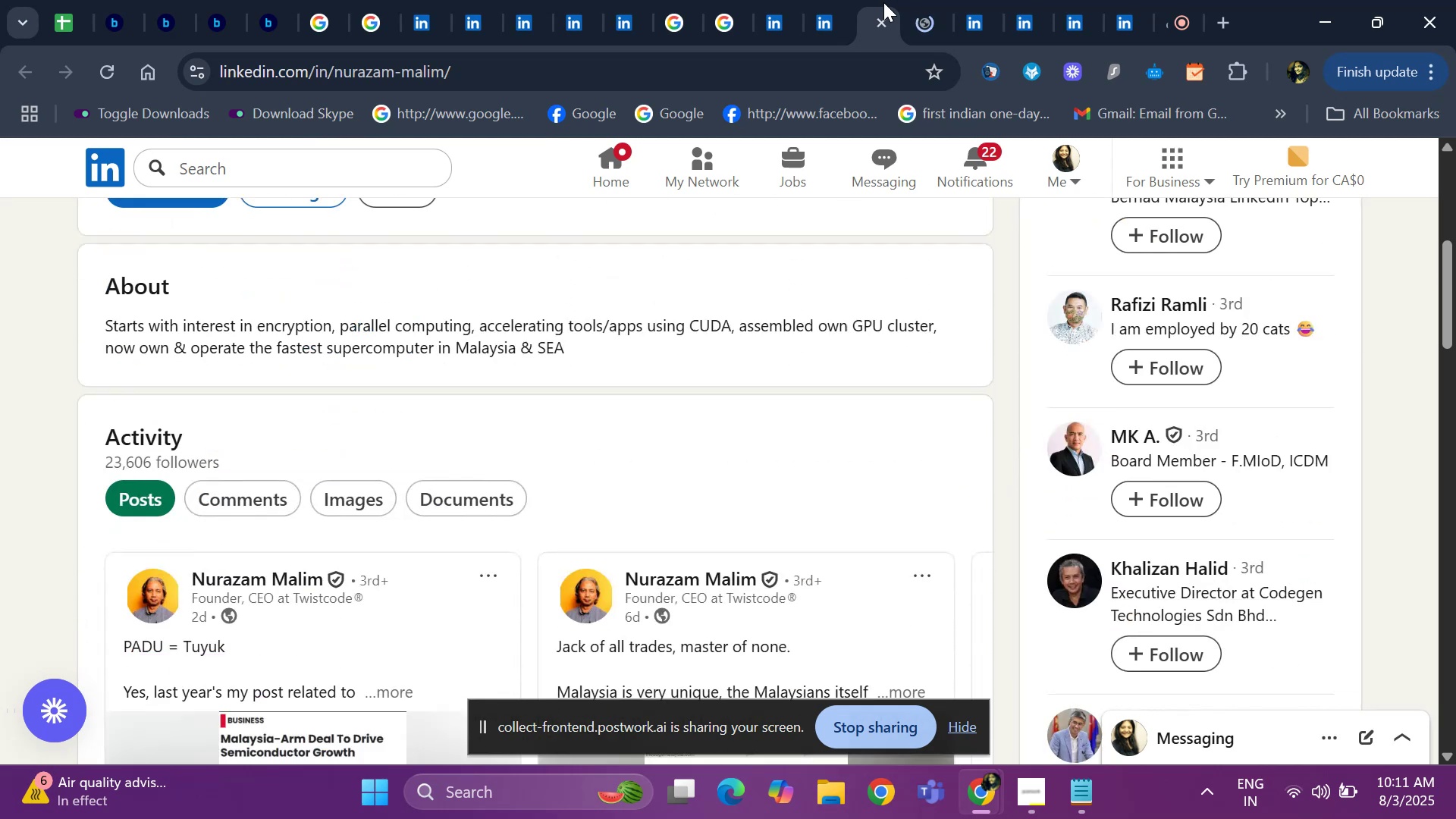 
hold_key(key=ArrowDown, duration=1.02)
 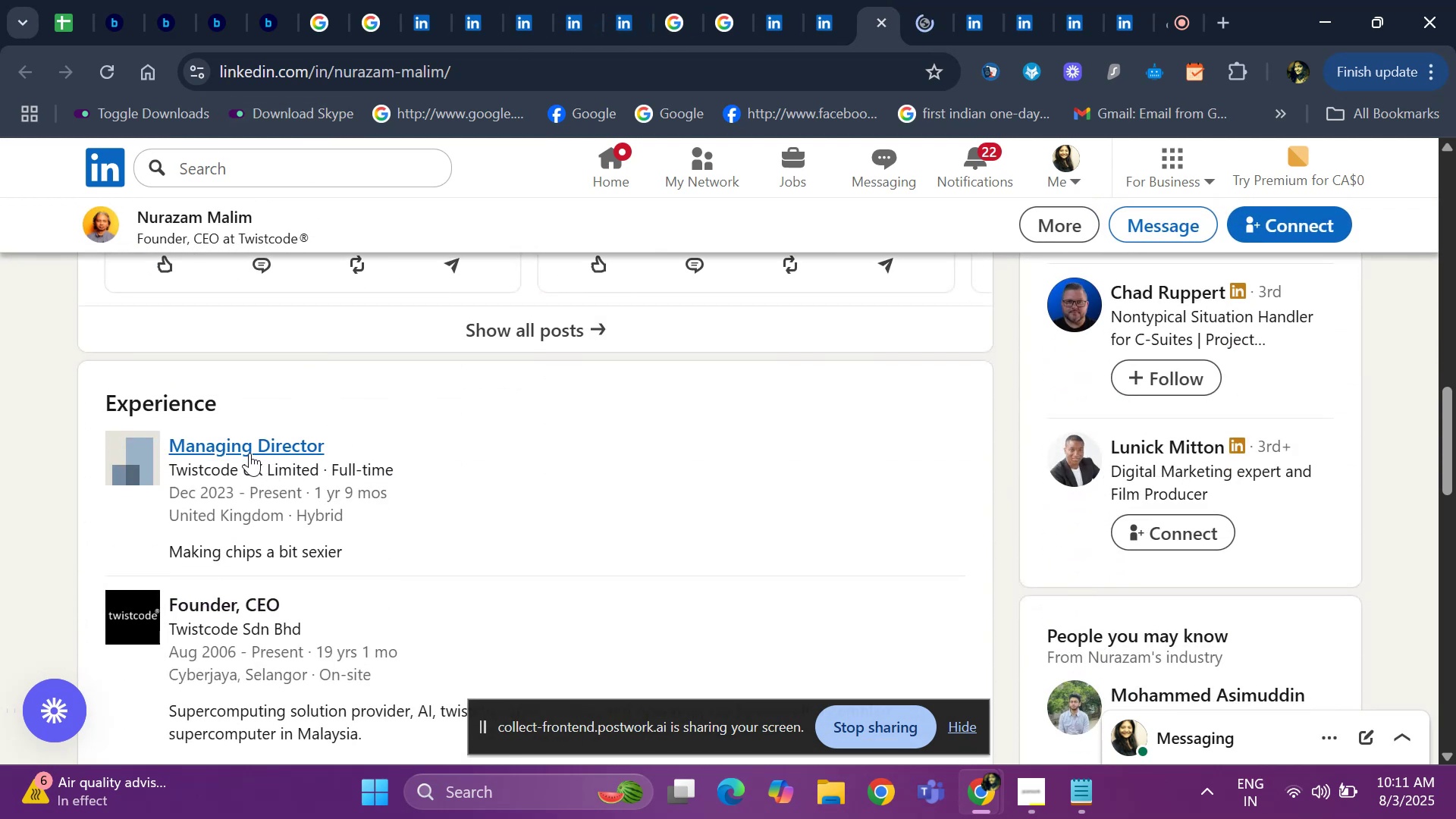 
right_click([249, 453])
 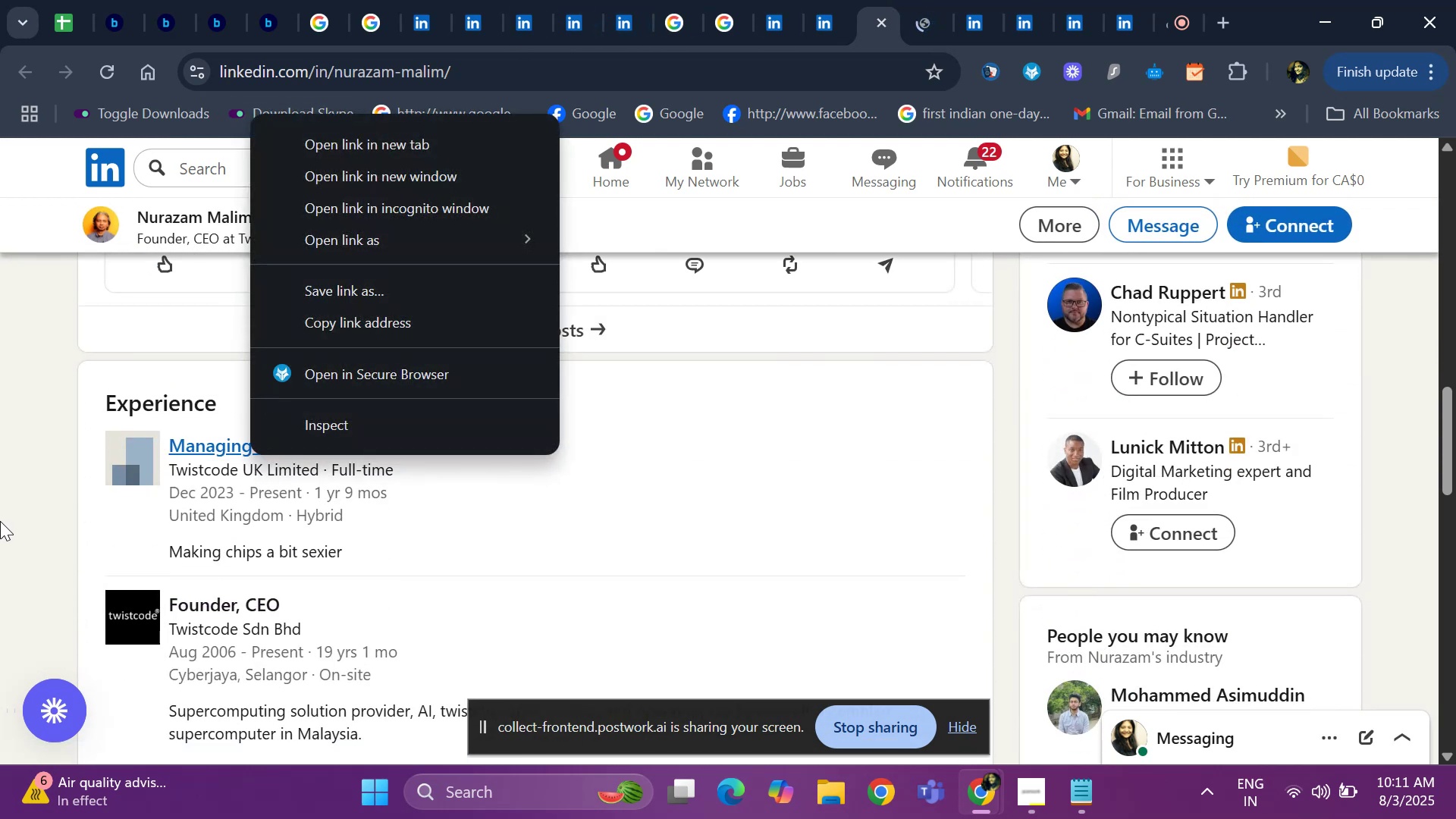 
left_click([0, 519])
 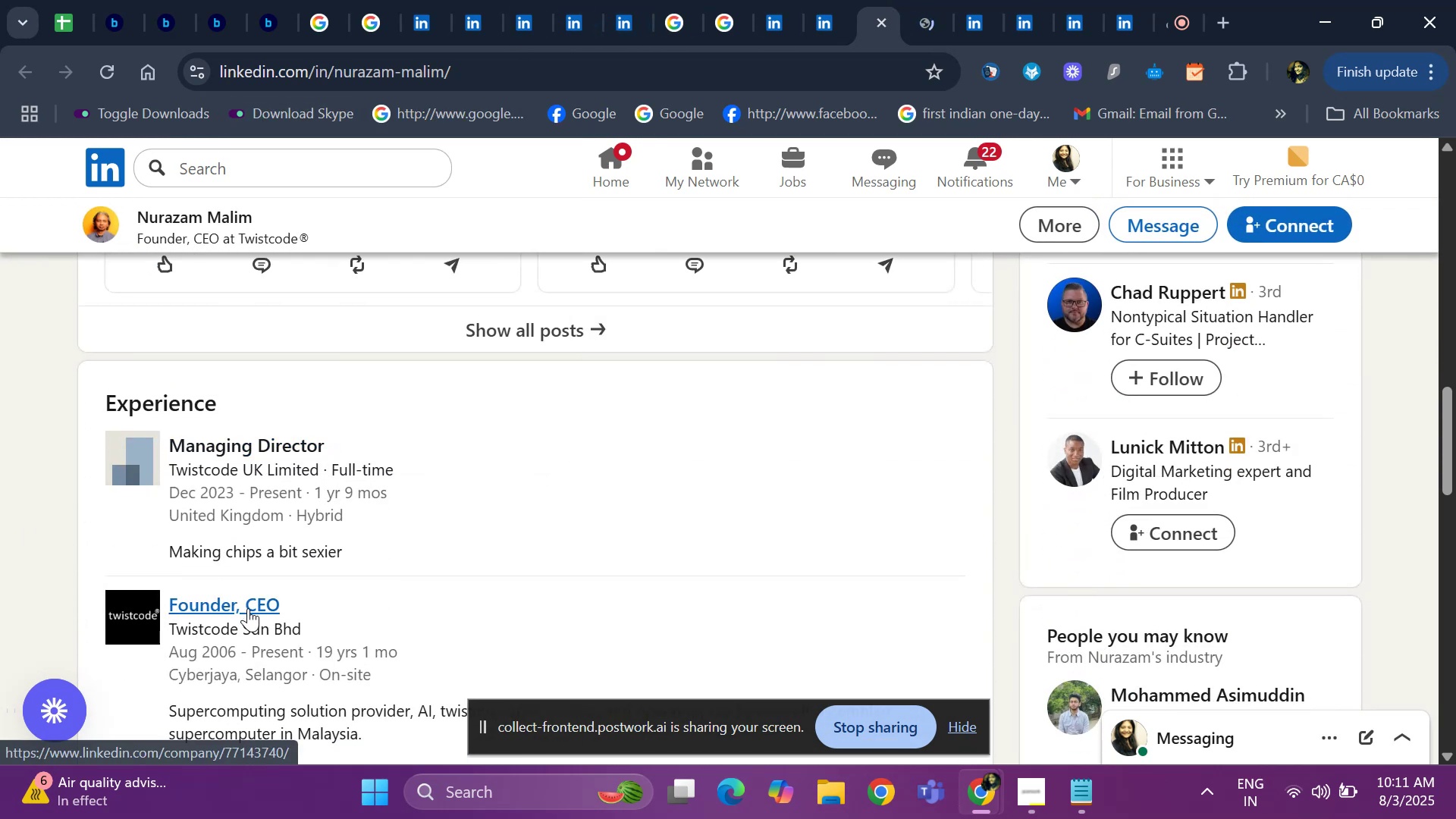 
right_click([248, 608])
 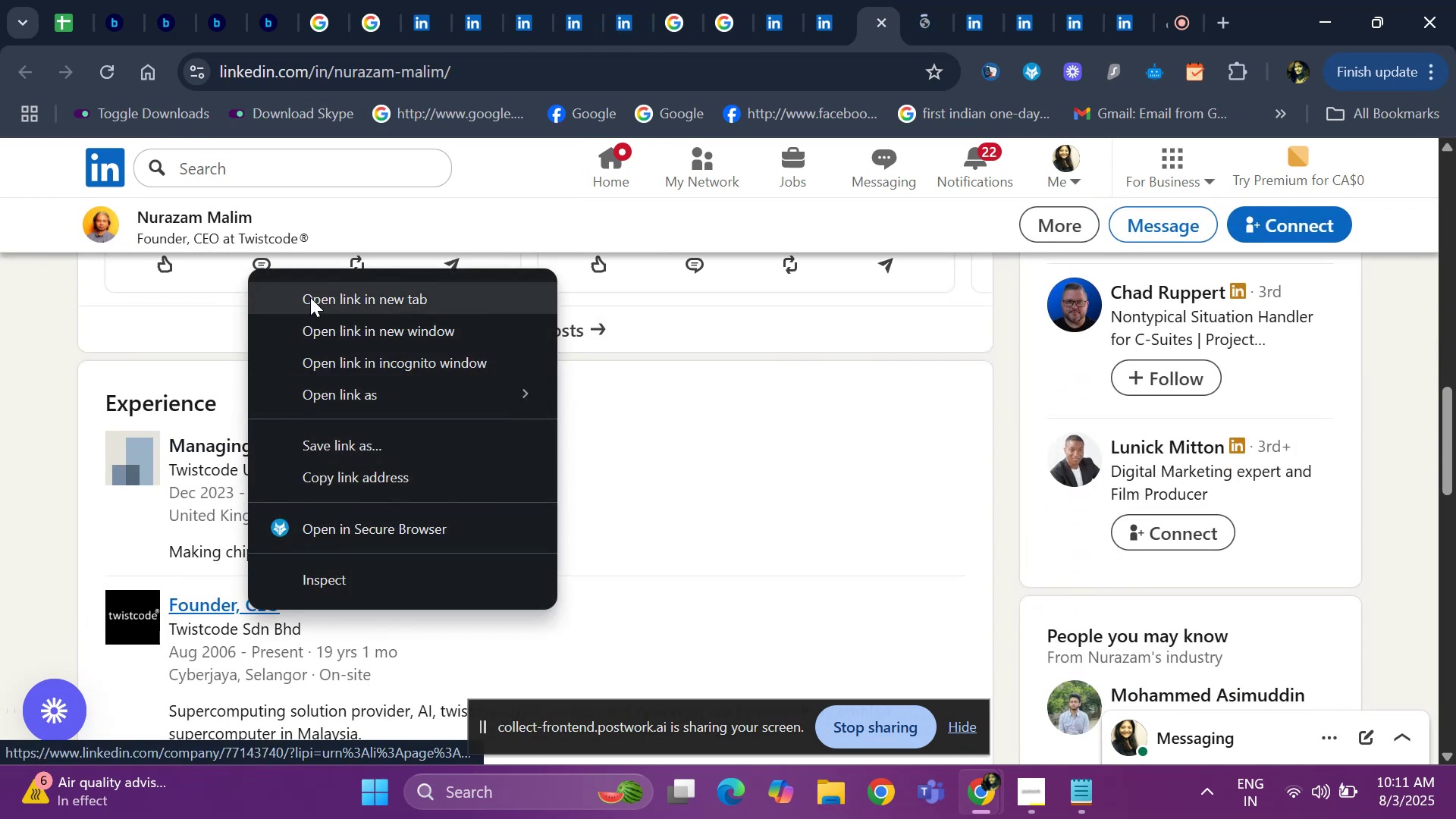 
left_click([310, 297])
 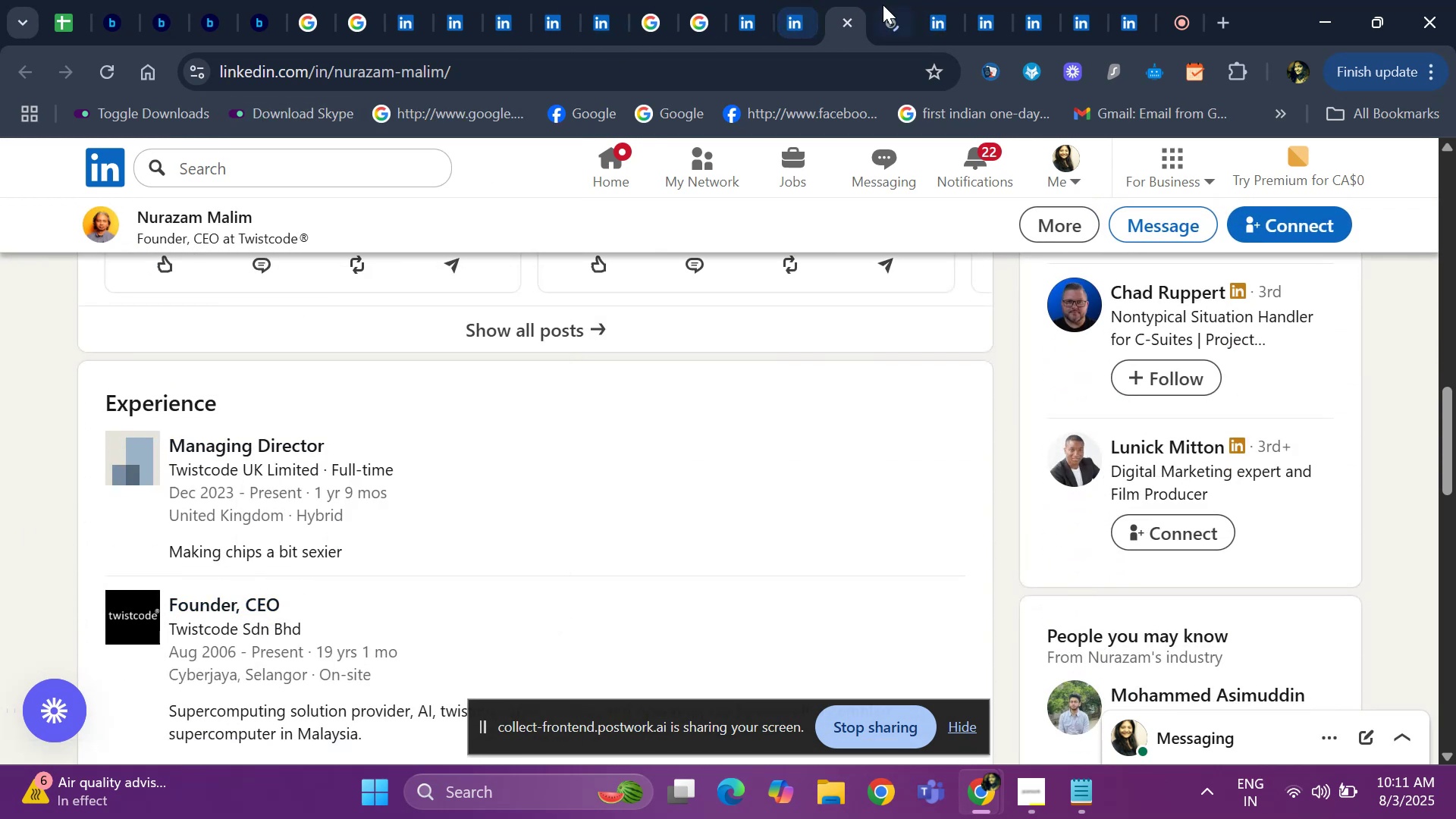 
left_click([891, 6])
 